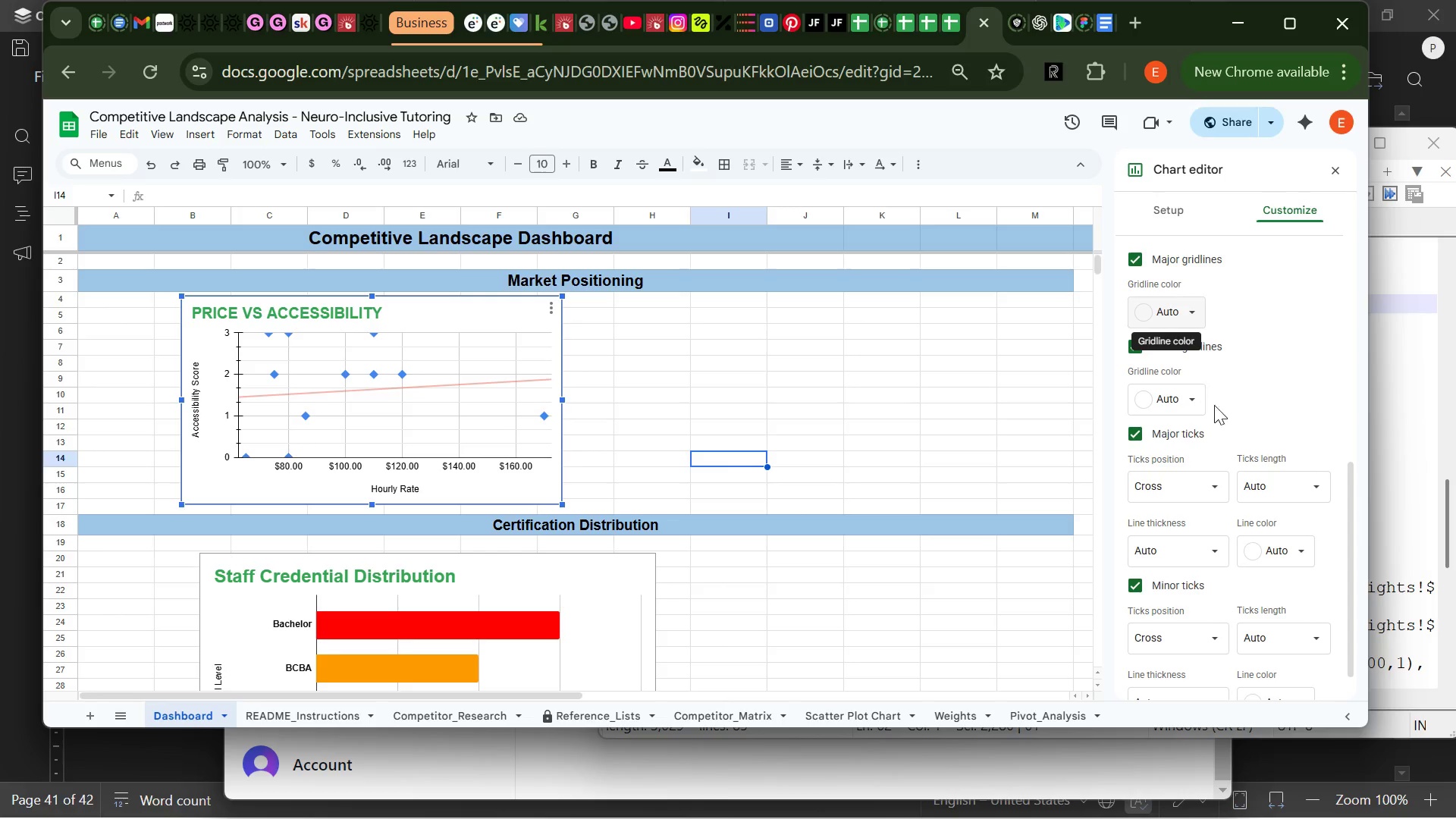 
mouse_move([1224, 456])
 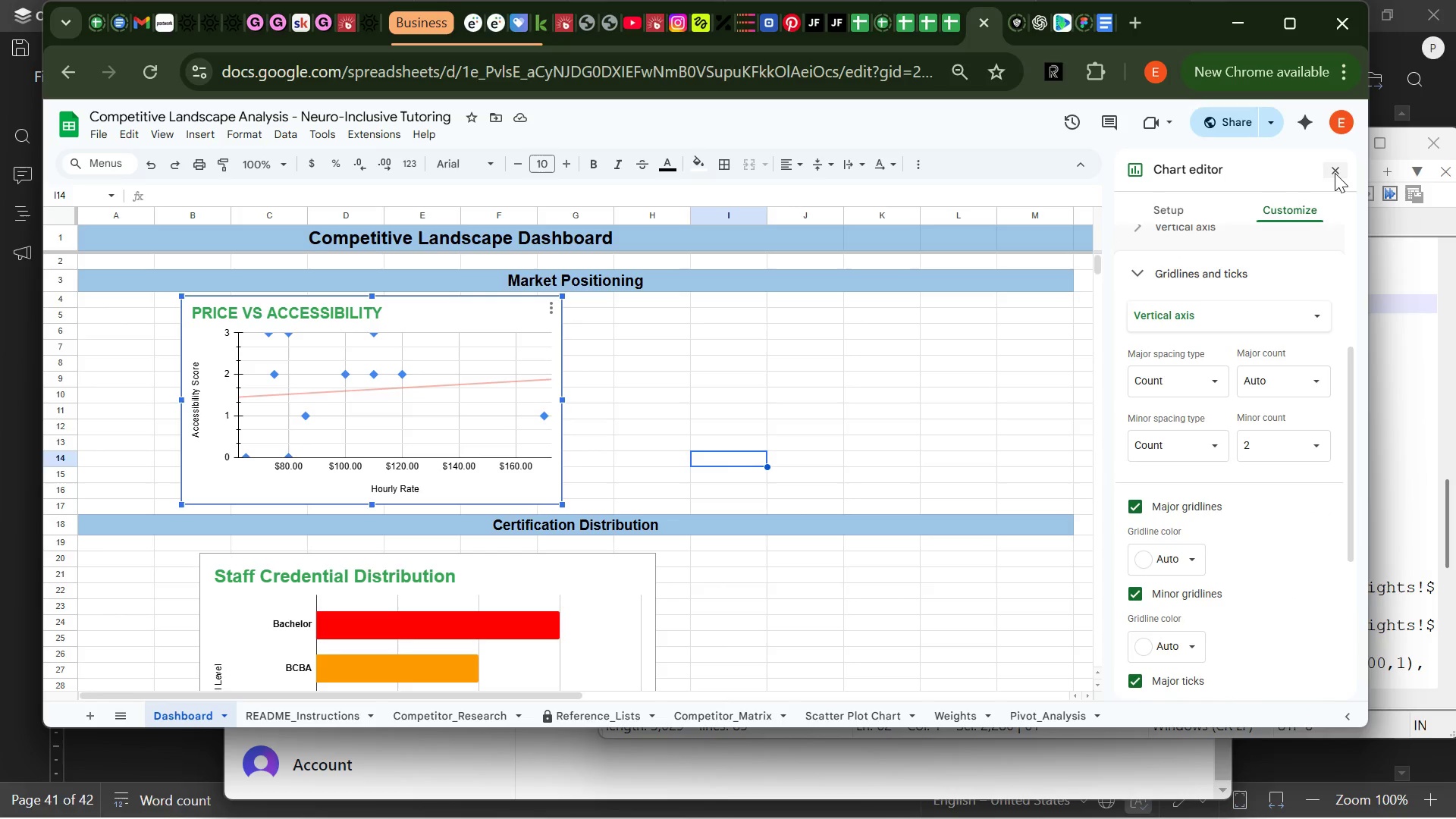 
left_click([1335, 172])
 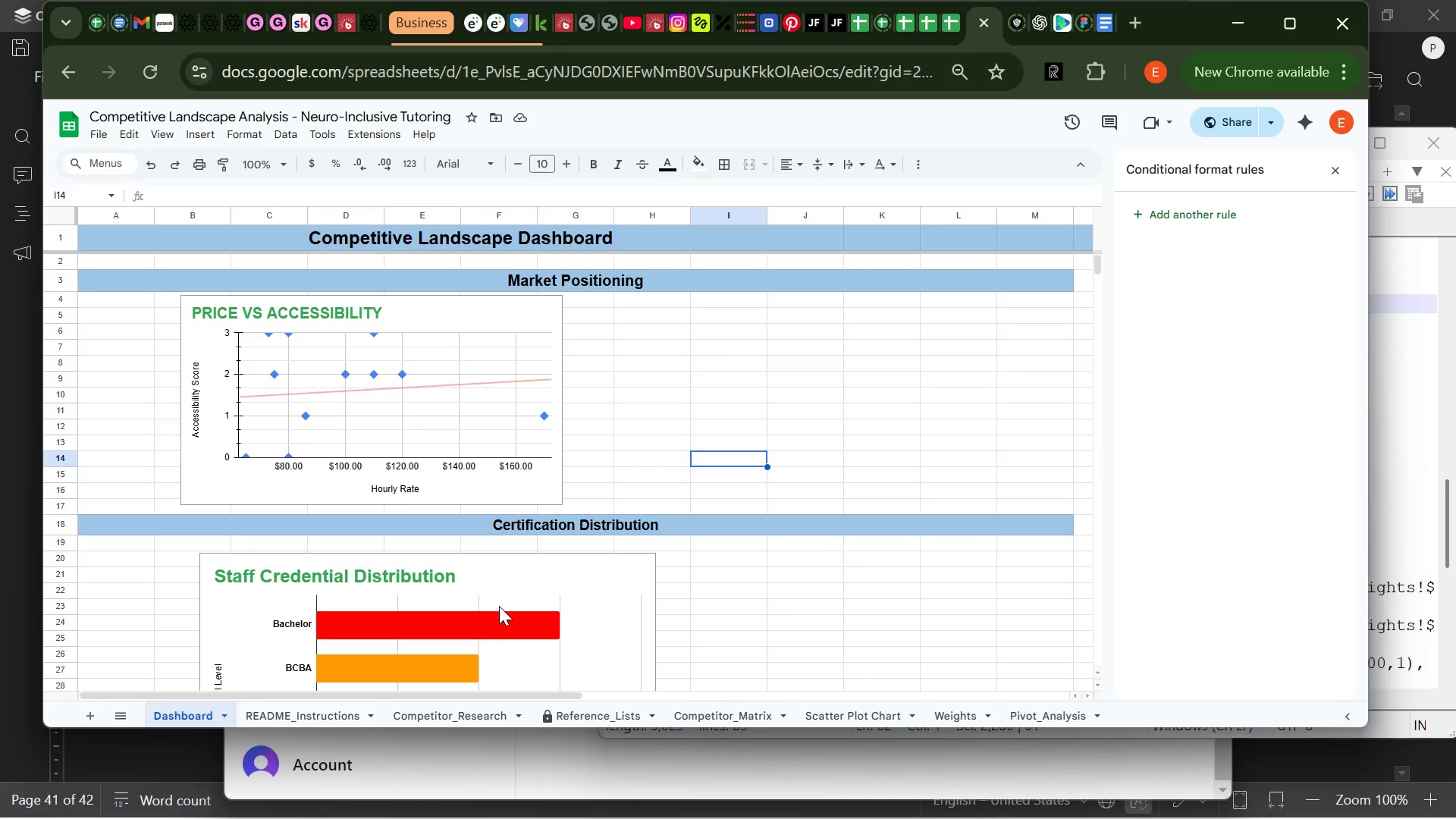 
wait(7.19)
 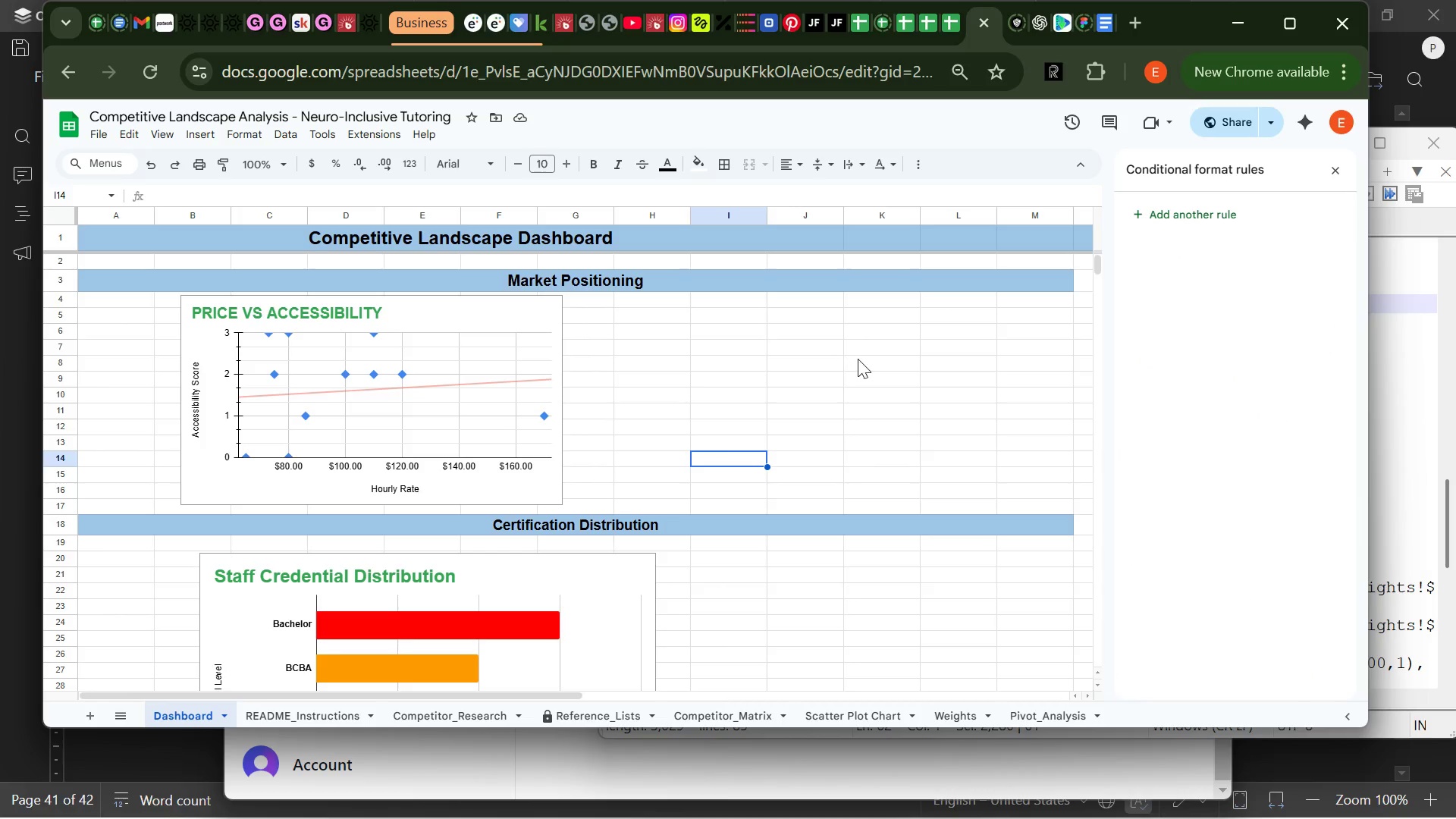 
left_click([311, 714])
 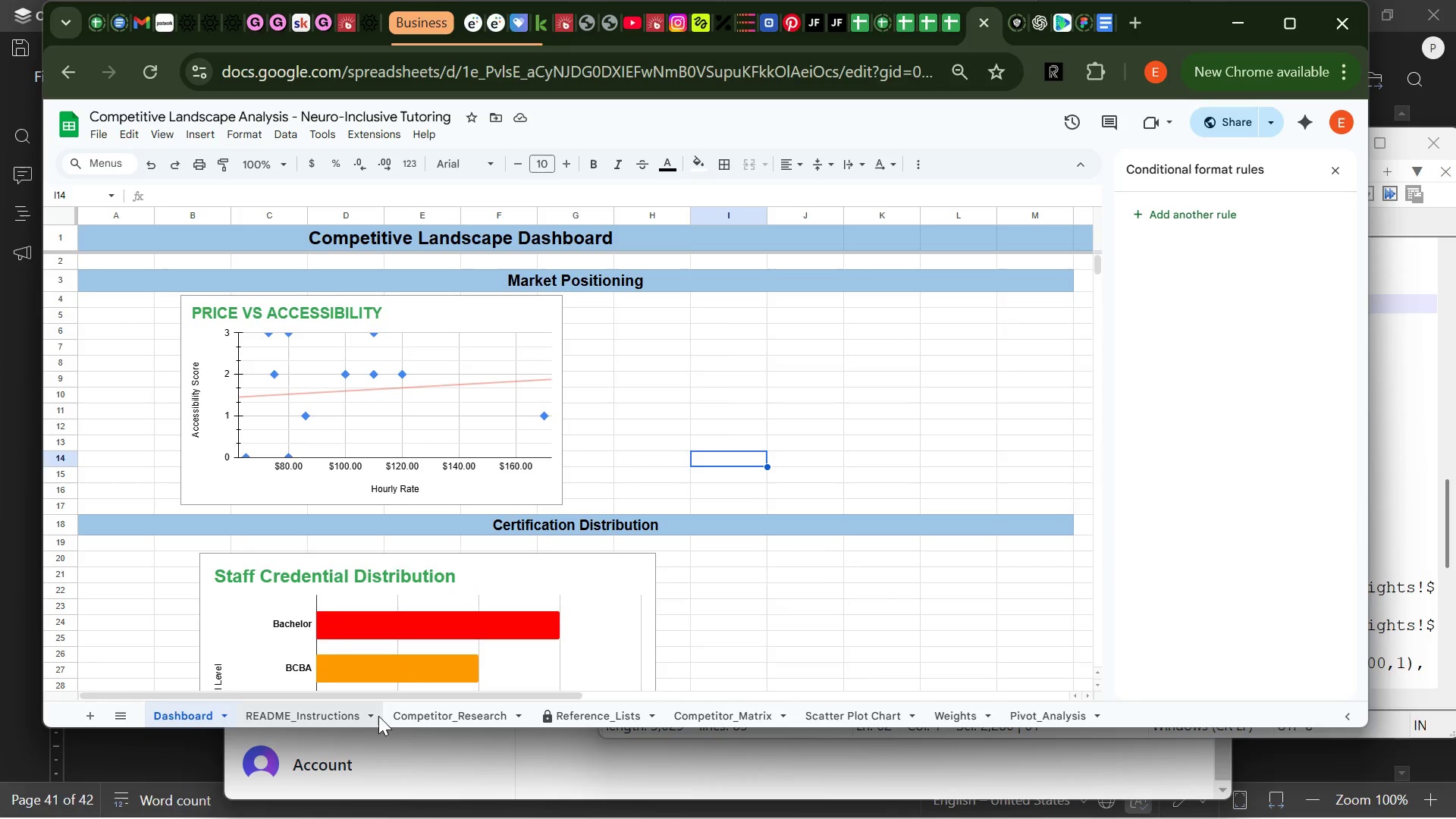 
mouse_move([416, 725])
 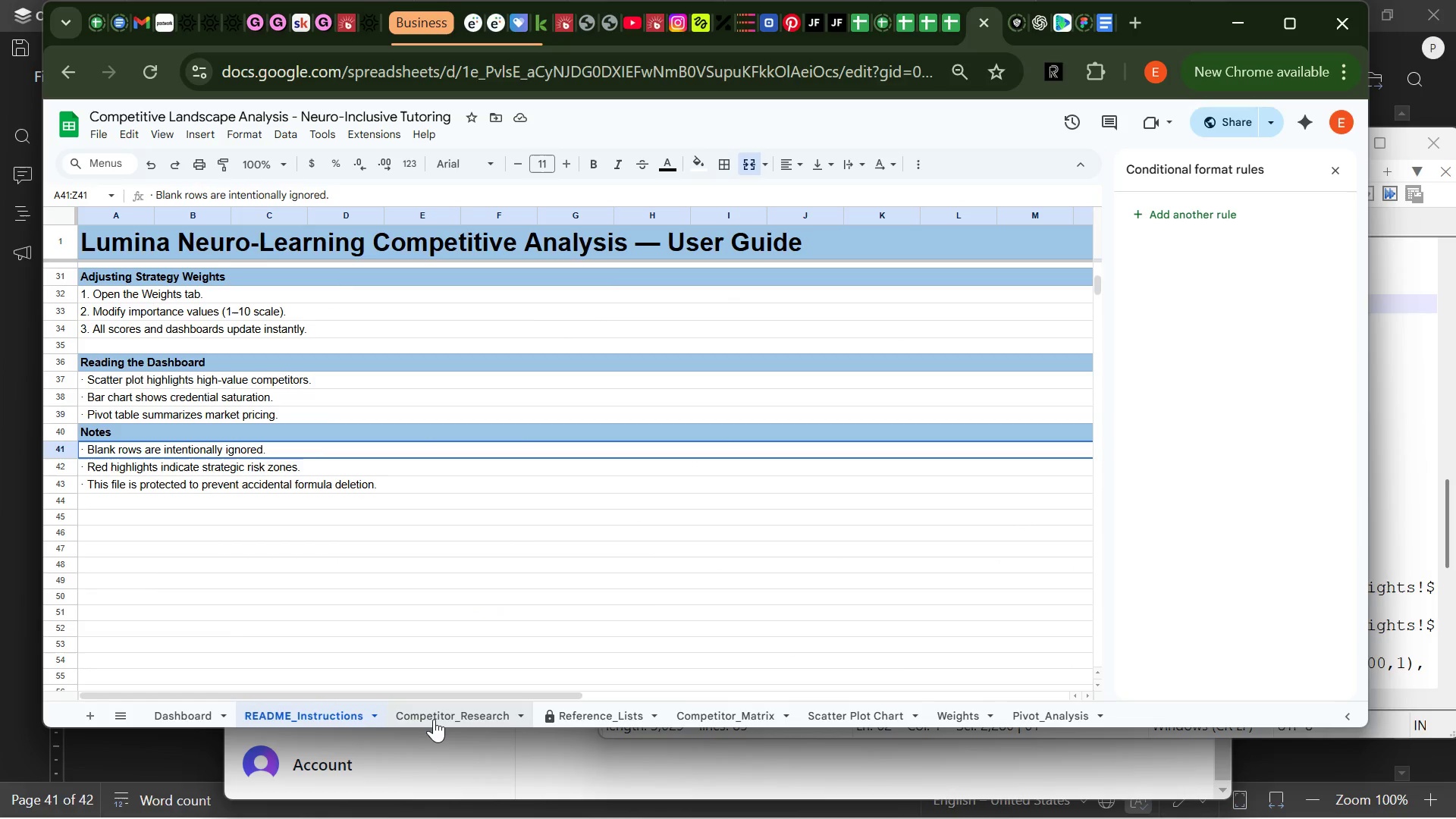 
left_click([434, 719])
 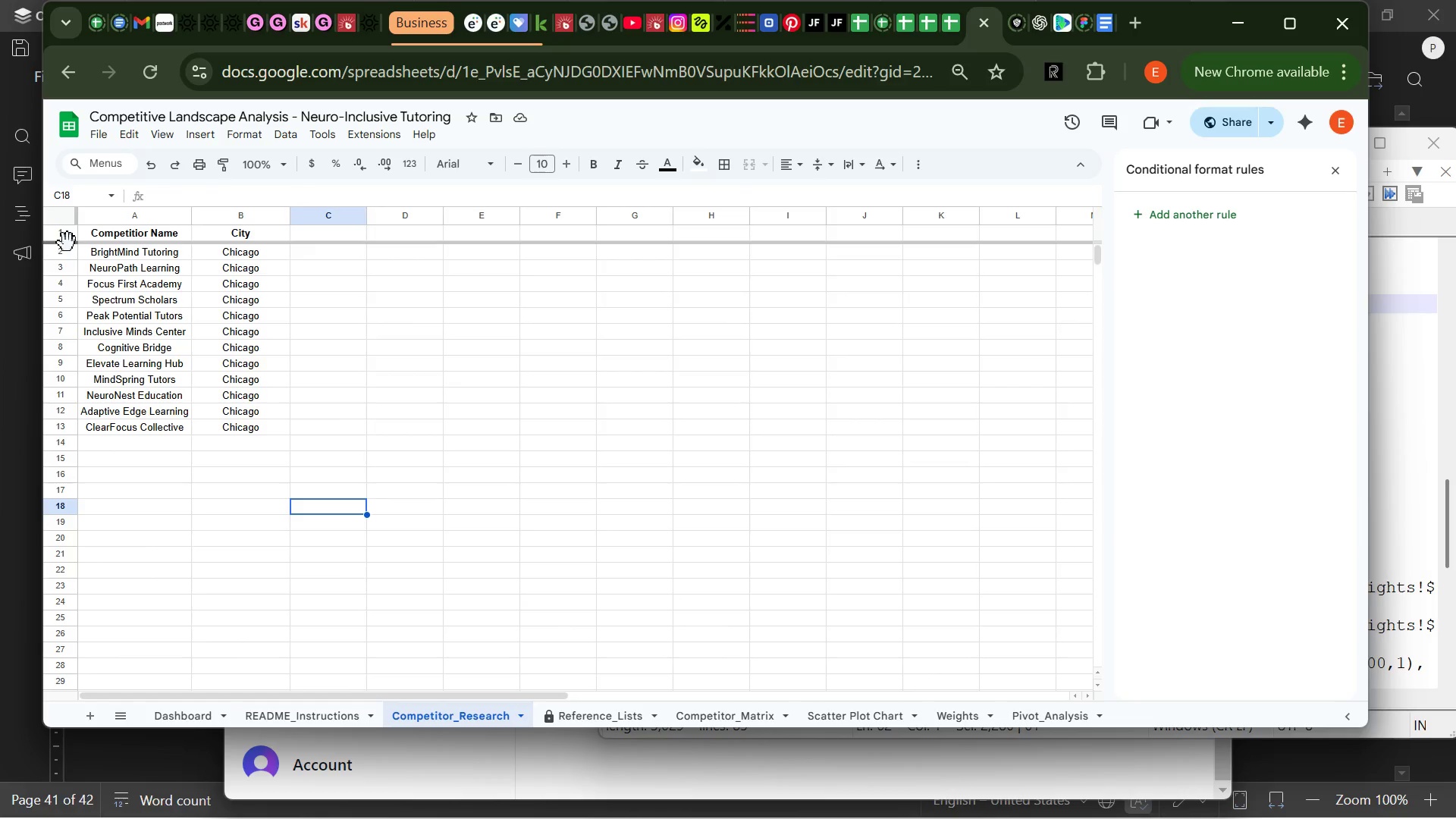 
left_click([66, 237])
 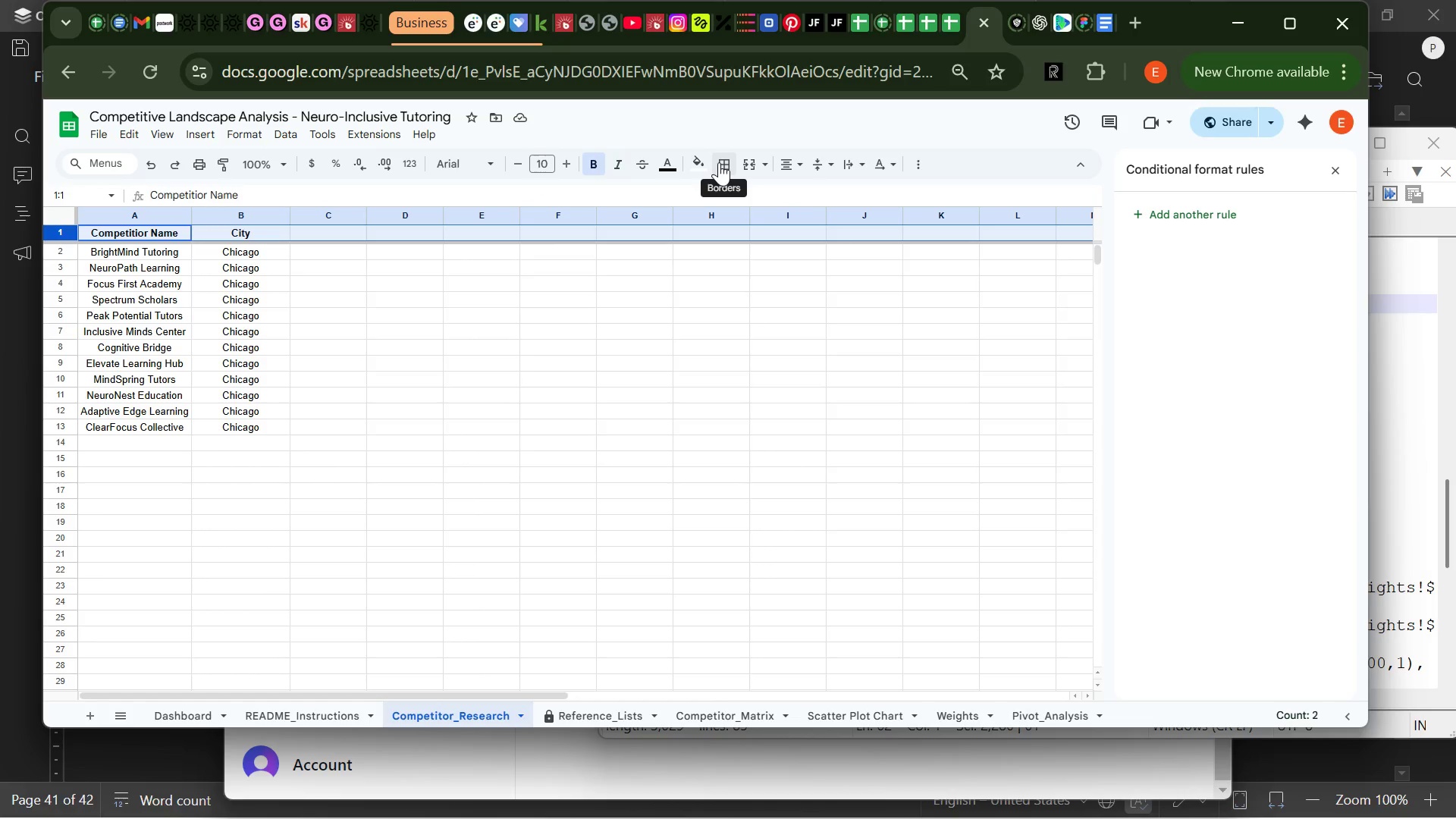 
left_click([708, 165])
 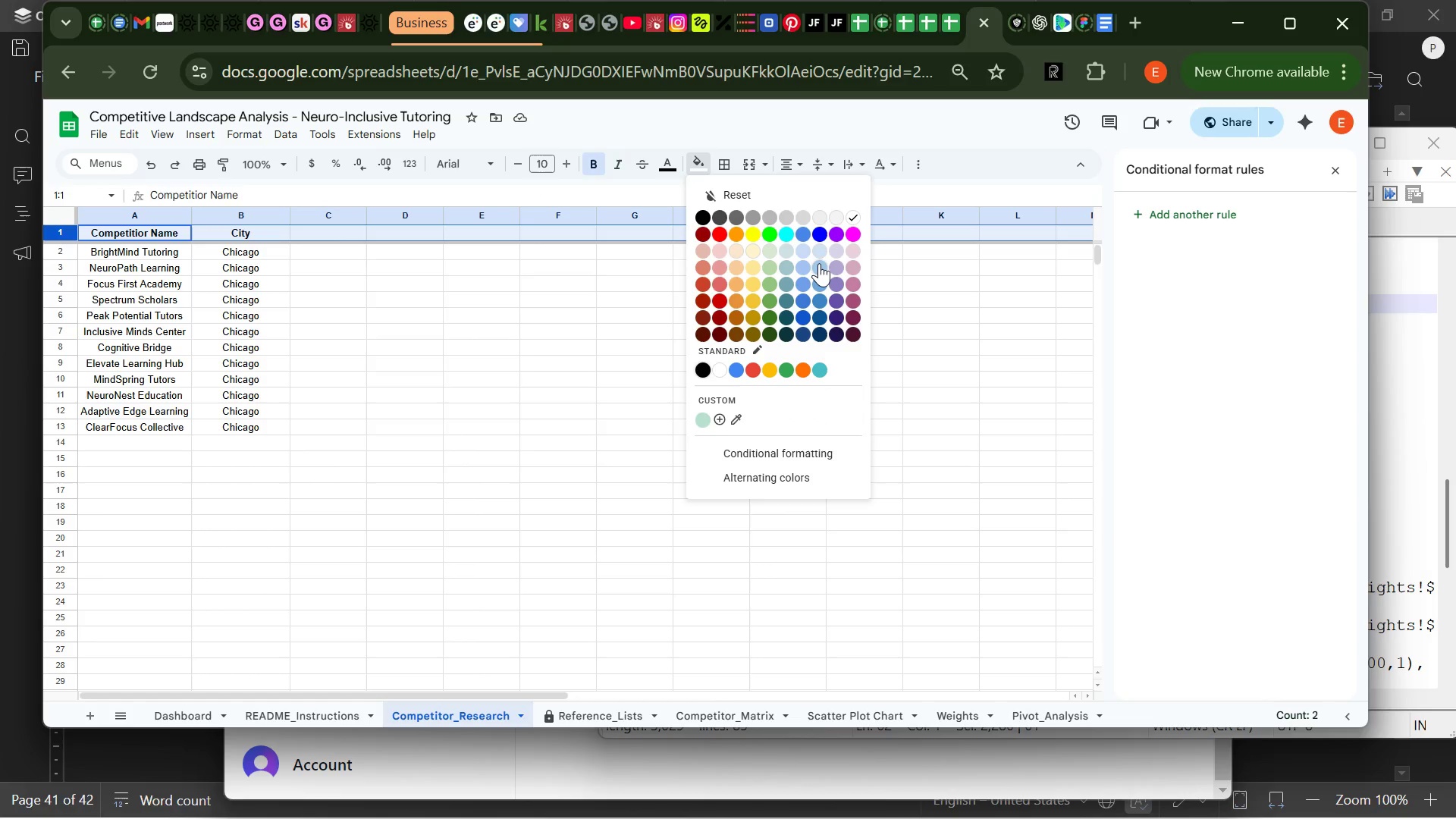 
left_click([819, 265])
 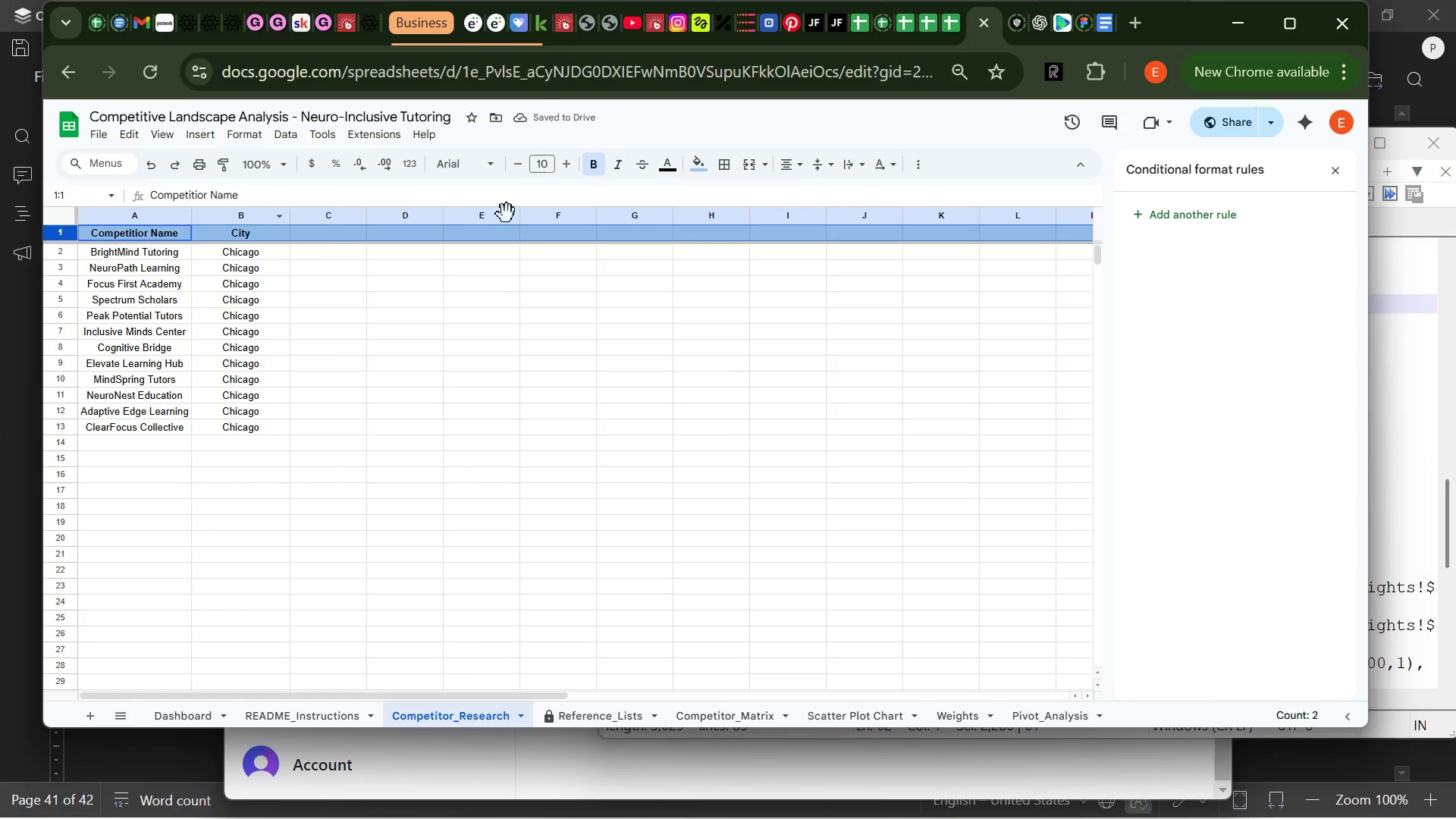 
double_click([564, 167])
 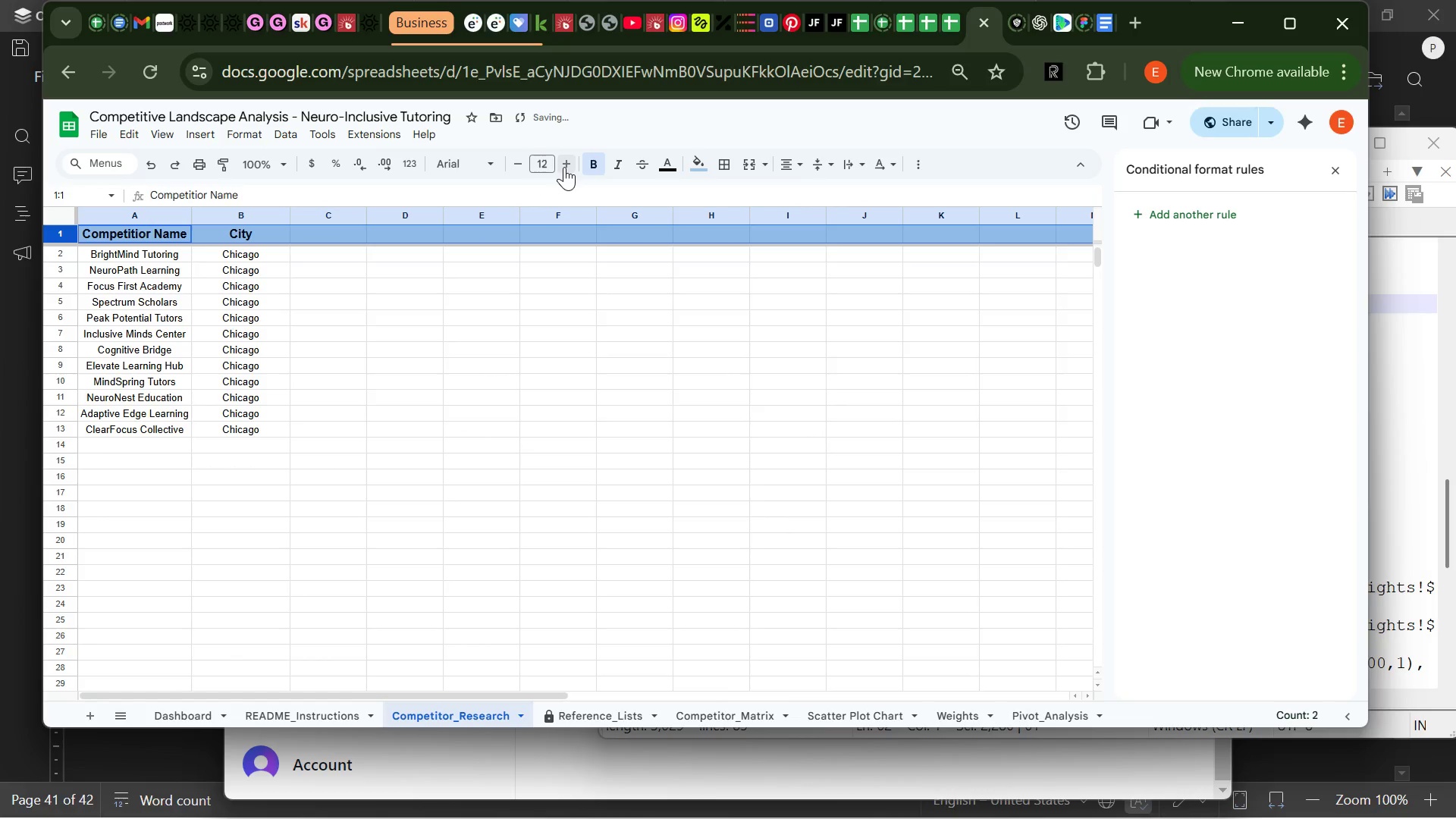 
left_click([564, 167])
 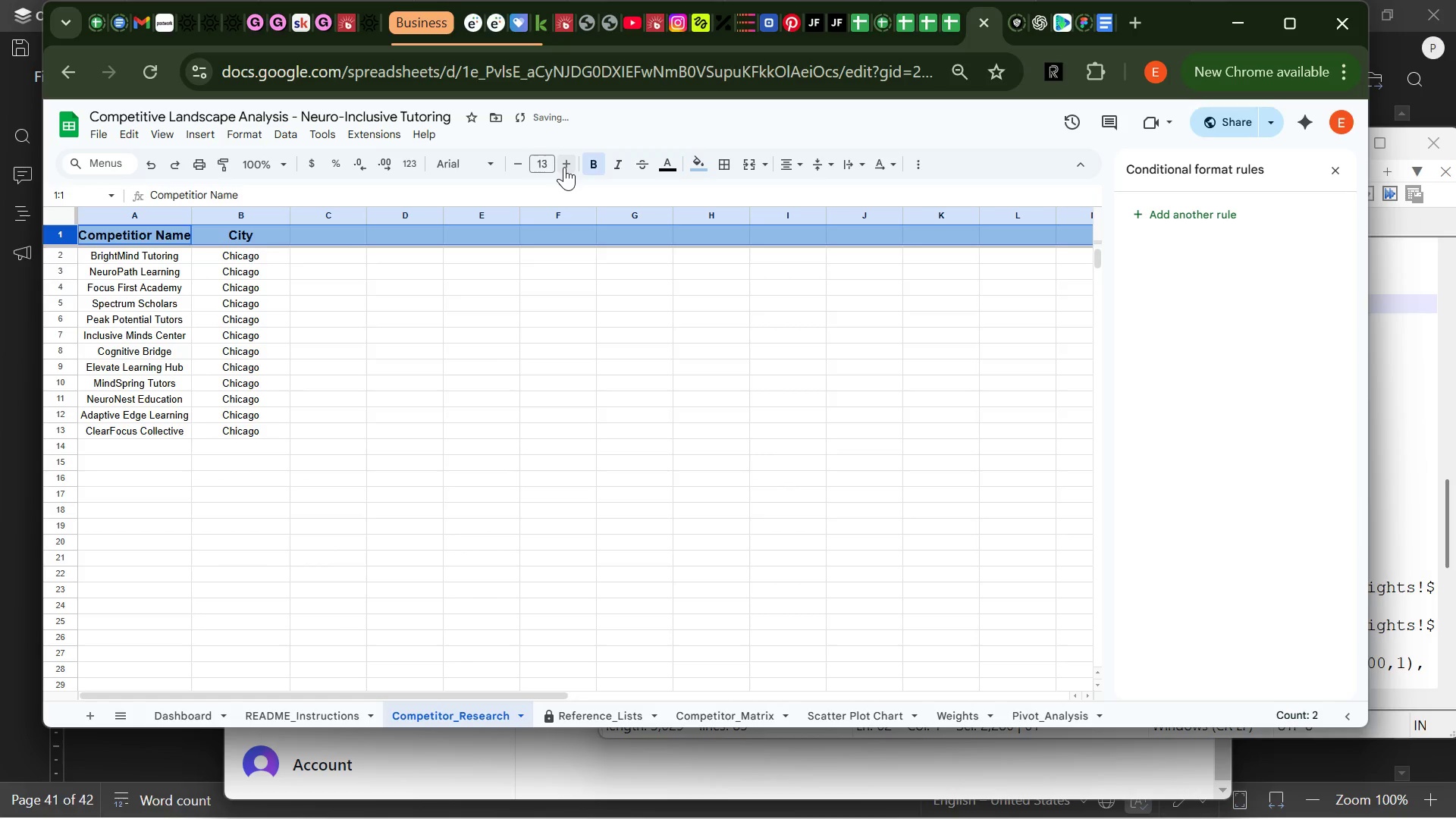 
left_click([564, 167])
 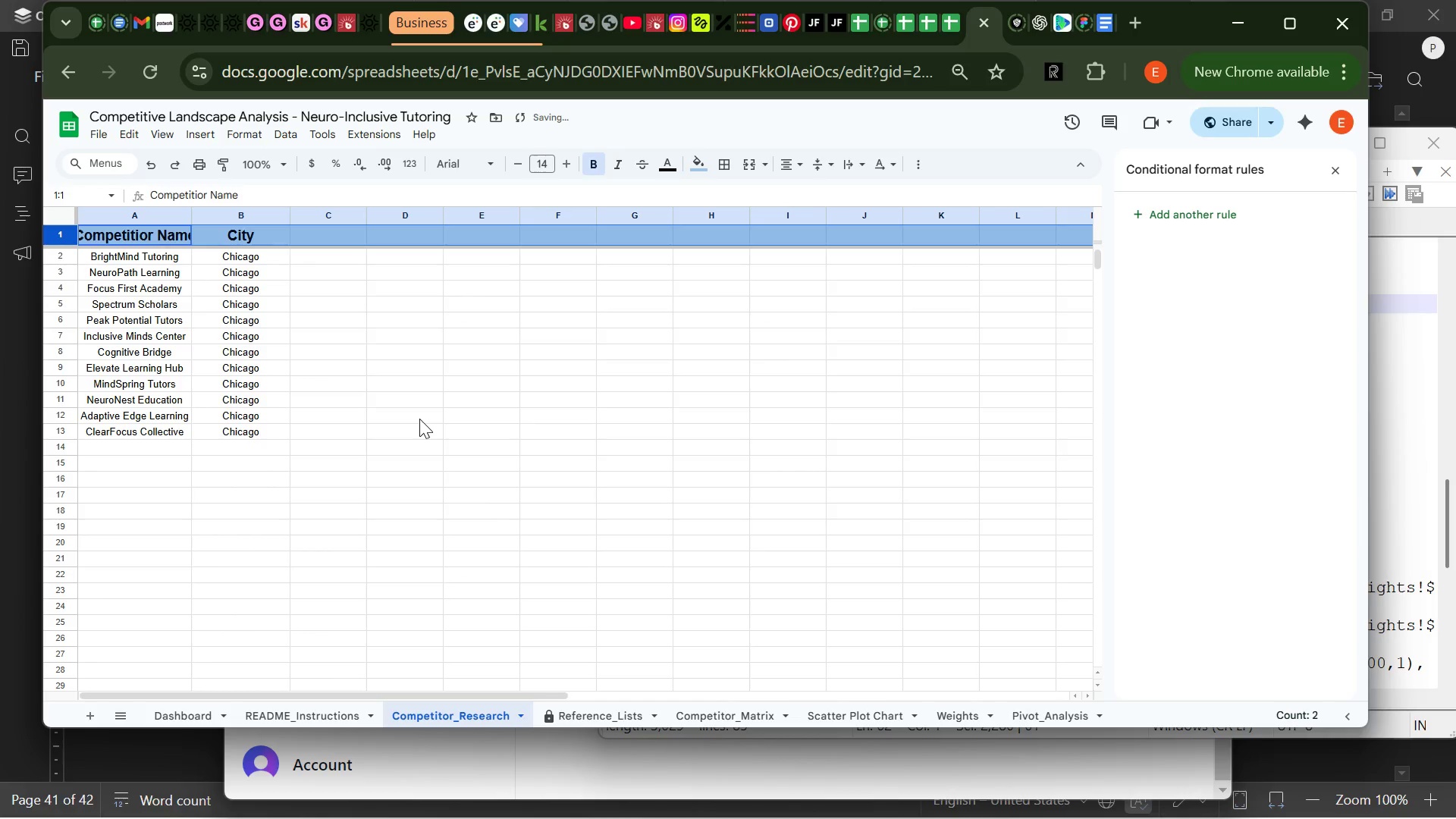 
left_click([419, 419])
 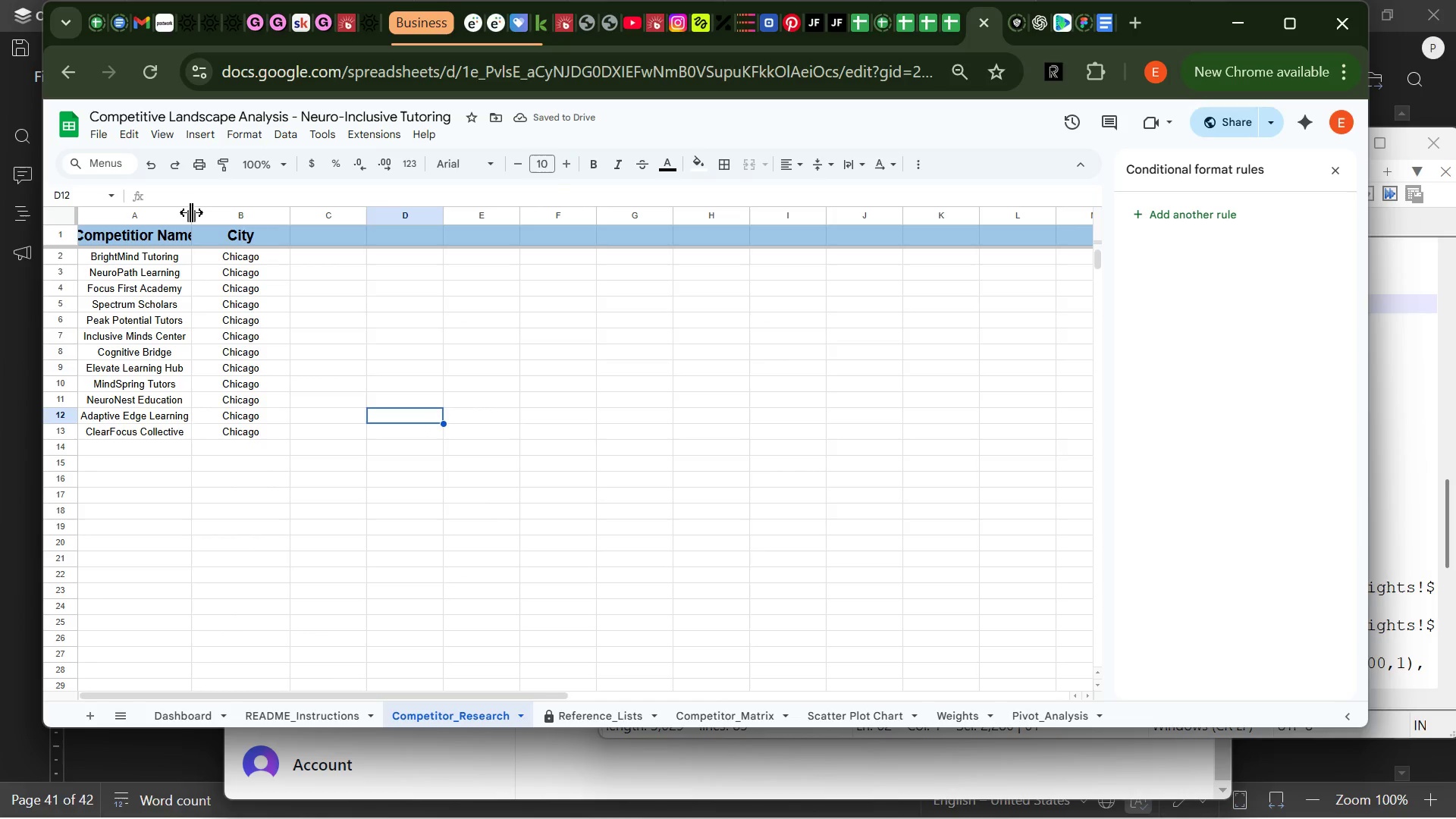 
double_click([191, 212])
 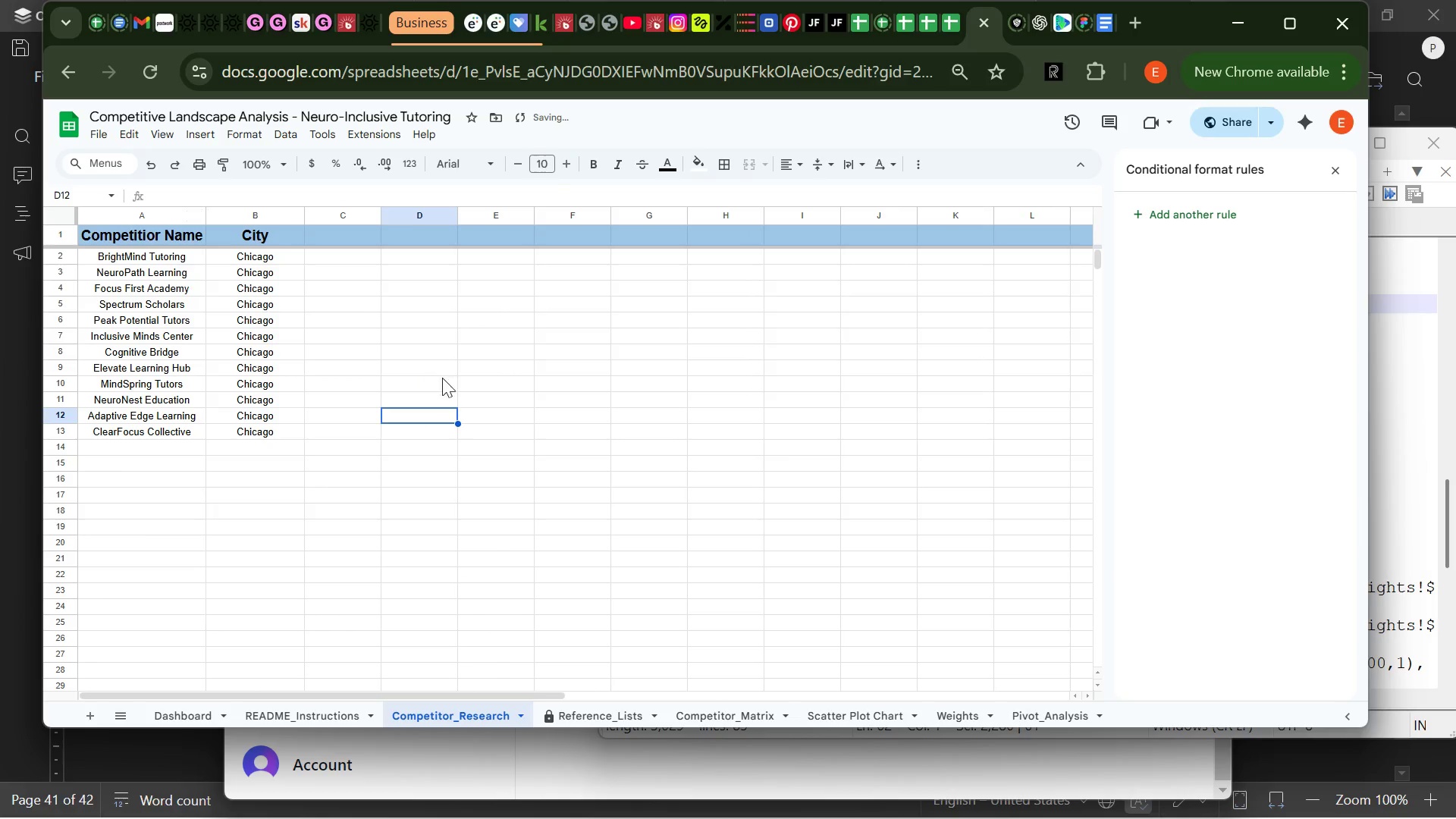 
left_click([454, 381])
 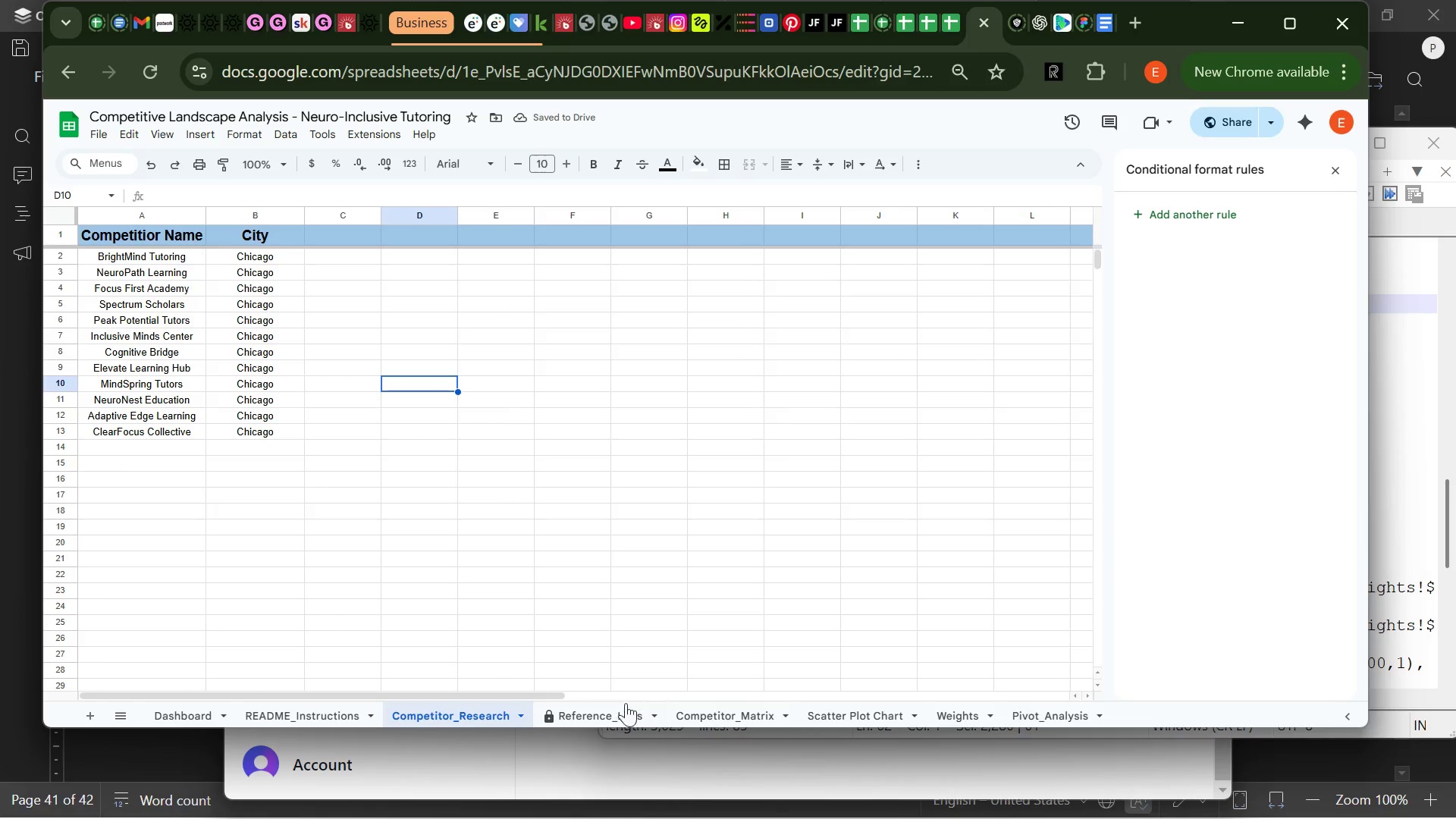 
left_click([607, 714])
 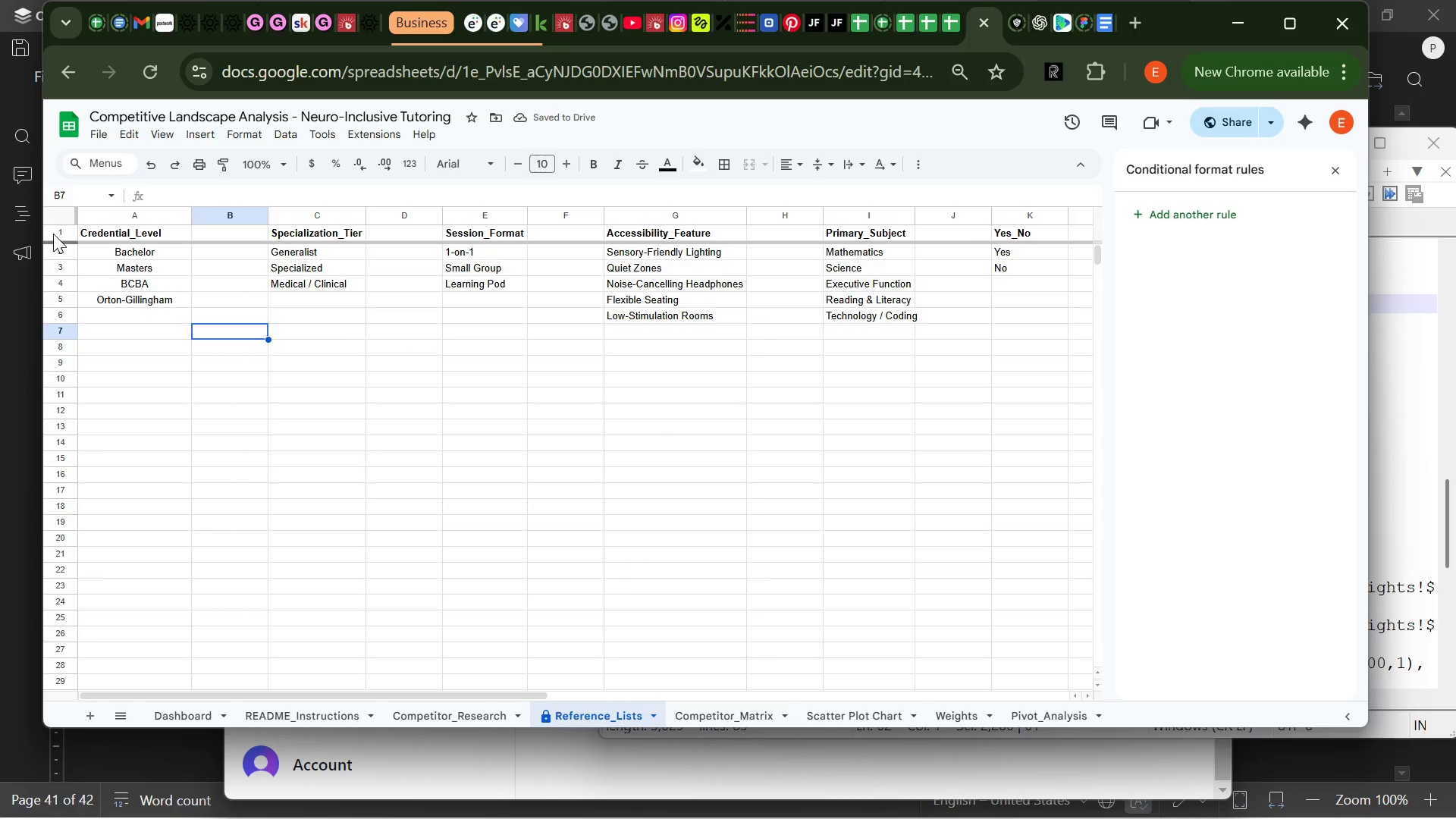 
left_click([54, 230])
 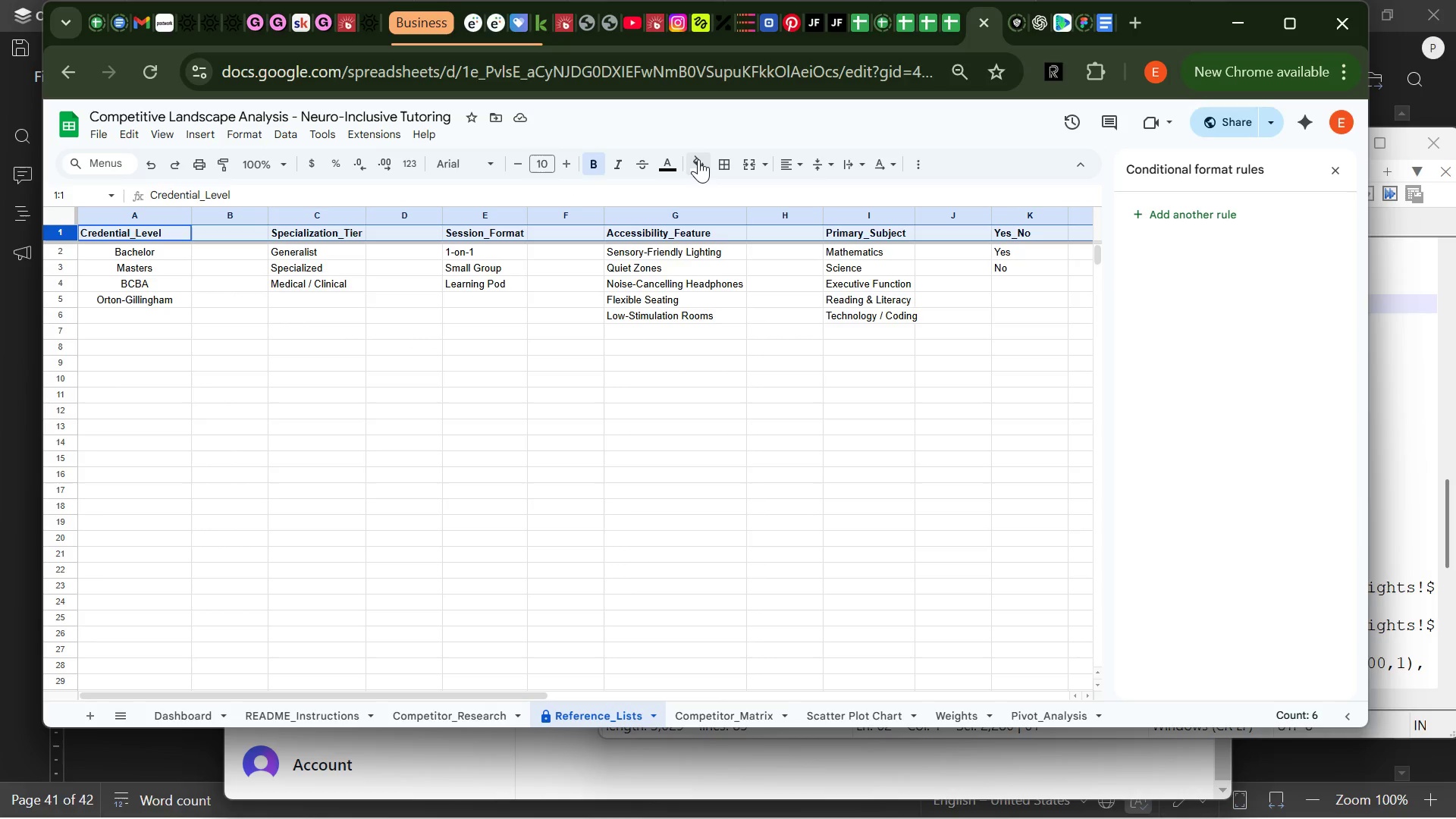 
left_click([704, 161])
 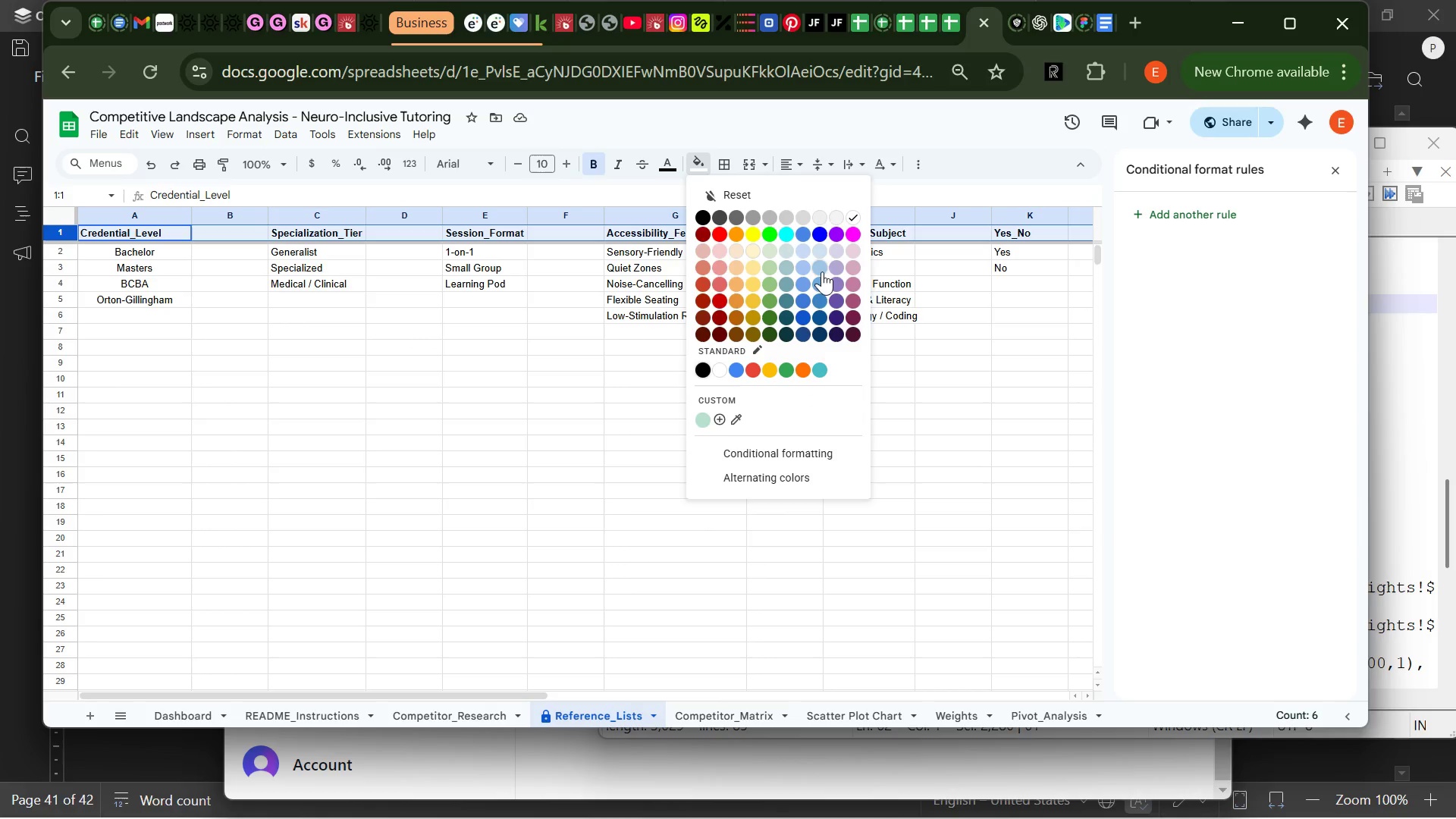 
left_click([821, 271])
 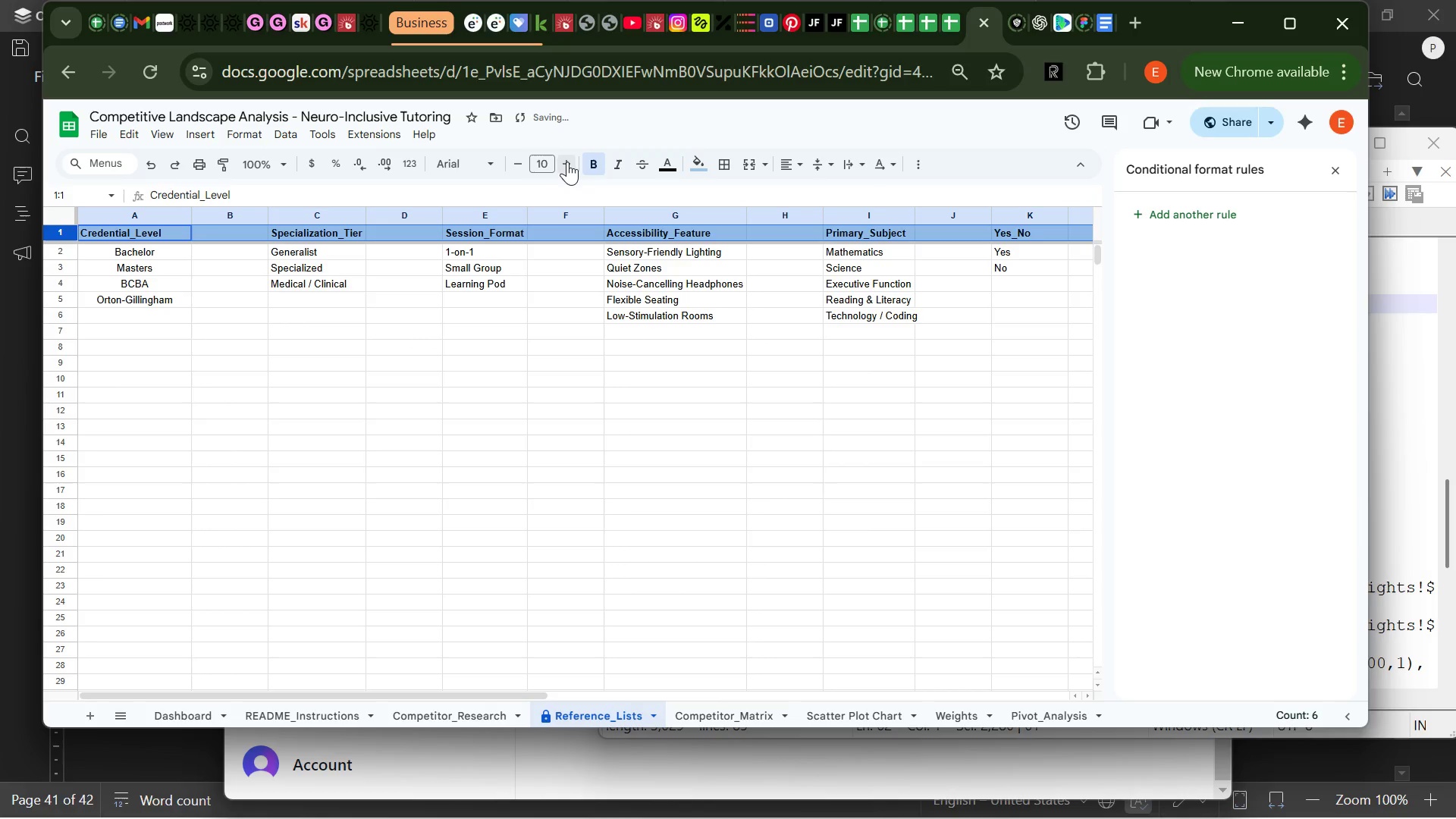 
double_click([567, 162])
 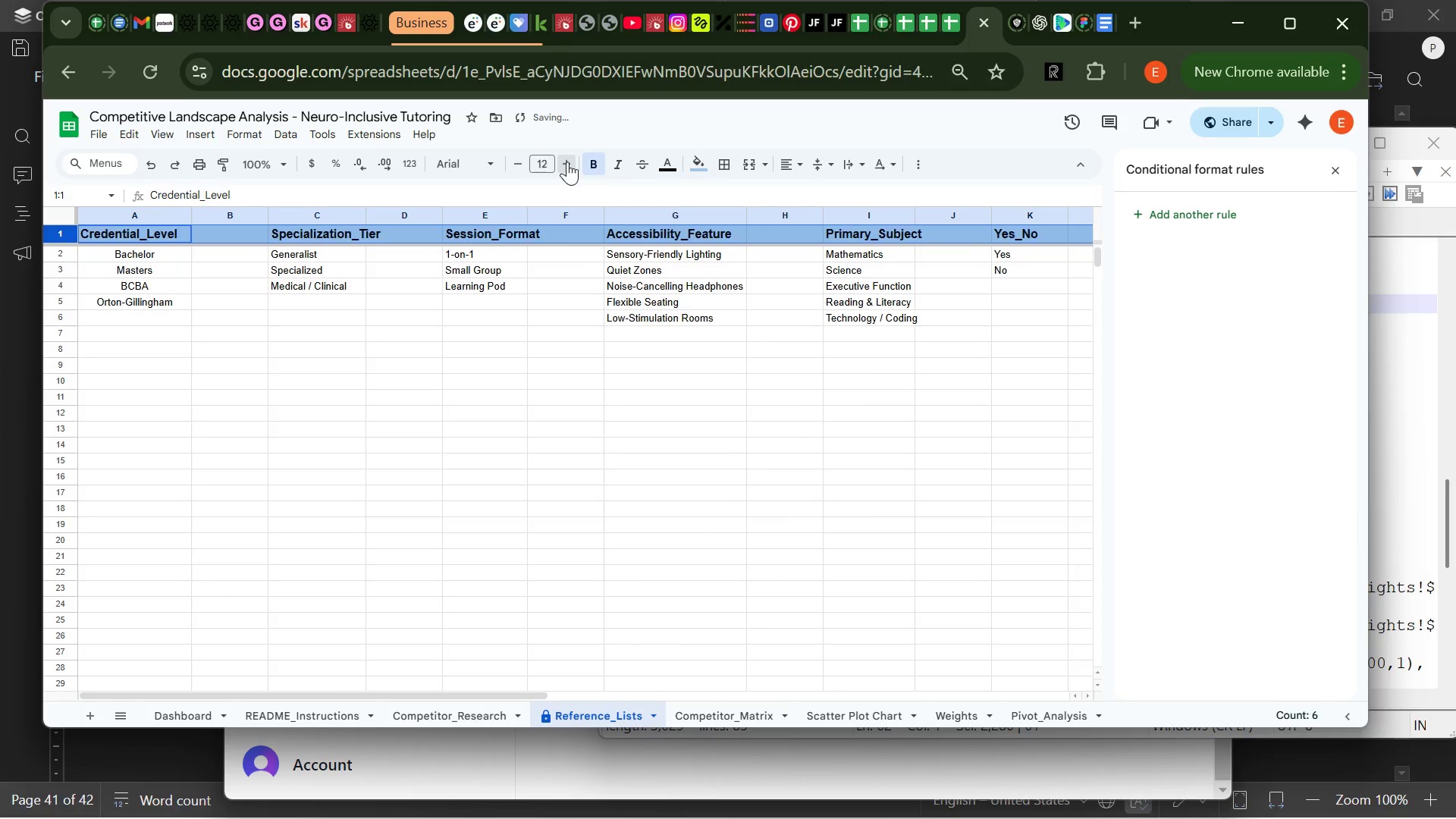 
triple_click([567, 162])
 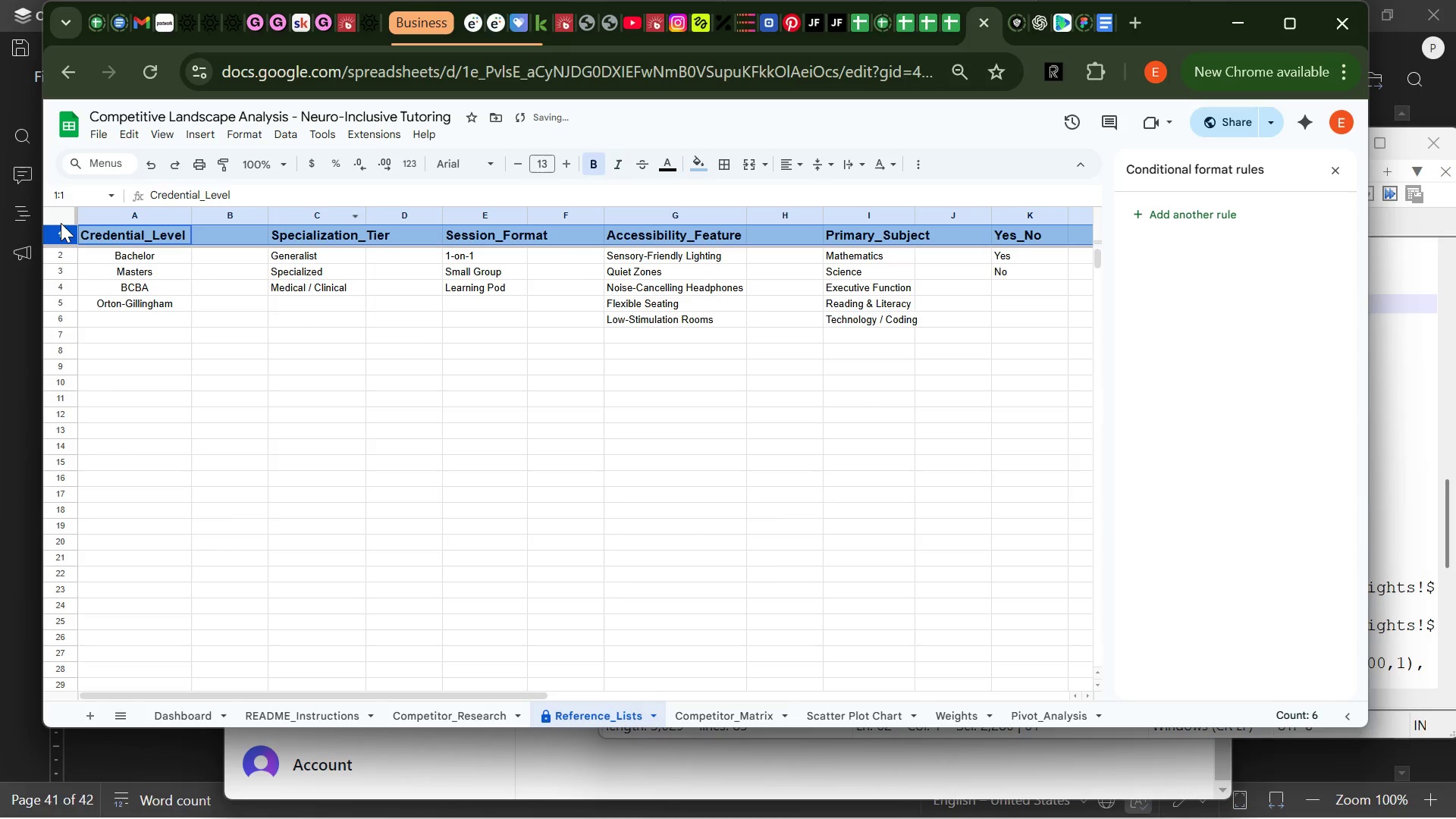 
left_click([64, 221])
 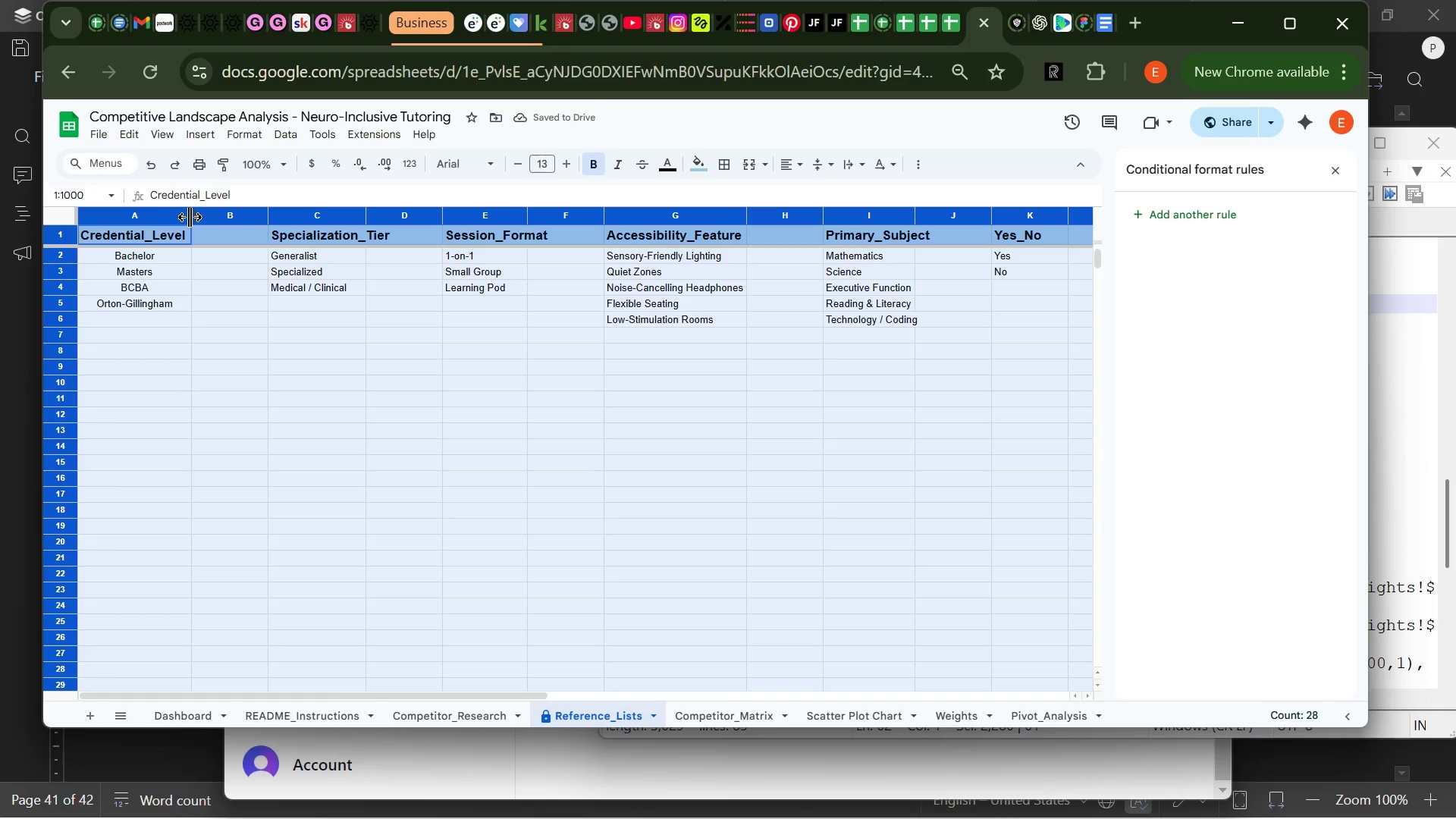 
double_click([190, 217])
 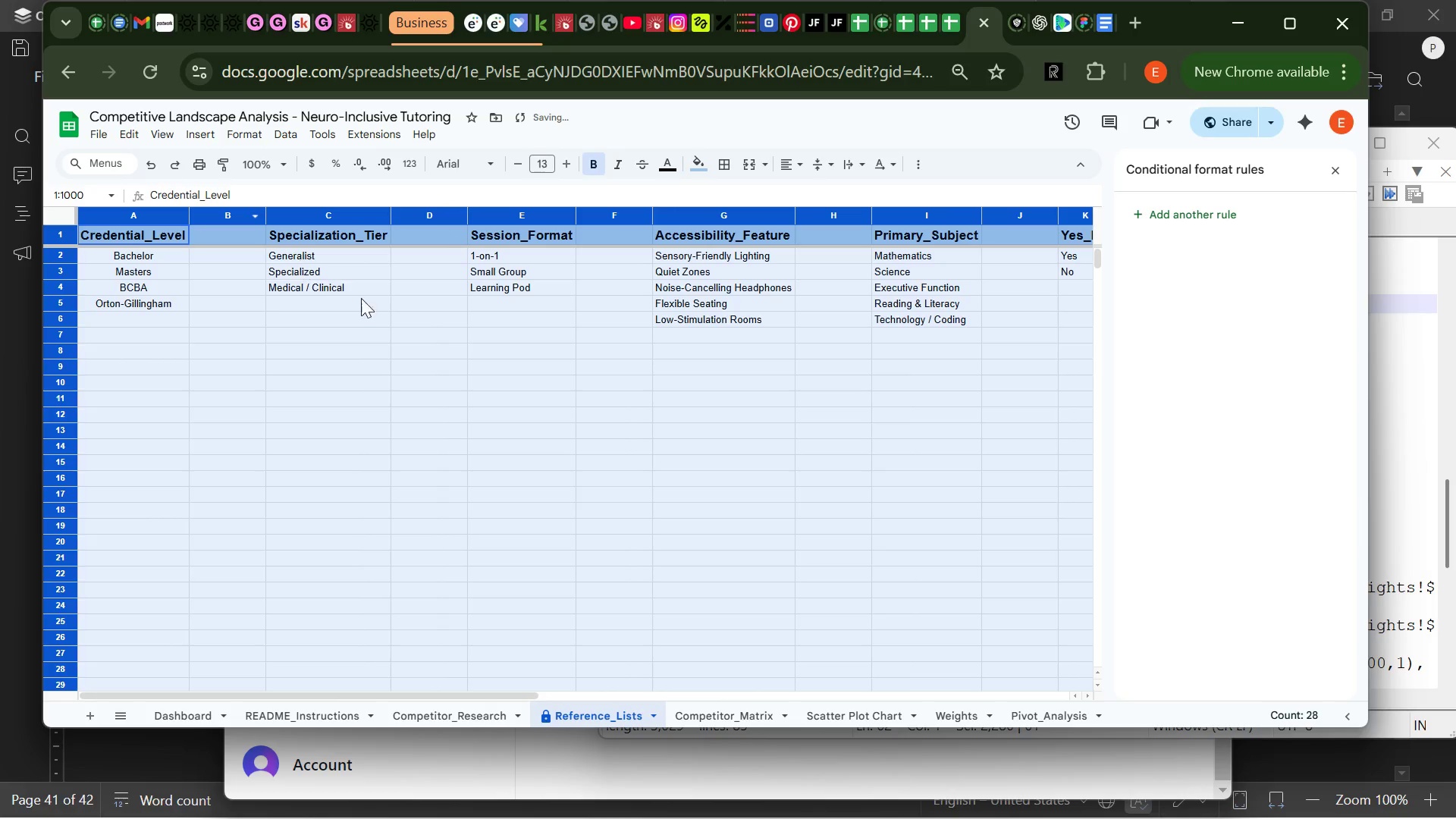 
left_click([408, 357])
 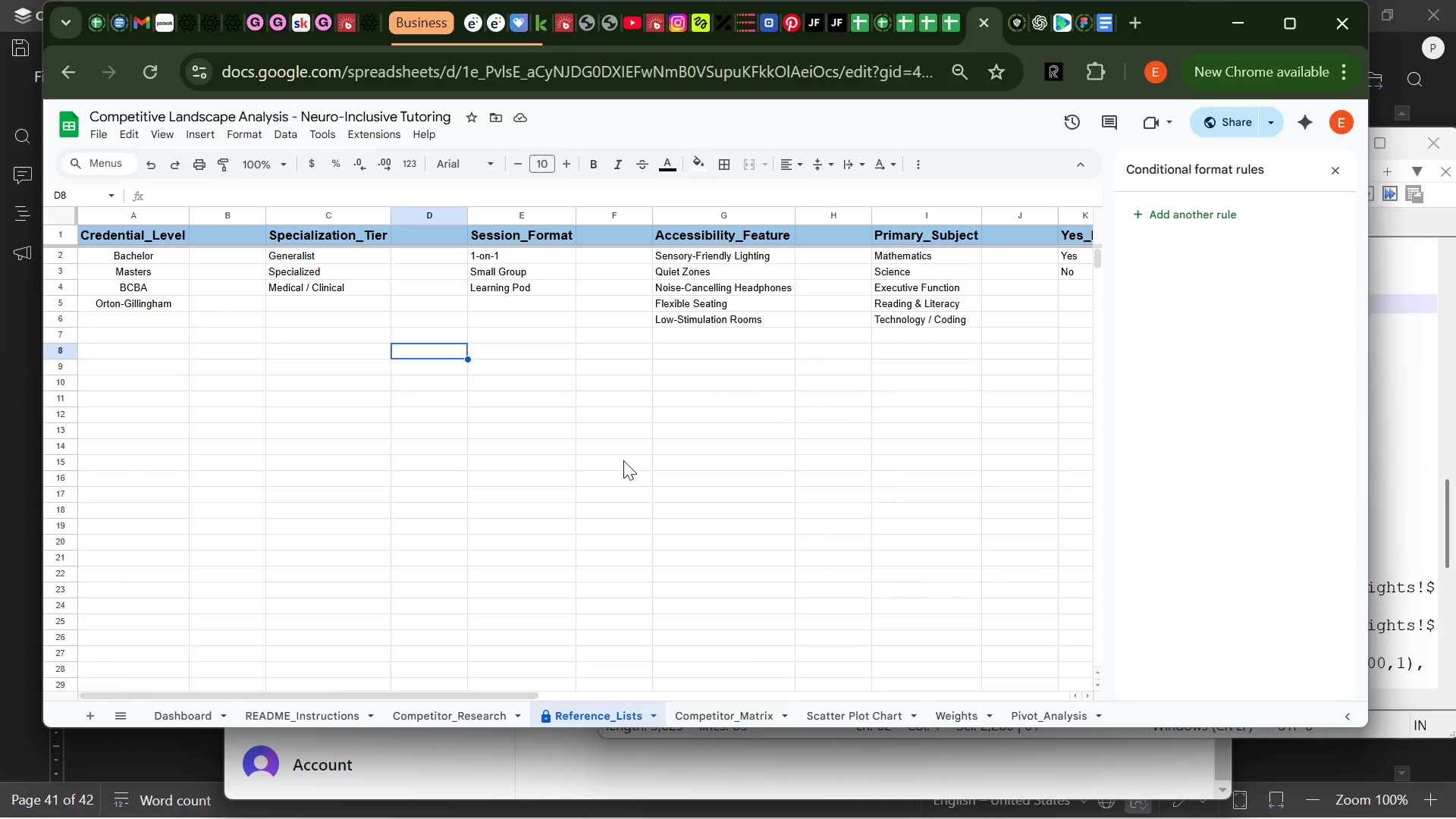 
wait(6.59)
 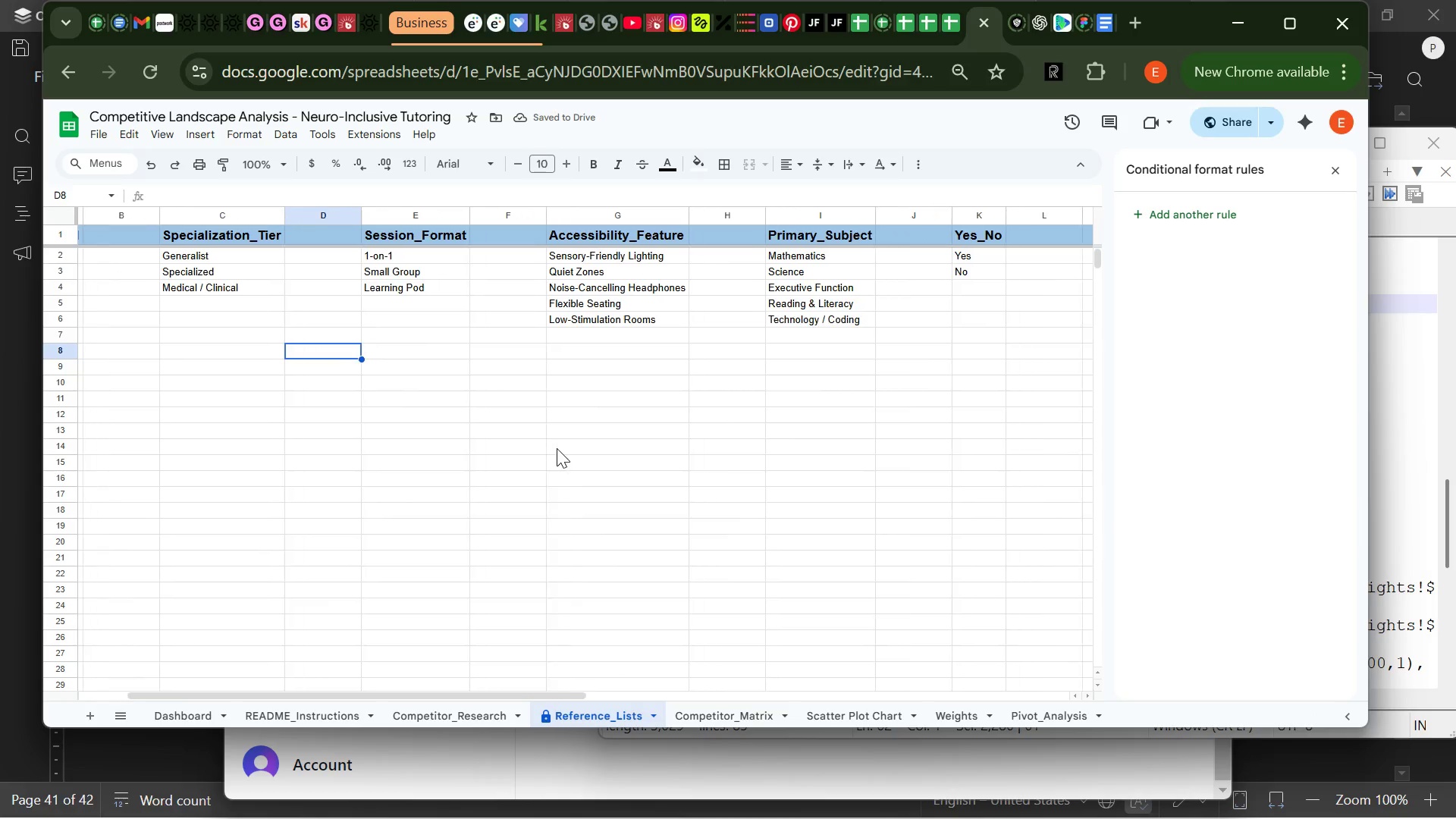 
left_click([717, 717])
 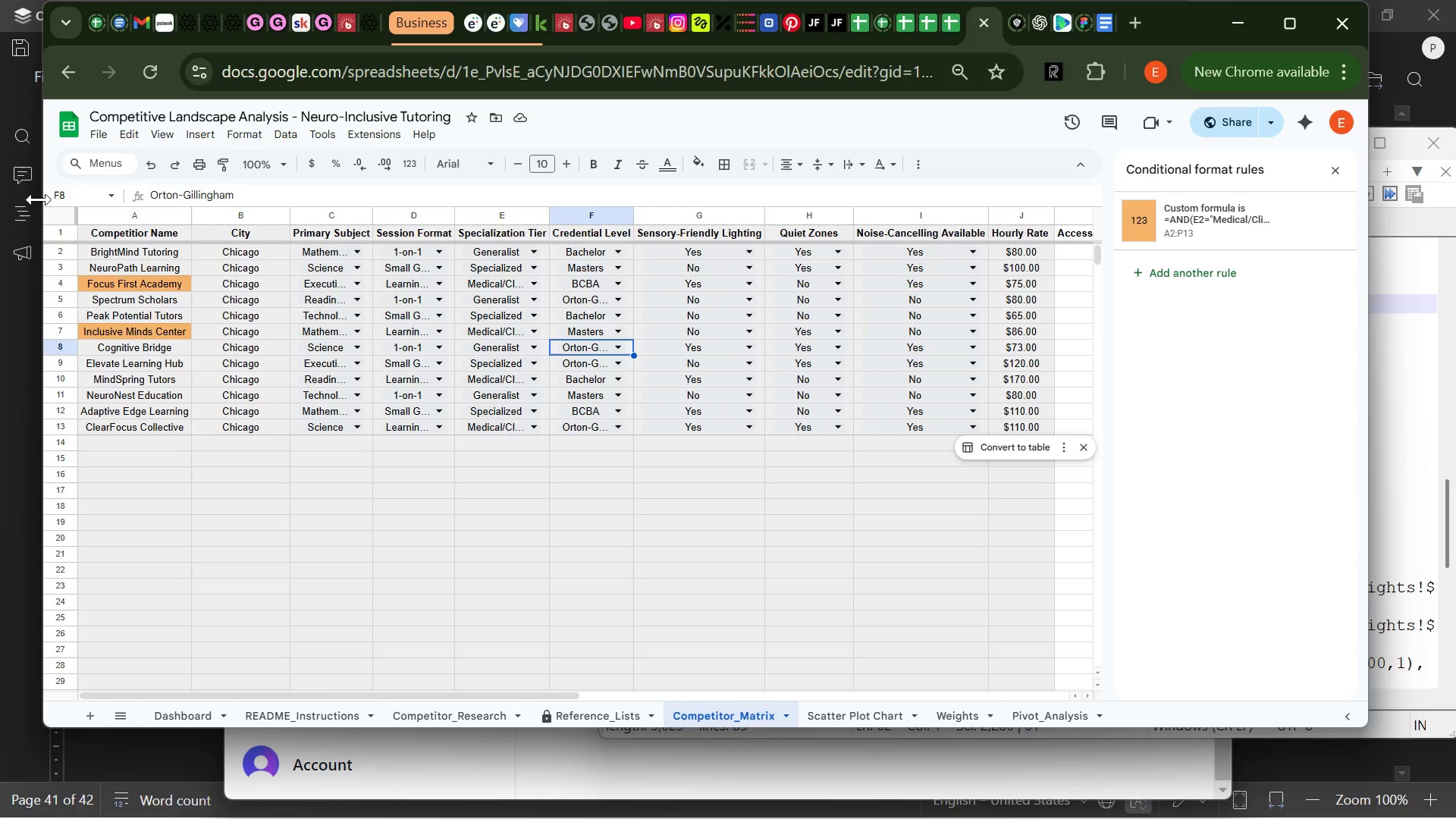 
left_click([65, 231])
 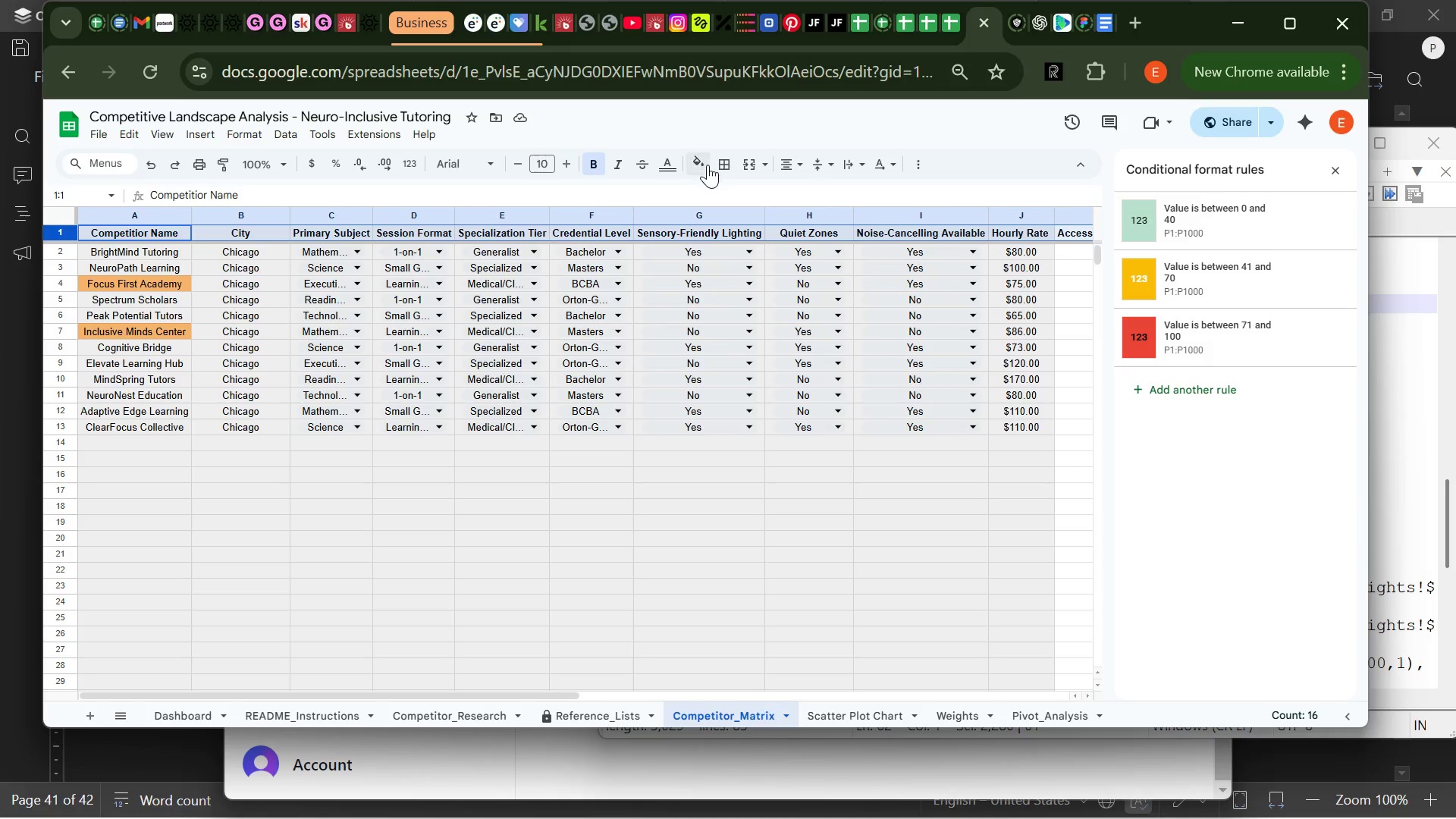 
left_click([709, 166])
 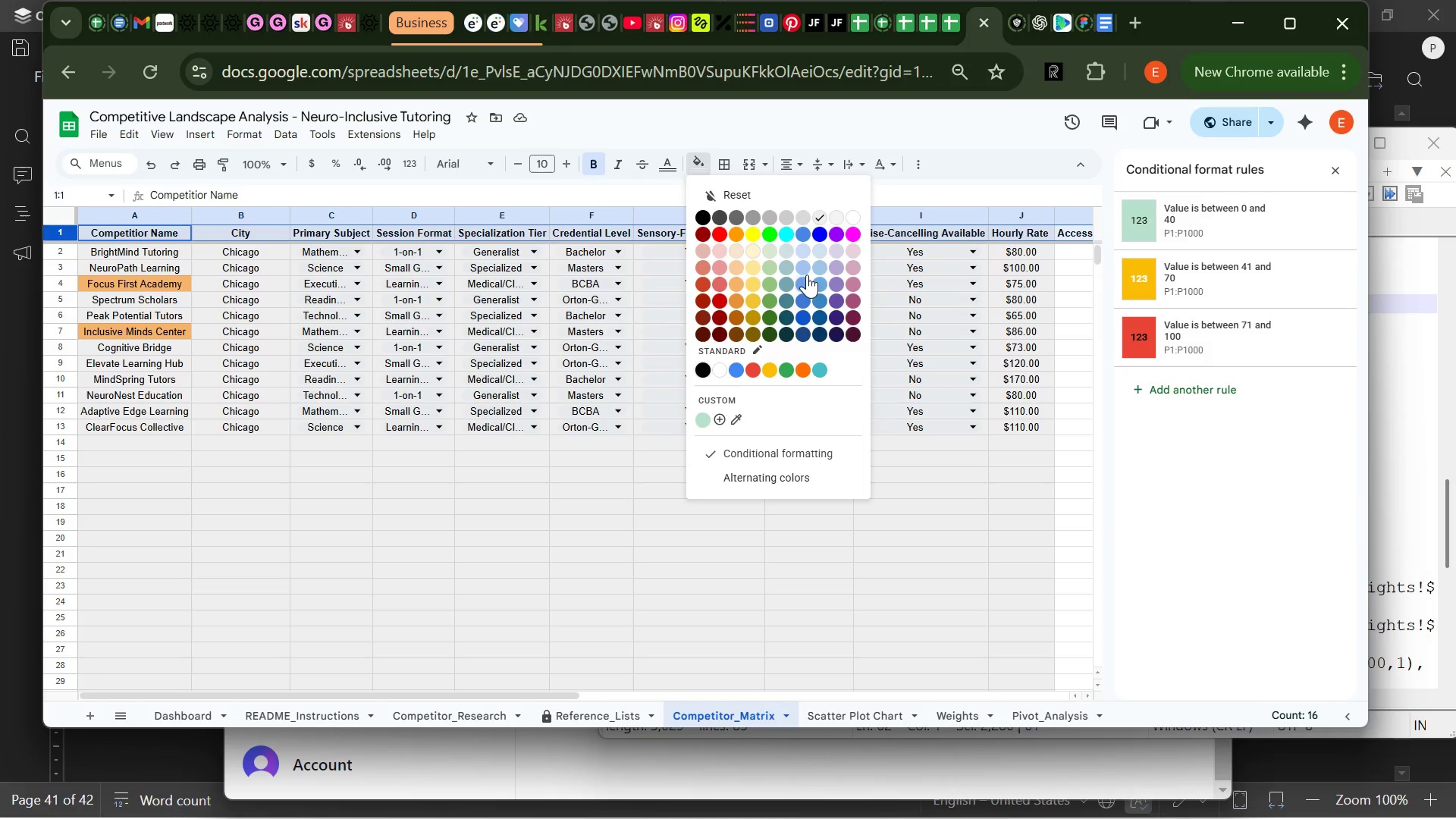 
left_click([823, 267])
 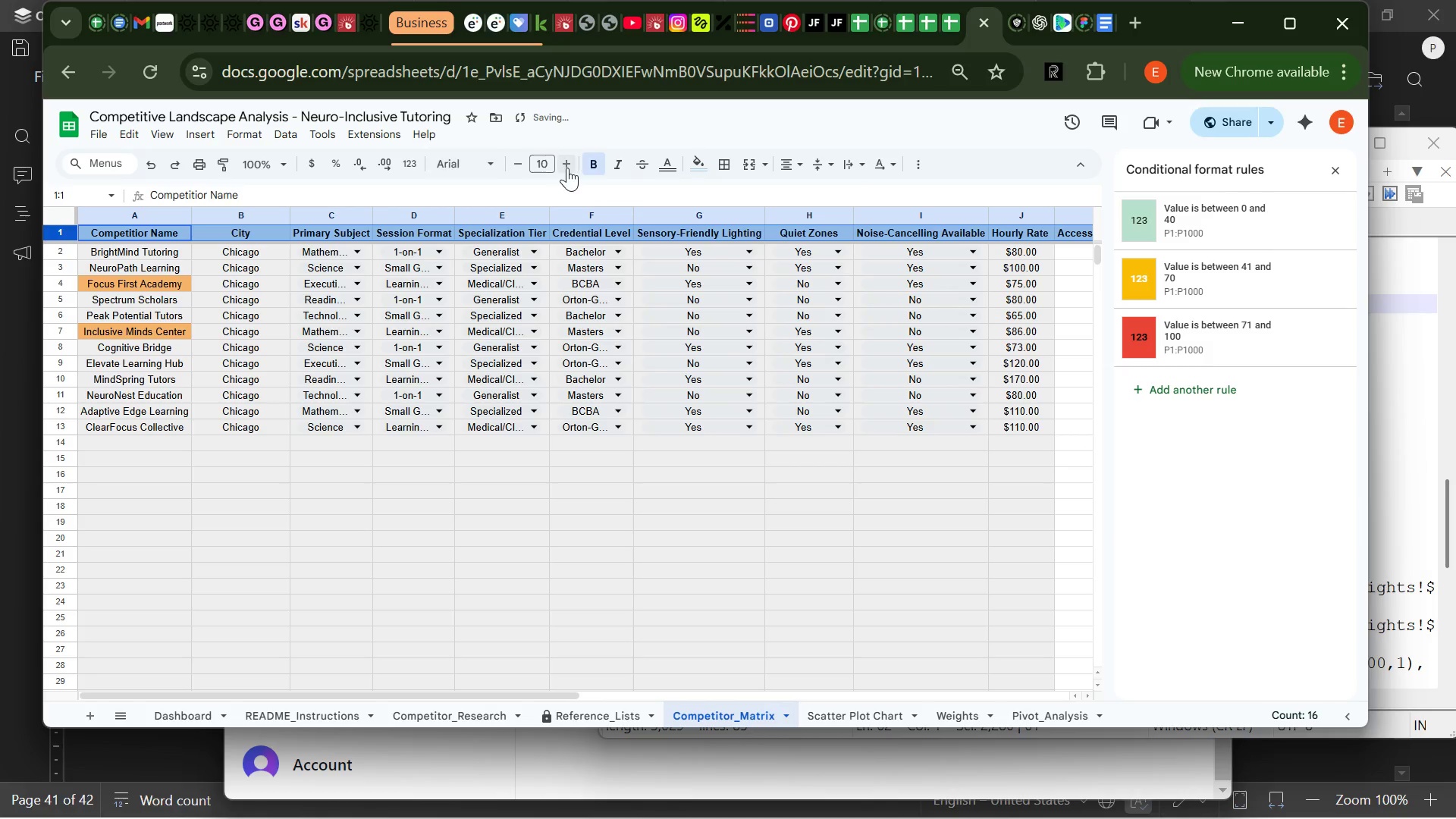 
double_click([567, 168])
 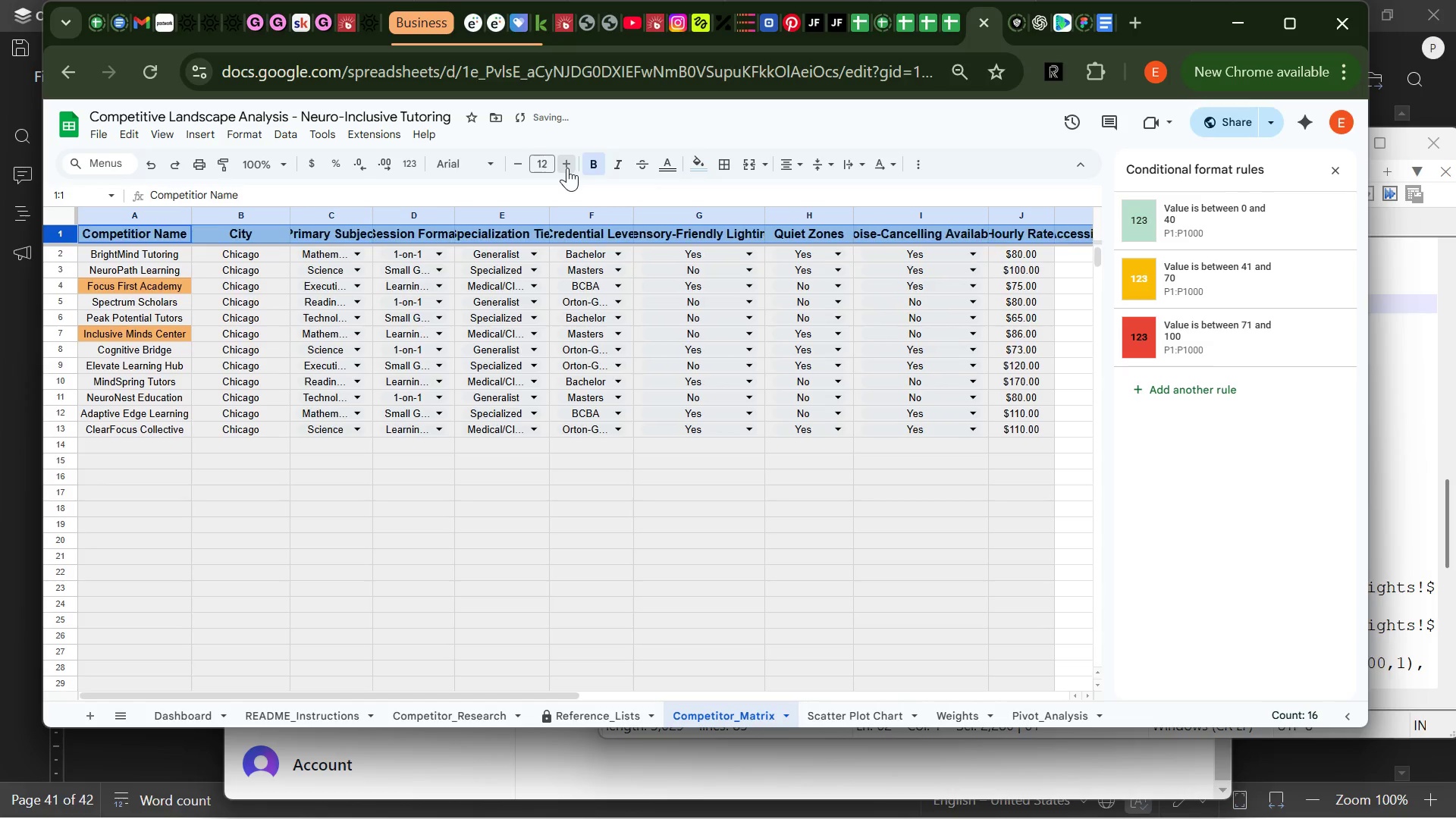 
triple_click([567, 168])
 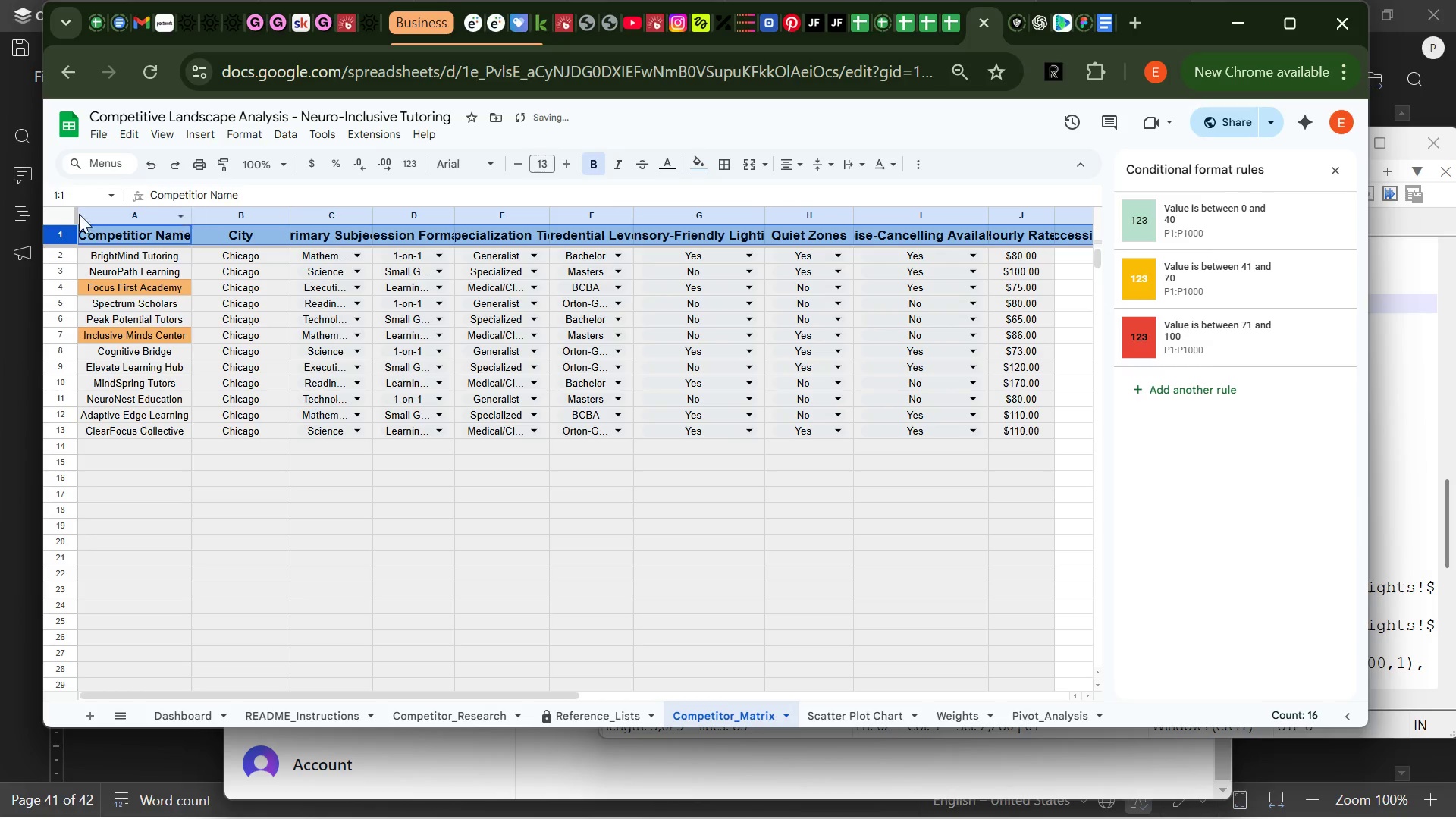 
left_click([58, 212])
 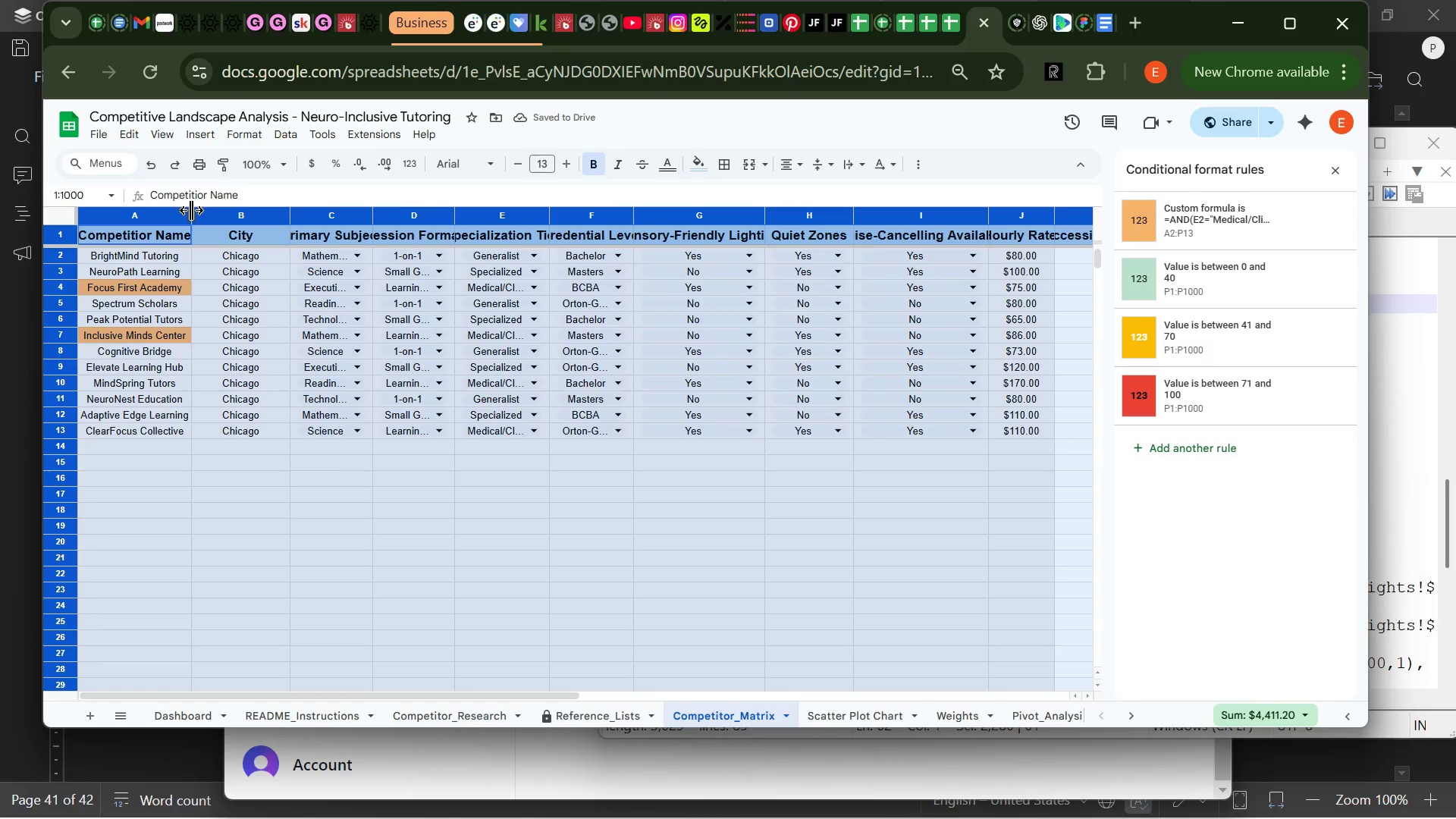 
double_click([191, 210])
 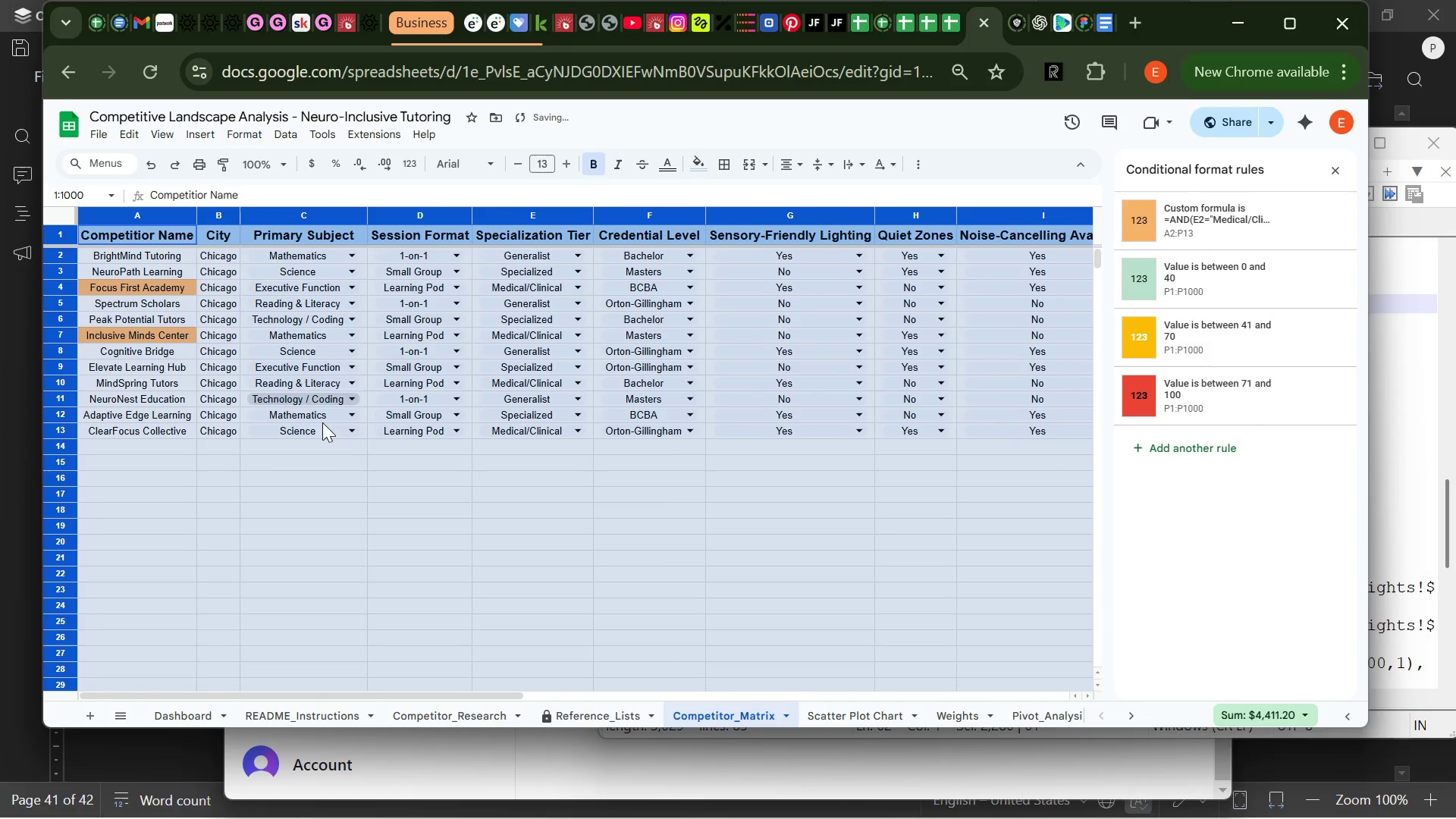 
left_click([377, 522])
 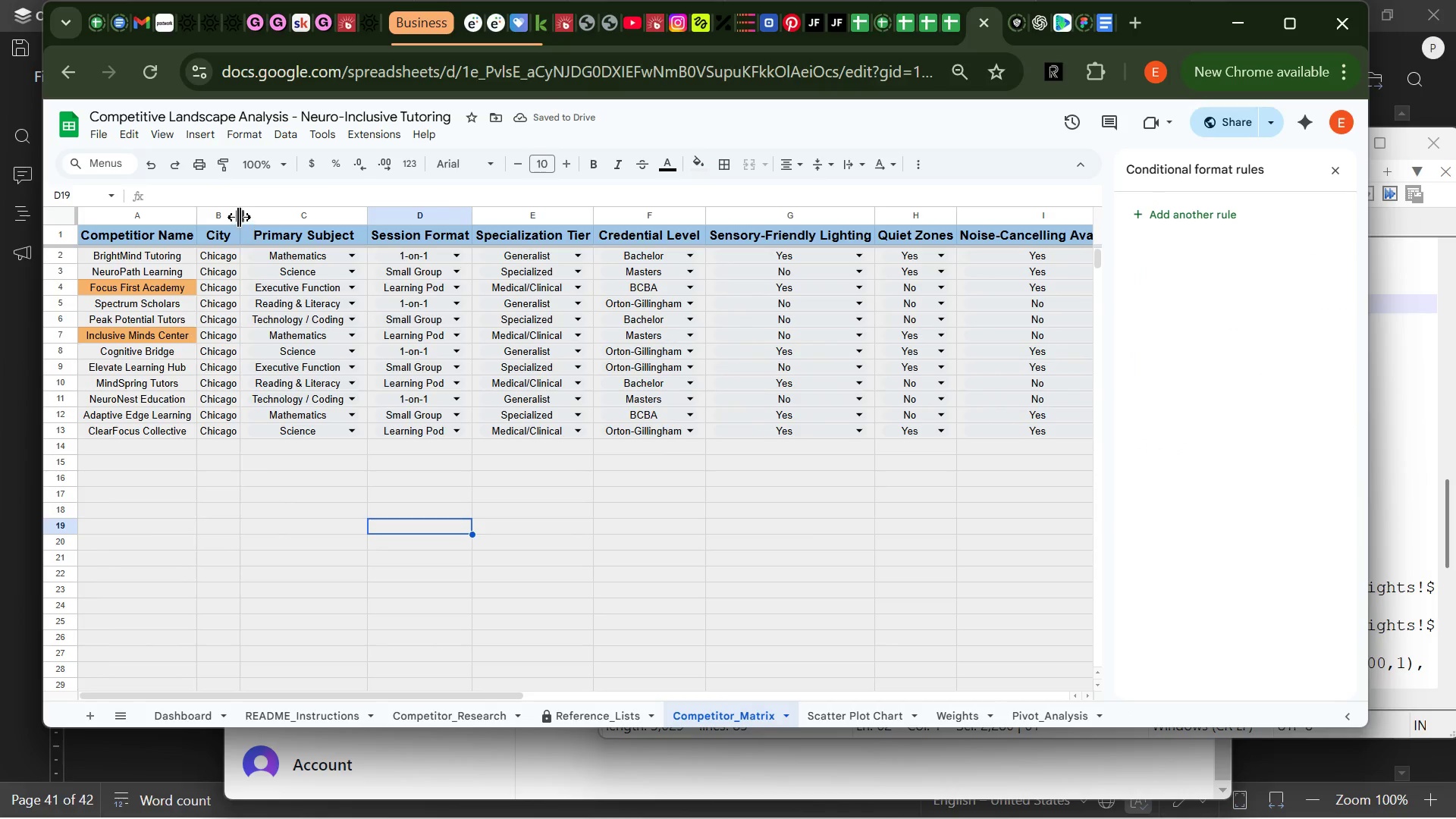 
left_click_drag(start_coordinate=[239, 217], to_coordinate=[260, 220])
 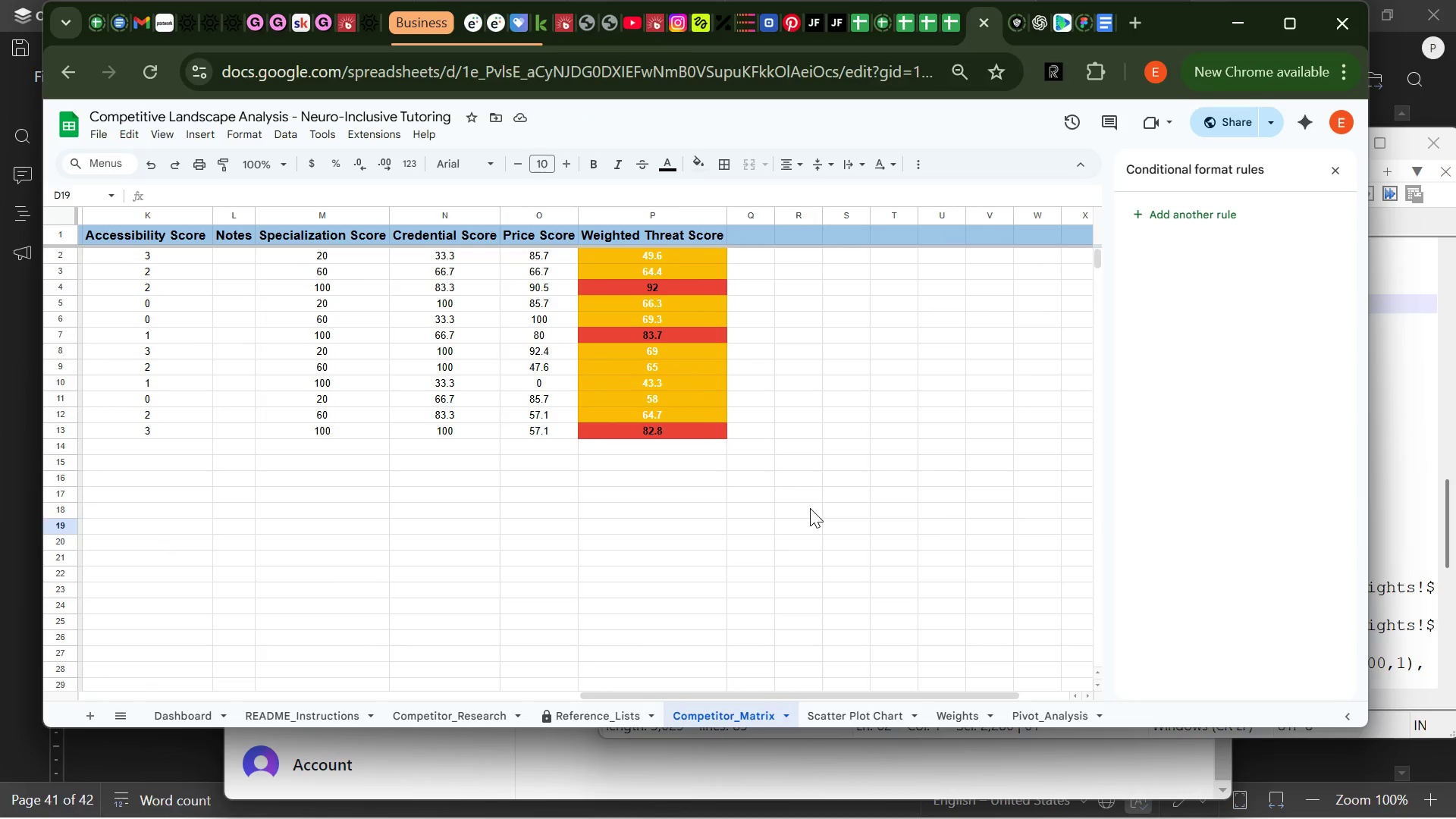 
wait(10.91)
 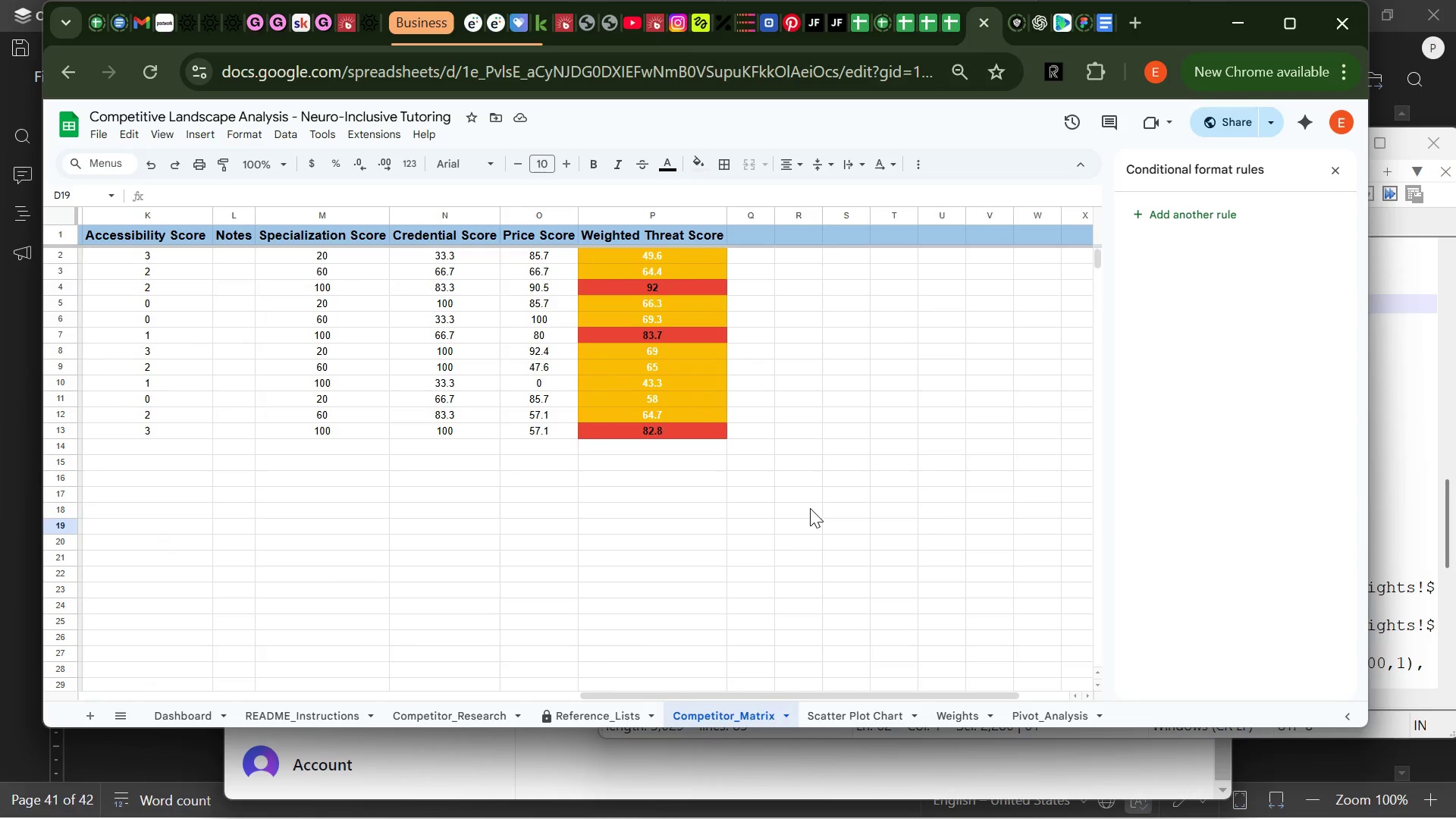 
left_click([713, 213])
 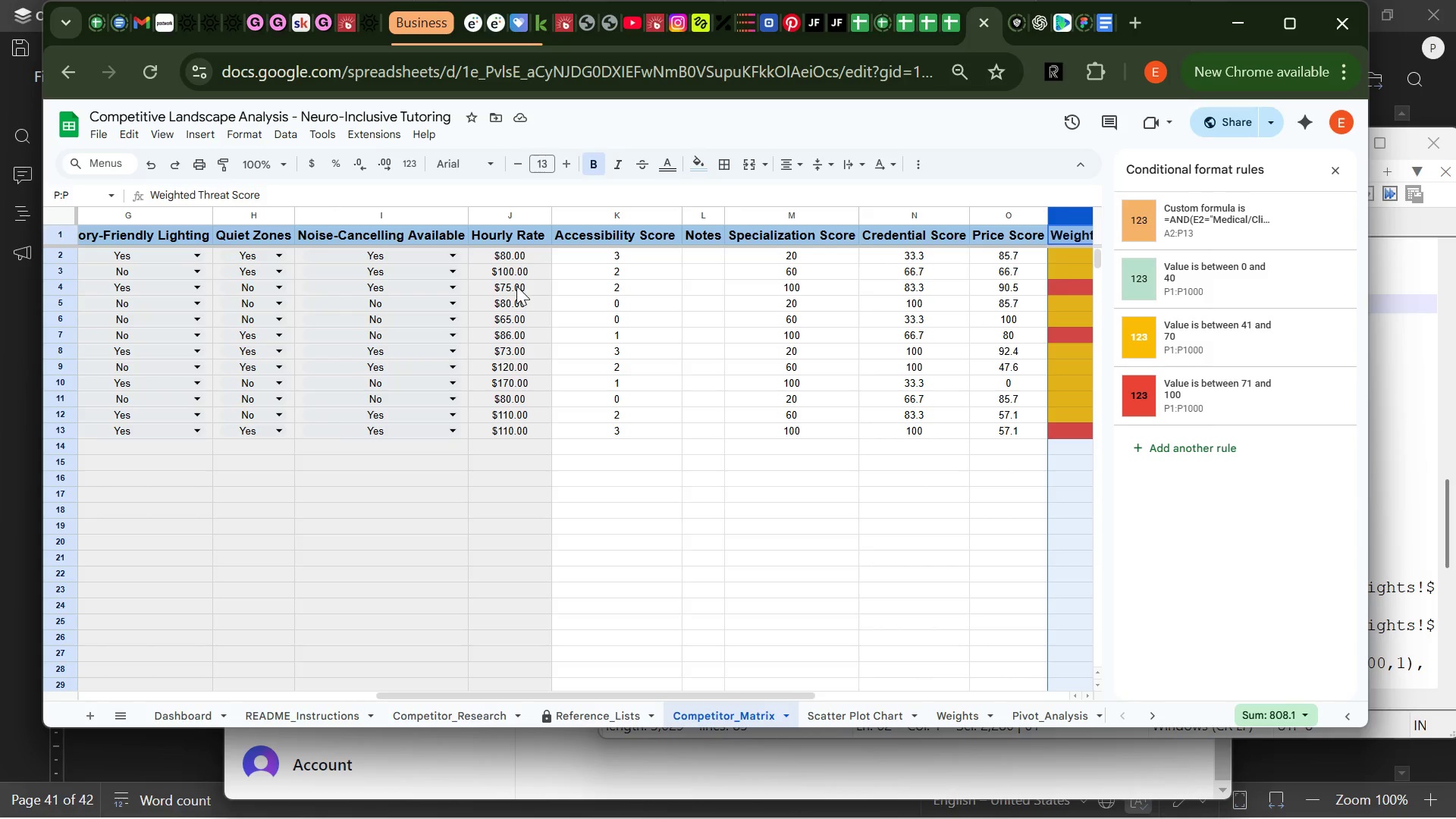 
wait(37.14)
 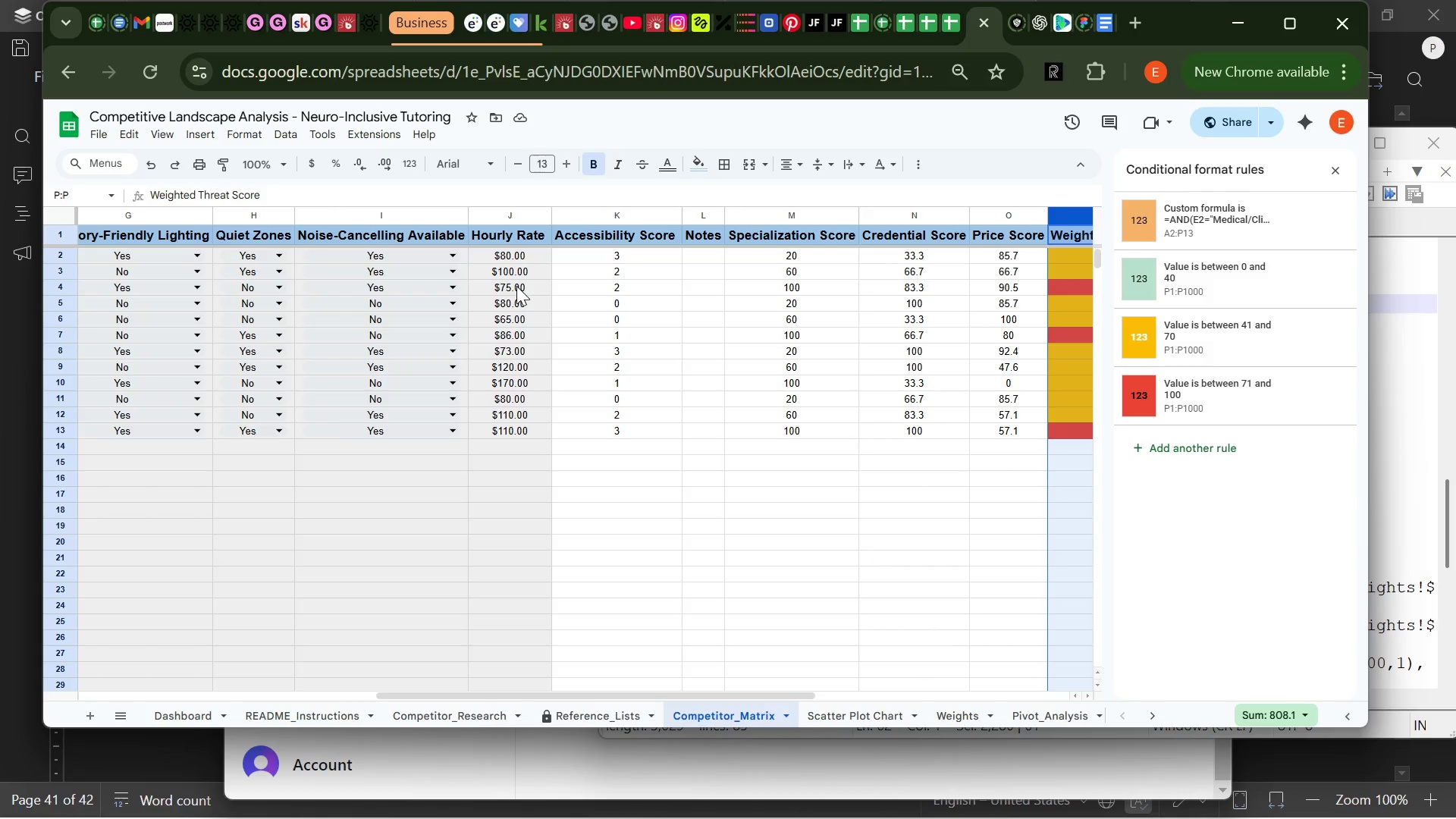 
left_click([470, 302])
 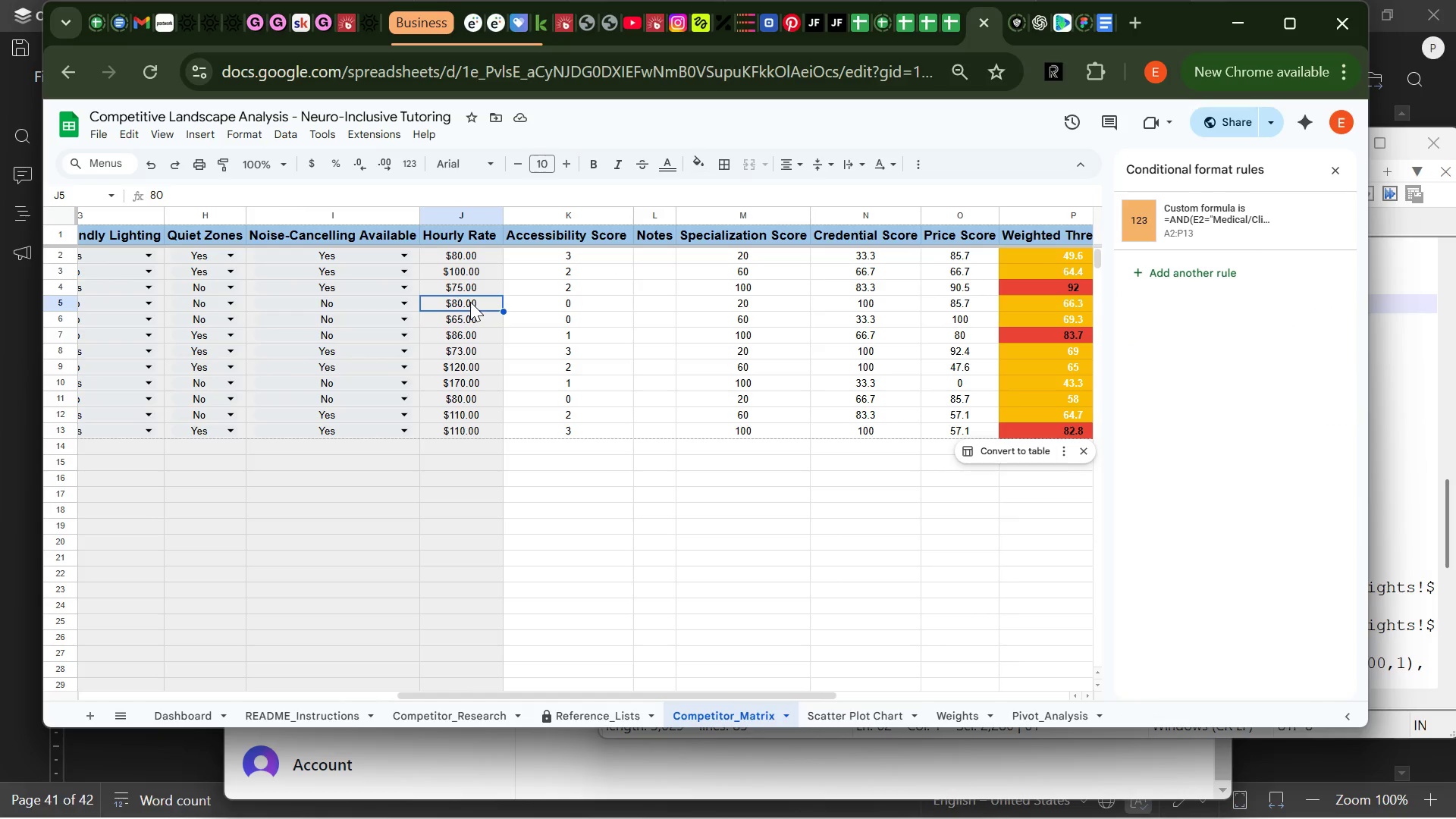 
type(40)
 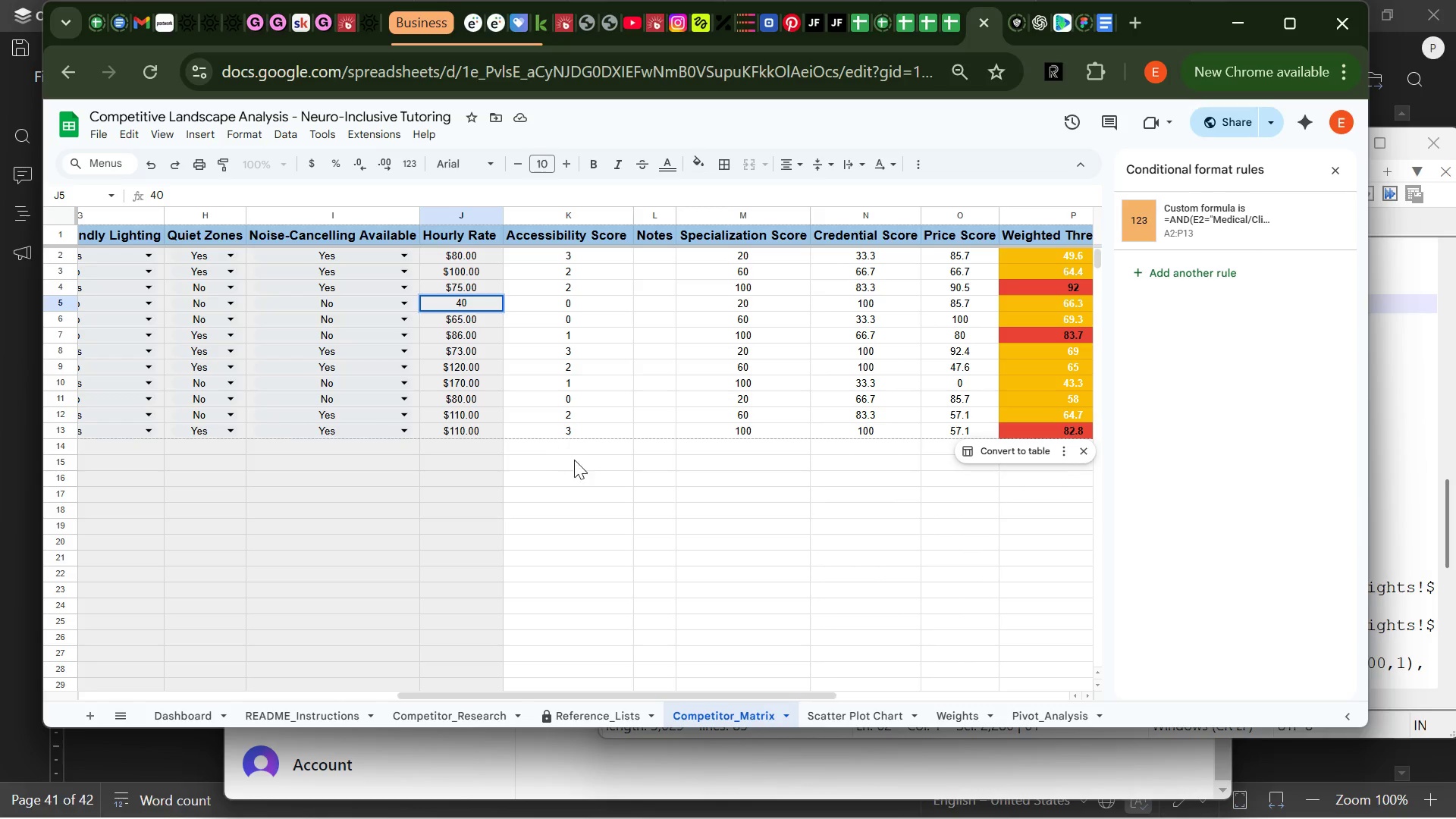 
left_click([585, 471])
 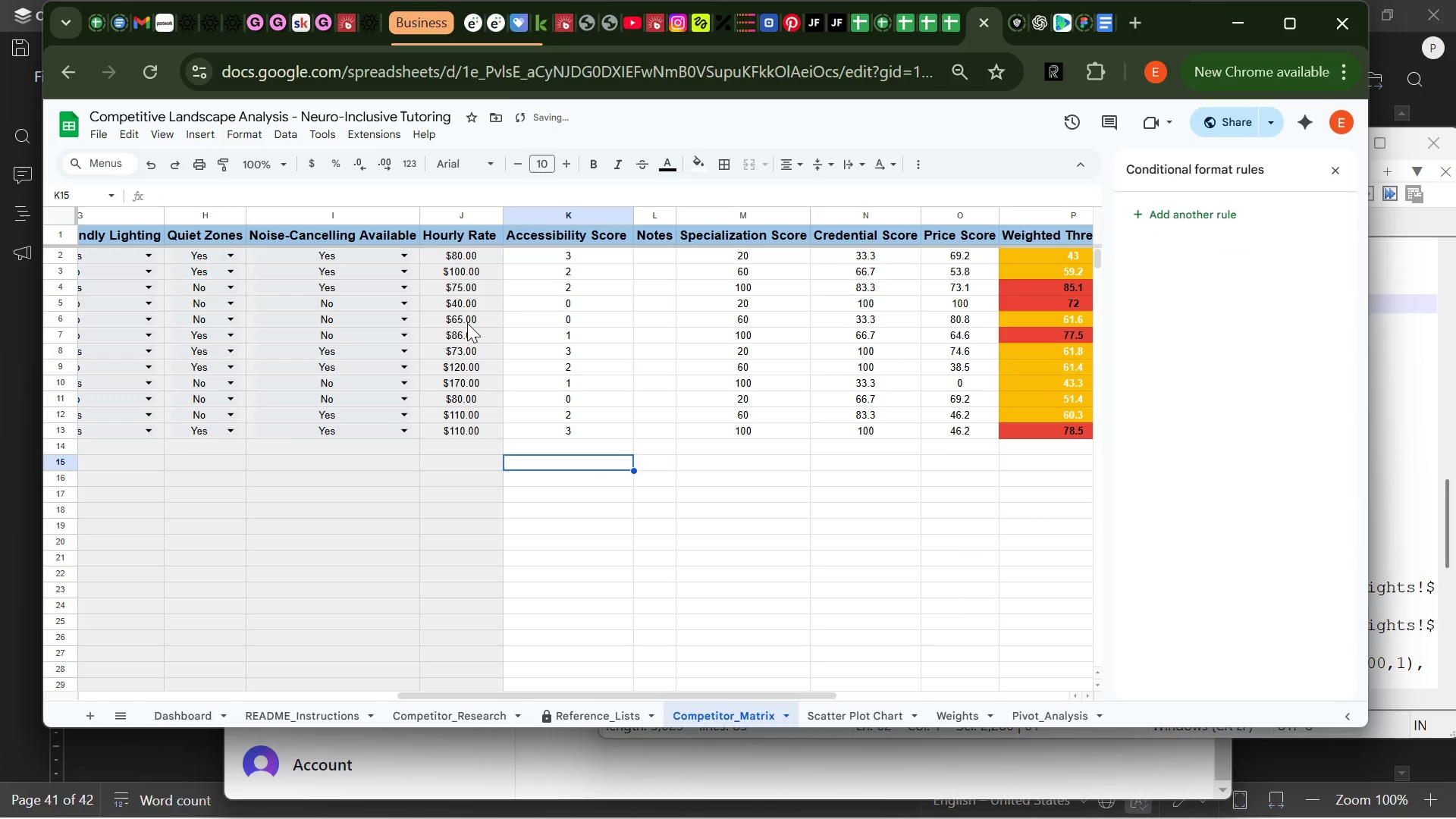 
left_click([460, 301])
 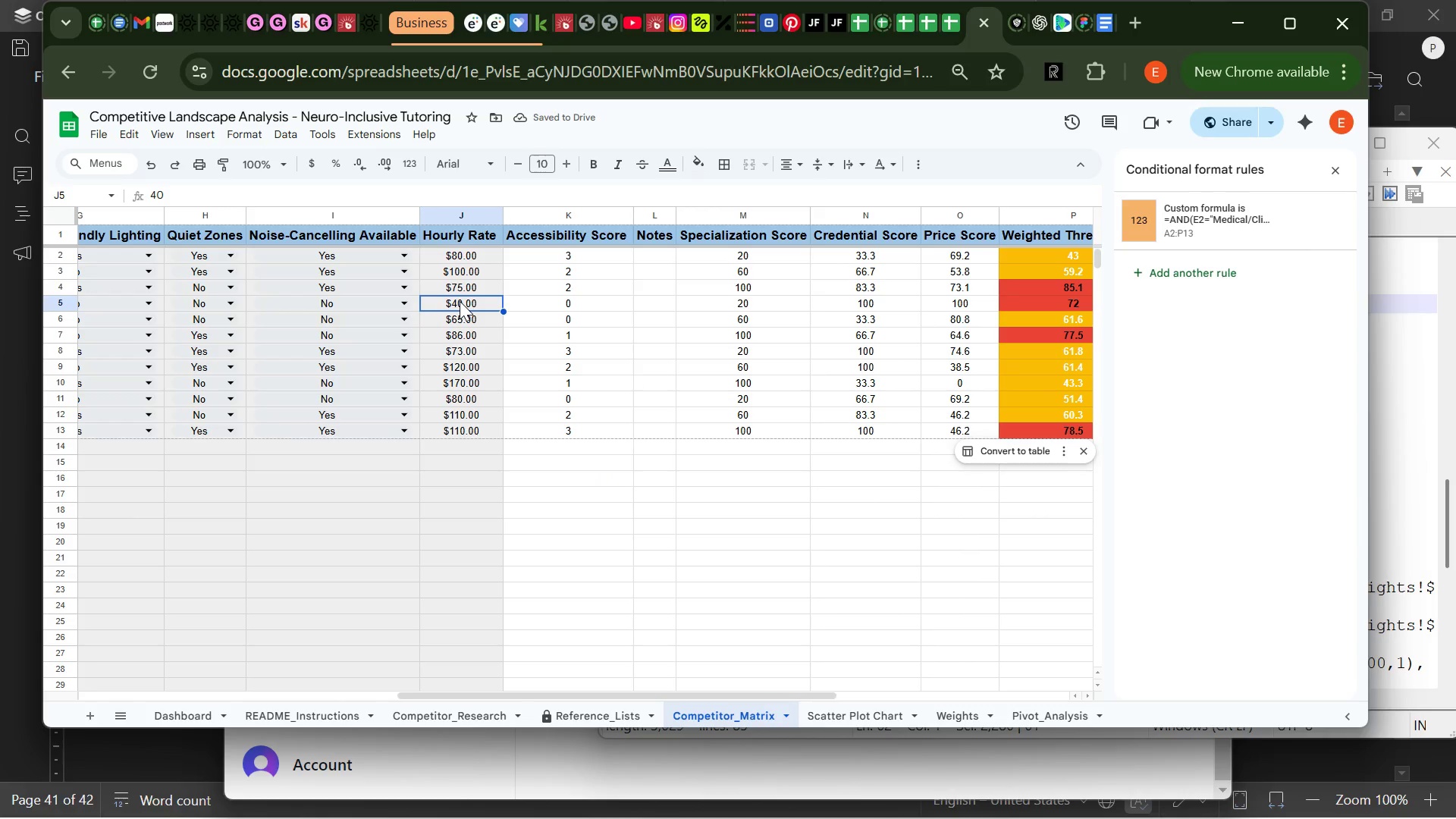 
type(200)
 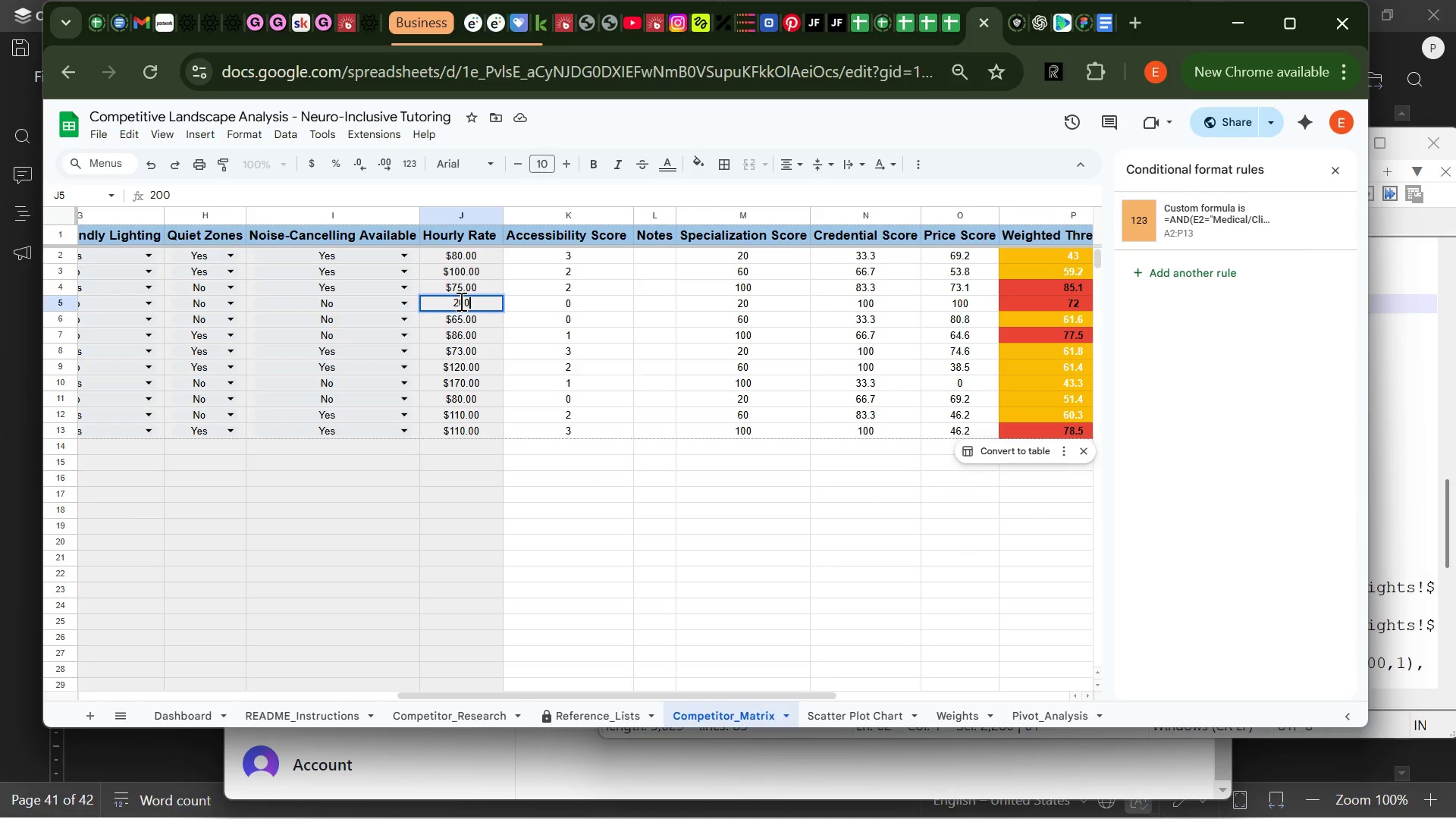 
key(Enter)
 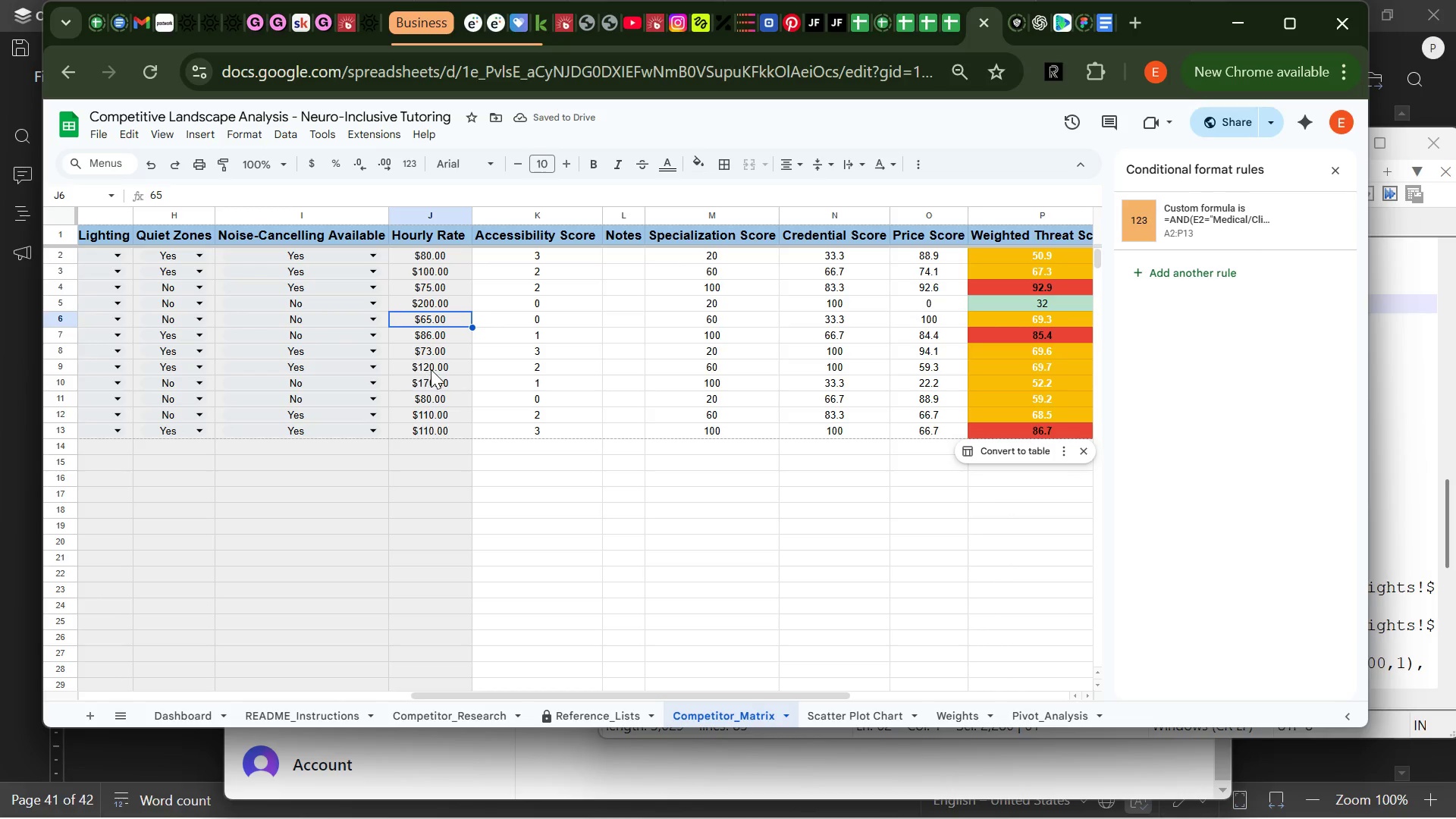 
wait(5.12)
 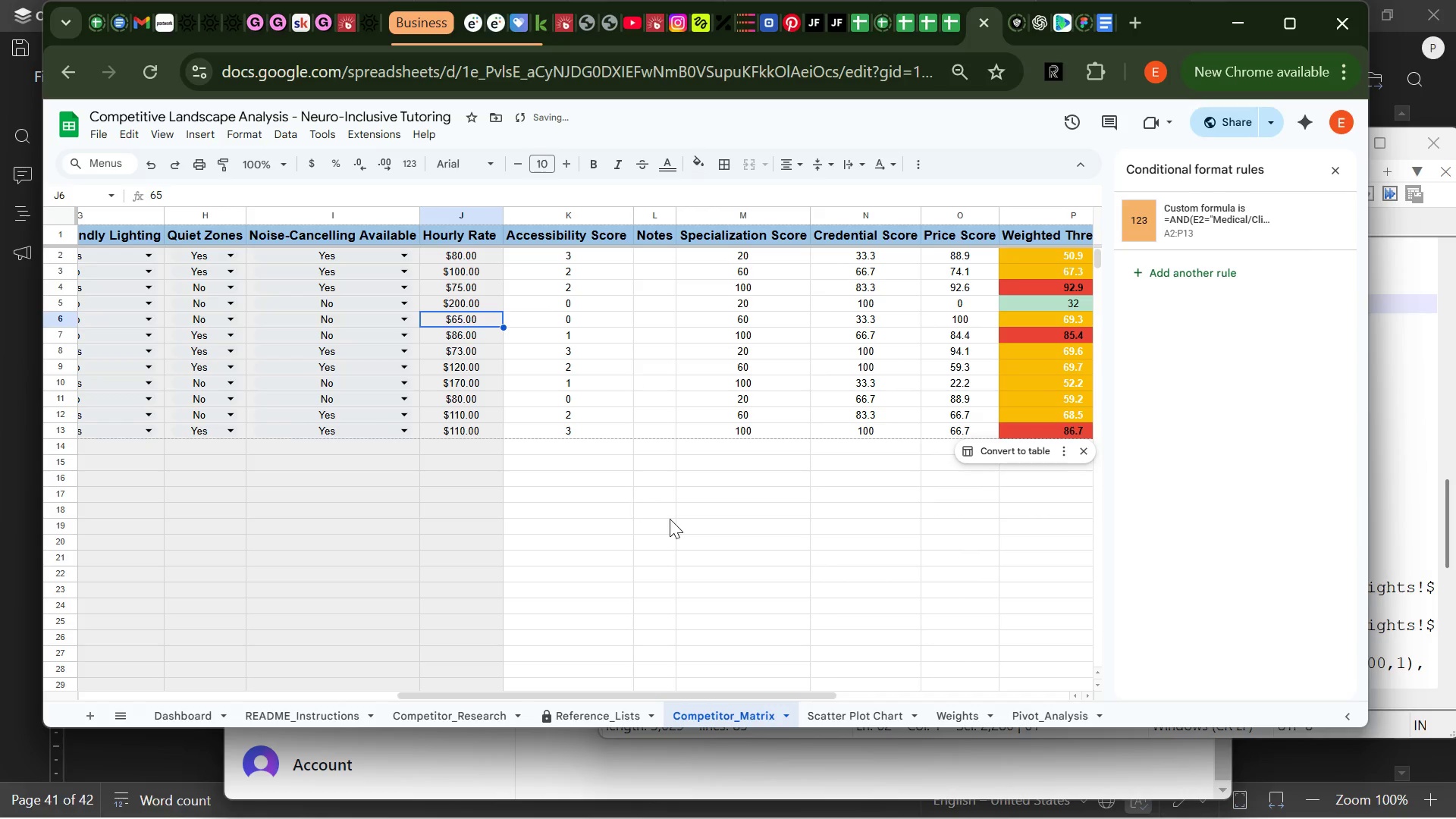 
left_click([434, 399])
 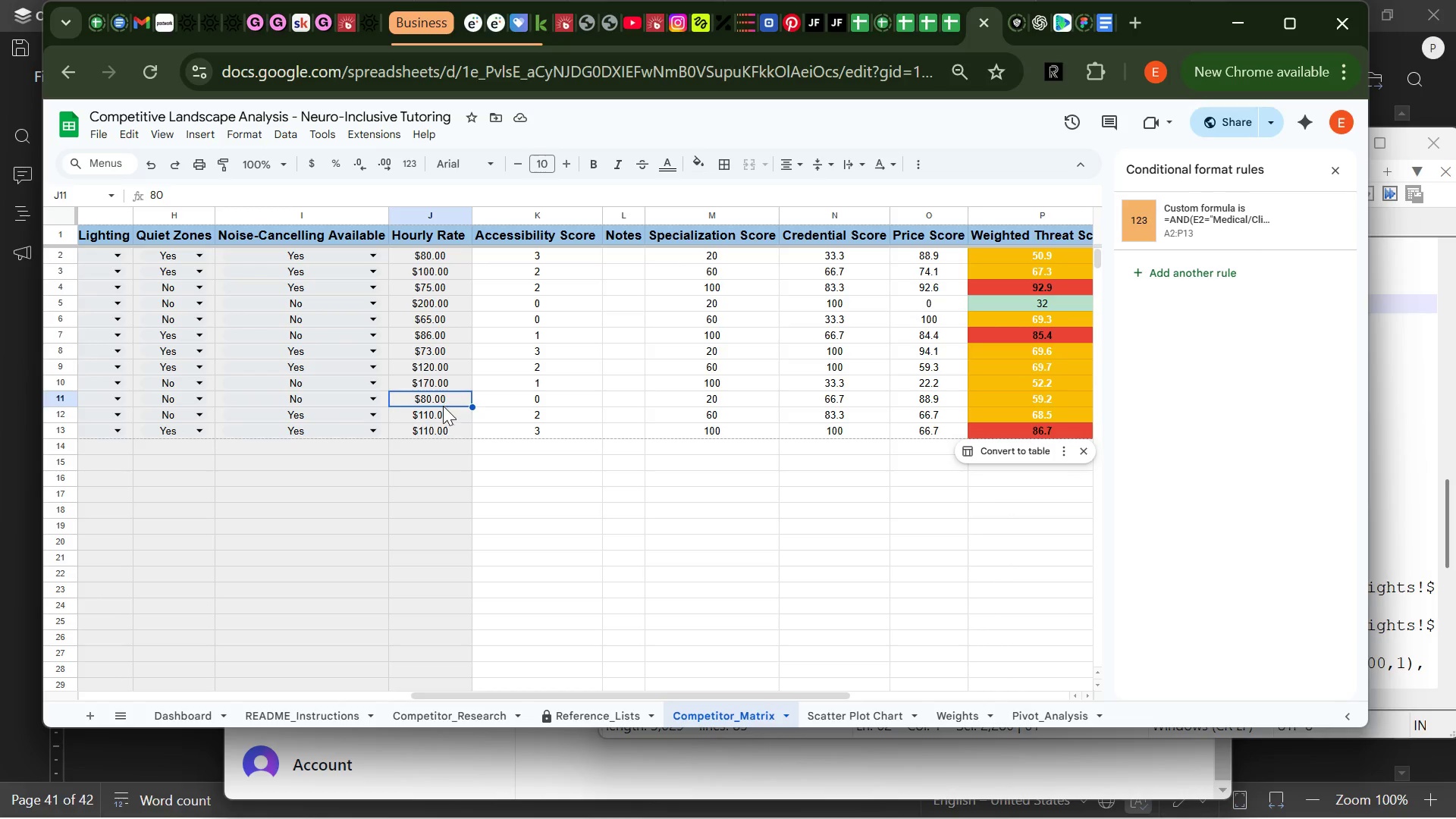 
left_click([440, 416])
 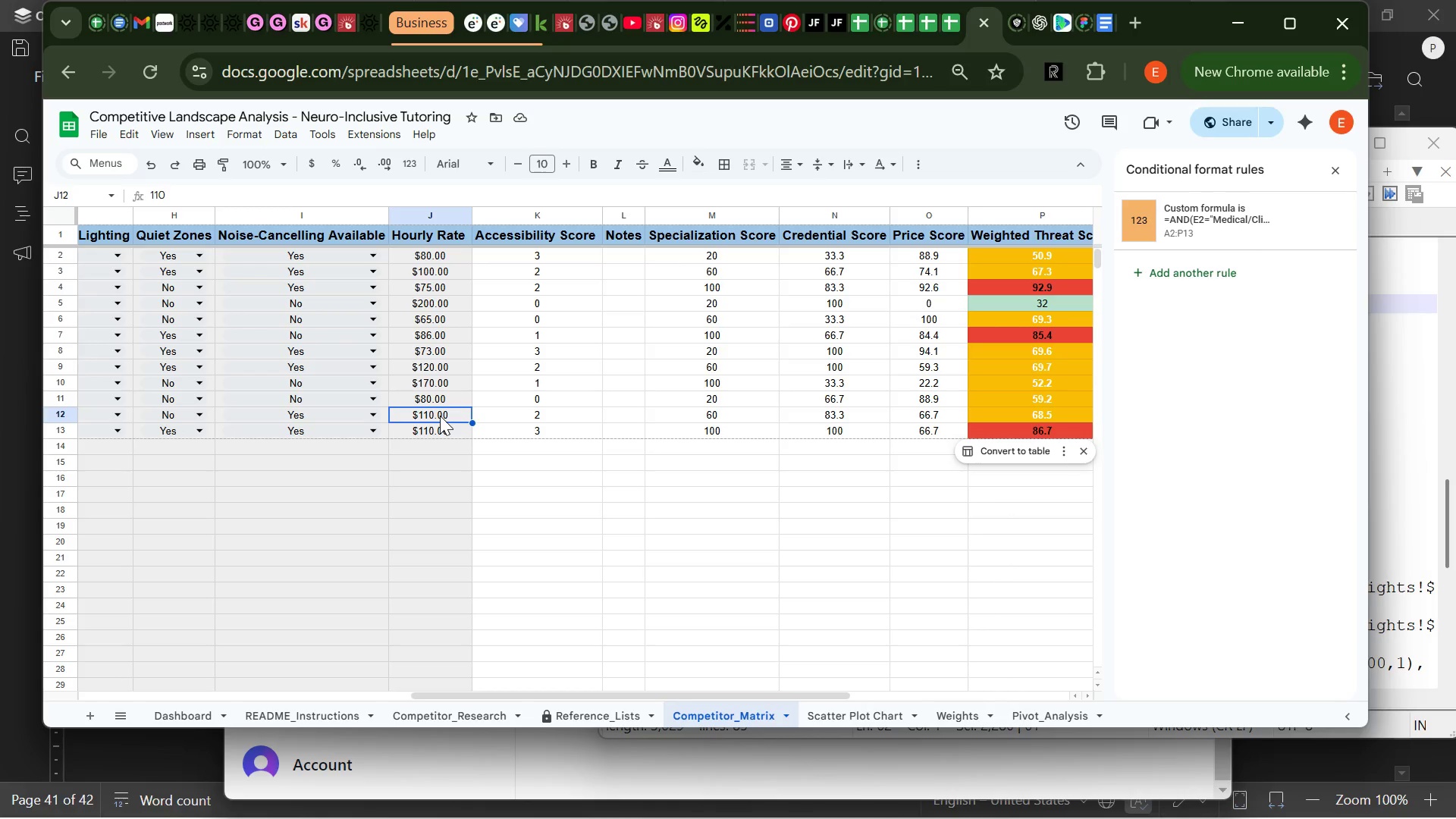 
type(250)
 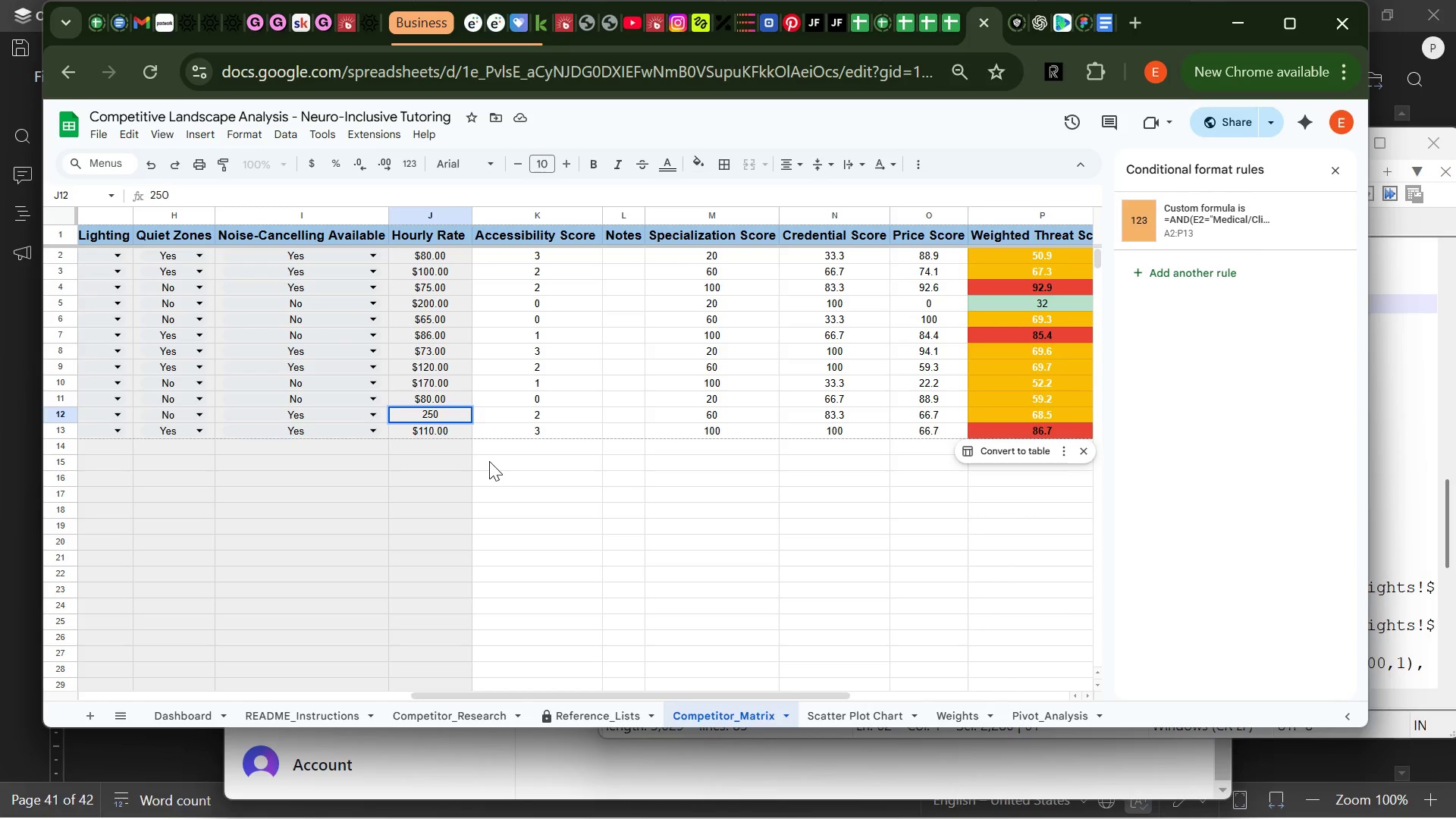 
left_click([493, 461])
 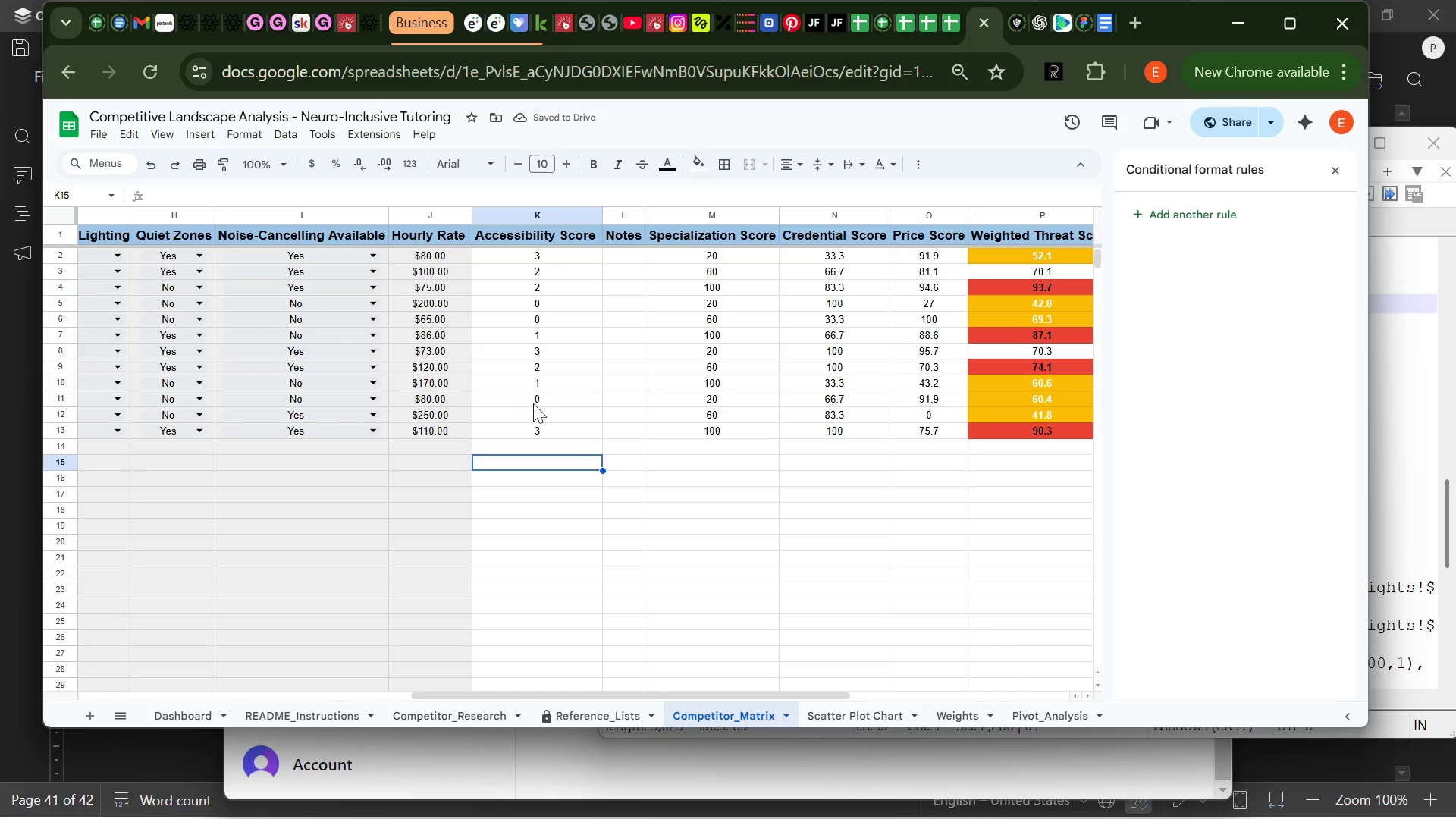 
wait(5.73)
 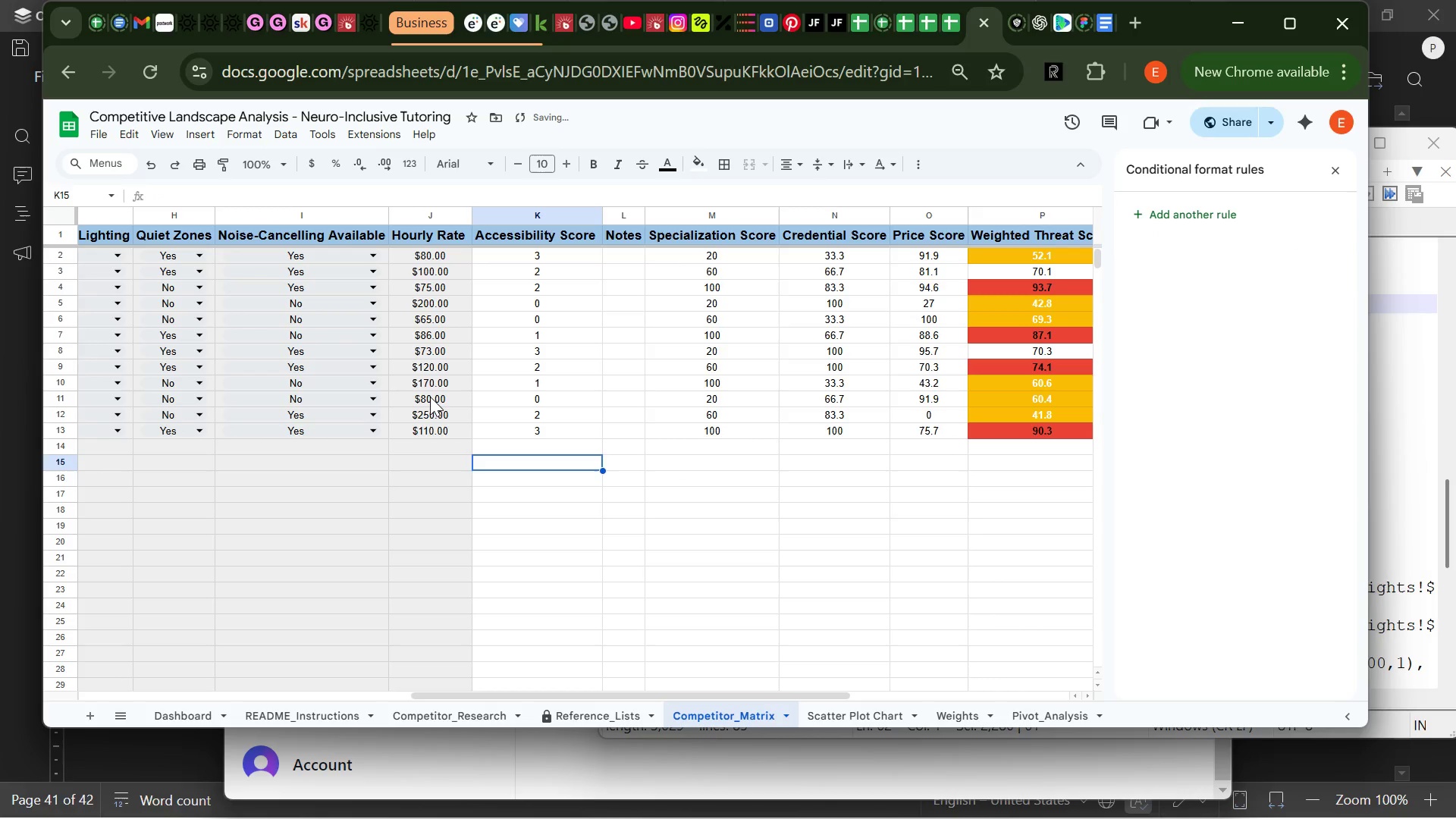 
left_click([439, 416])
 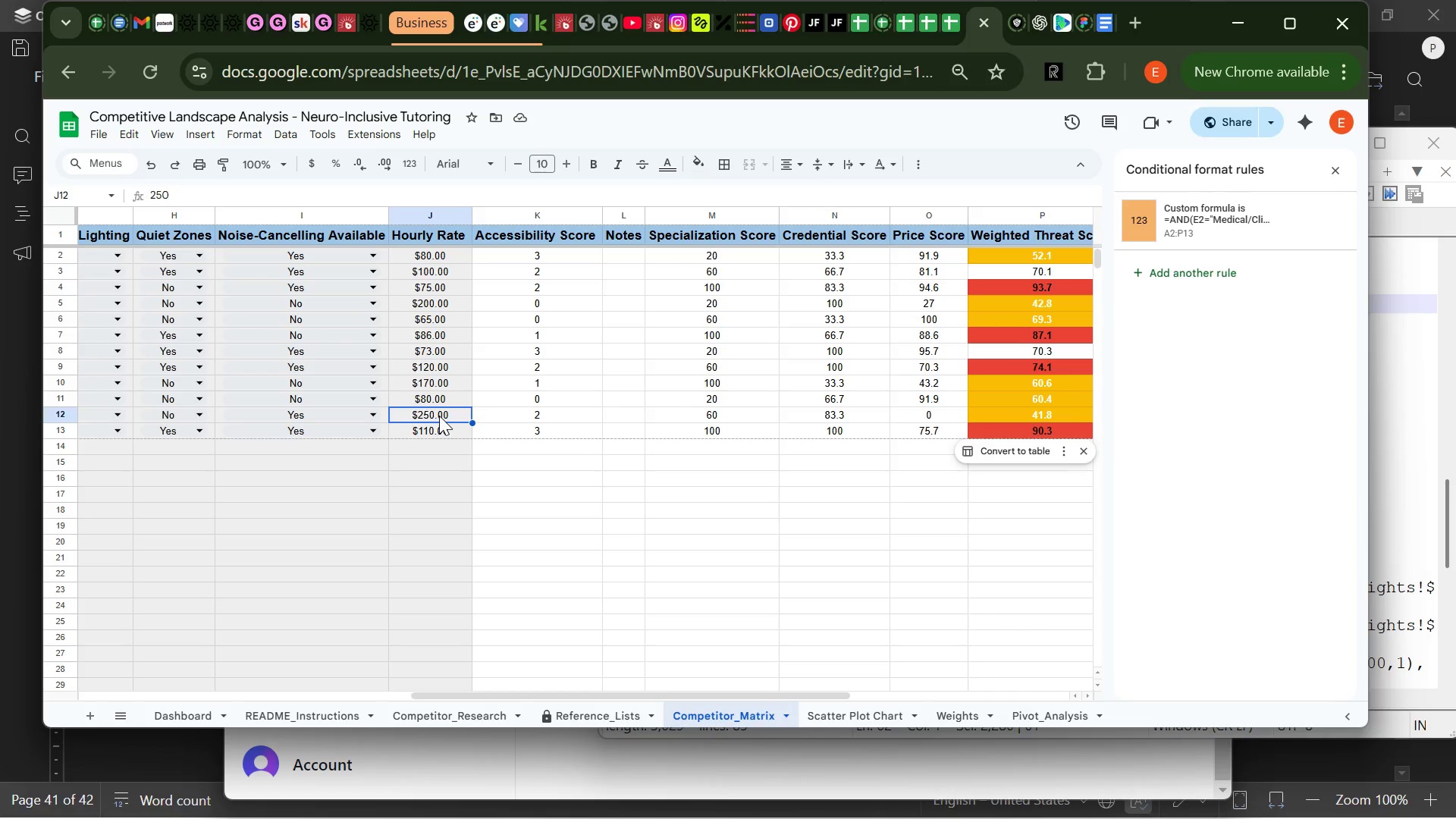 
type(120)
 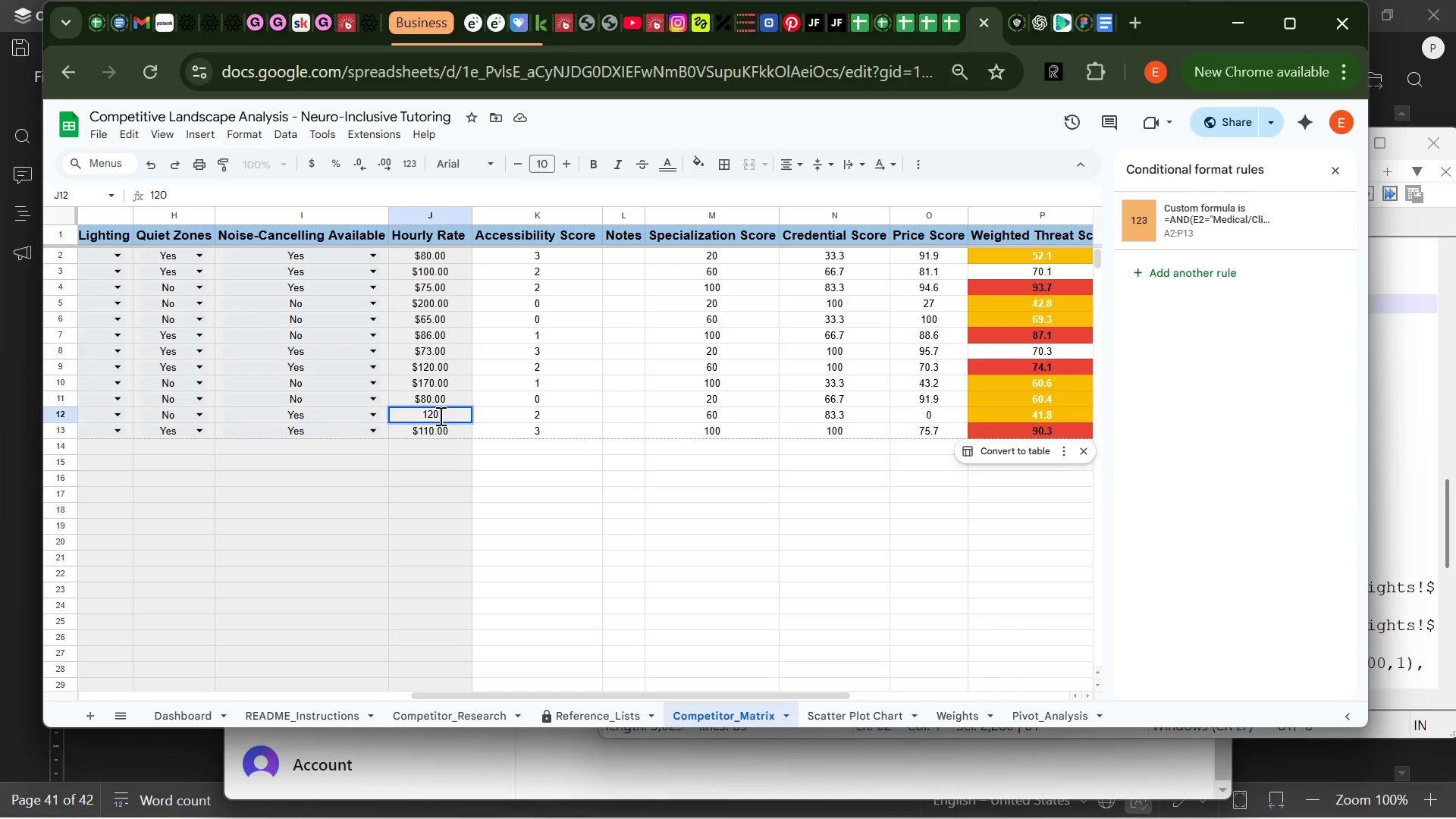 
key(Enter)
 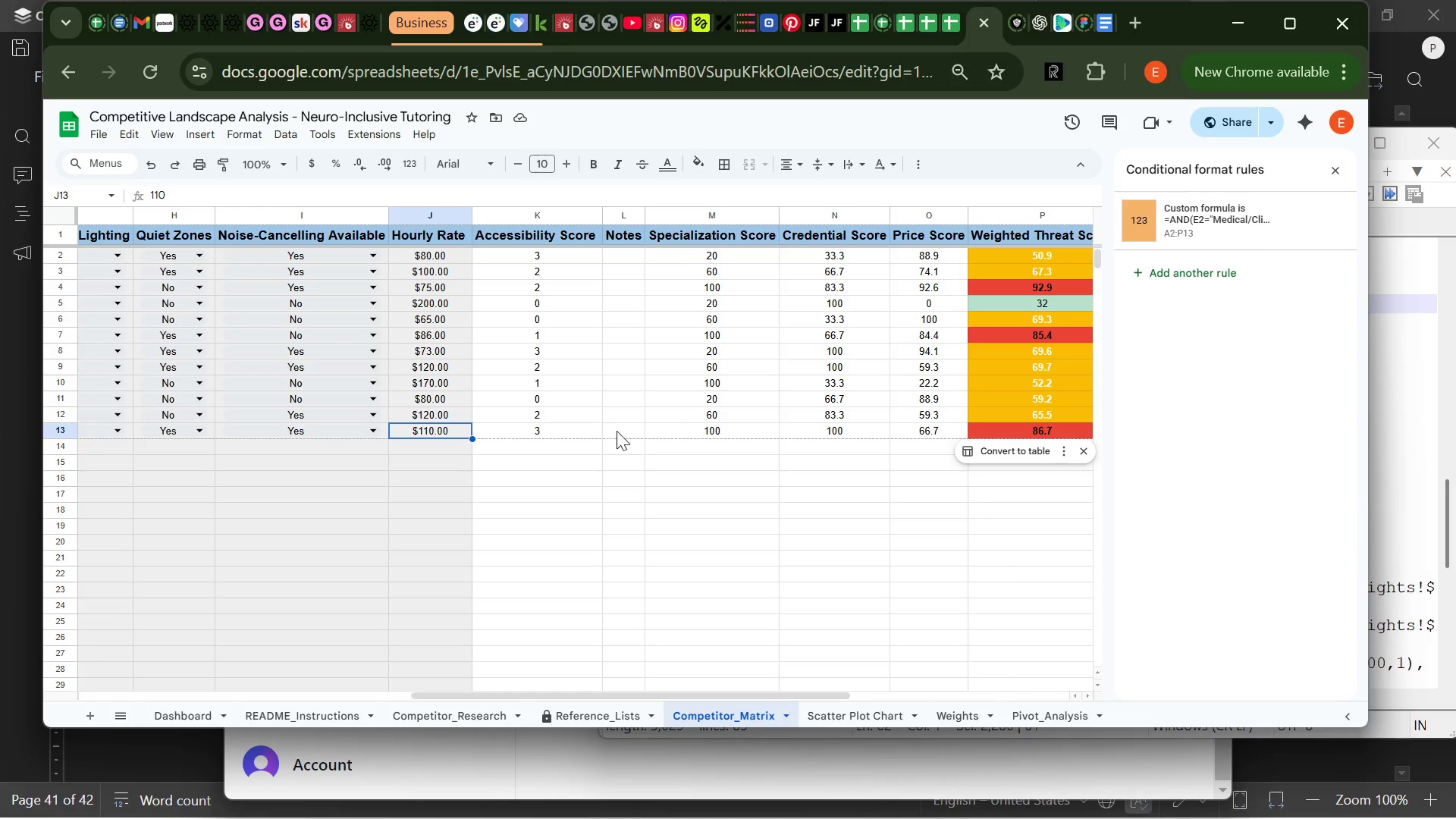 
wait(7.42)
 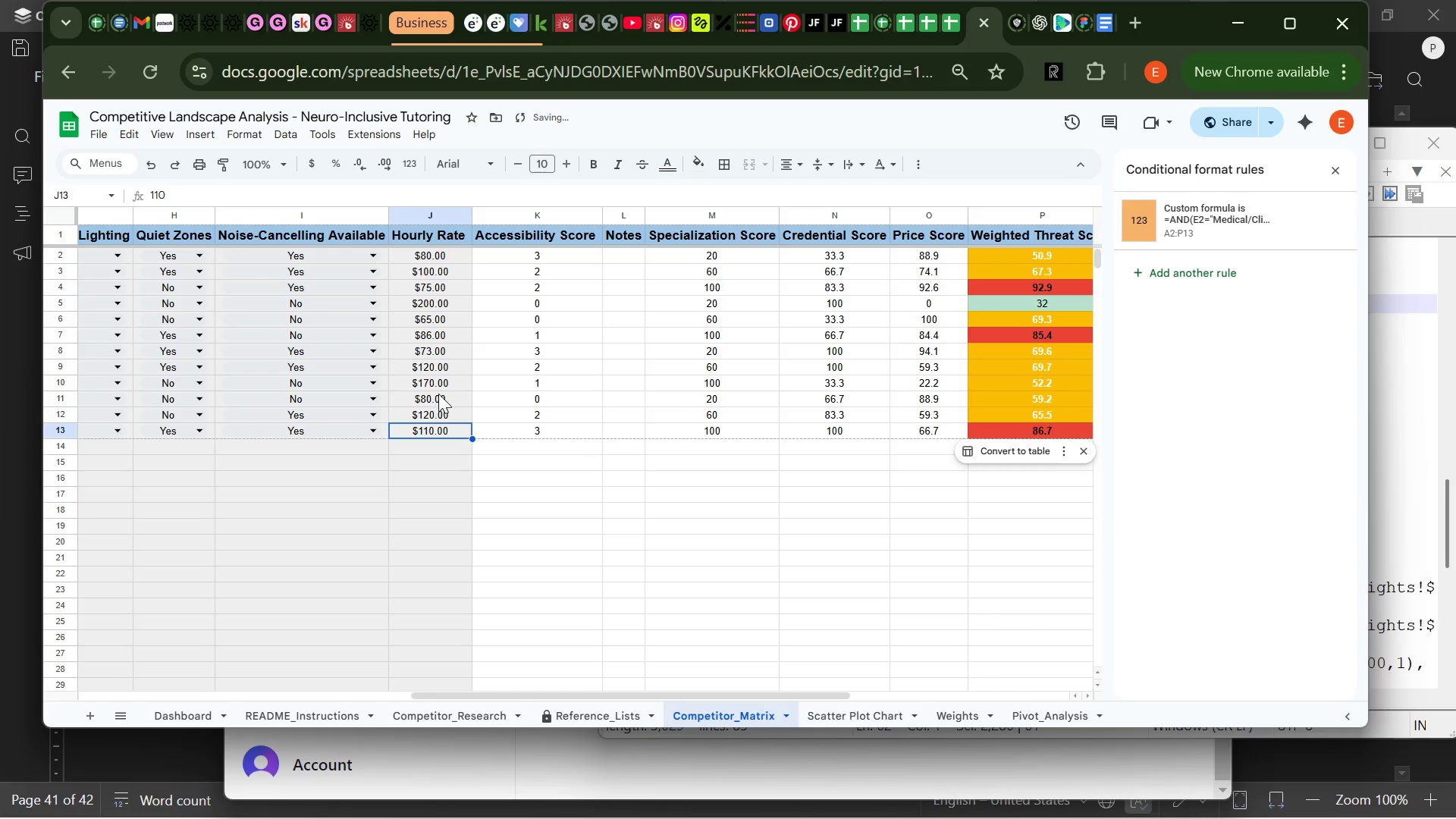 
left_click([1031, 216])
 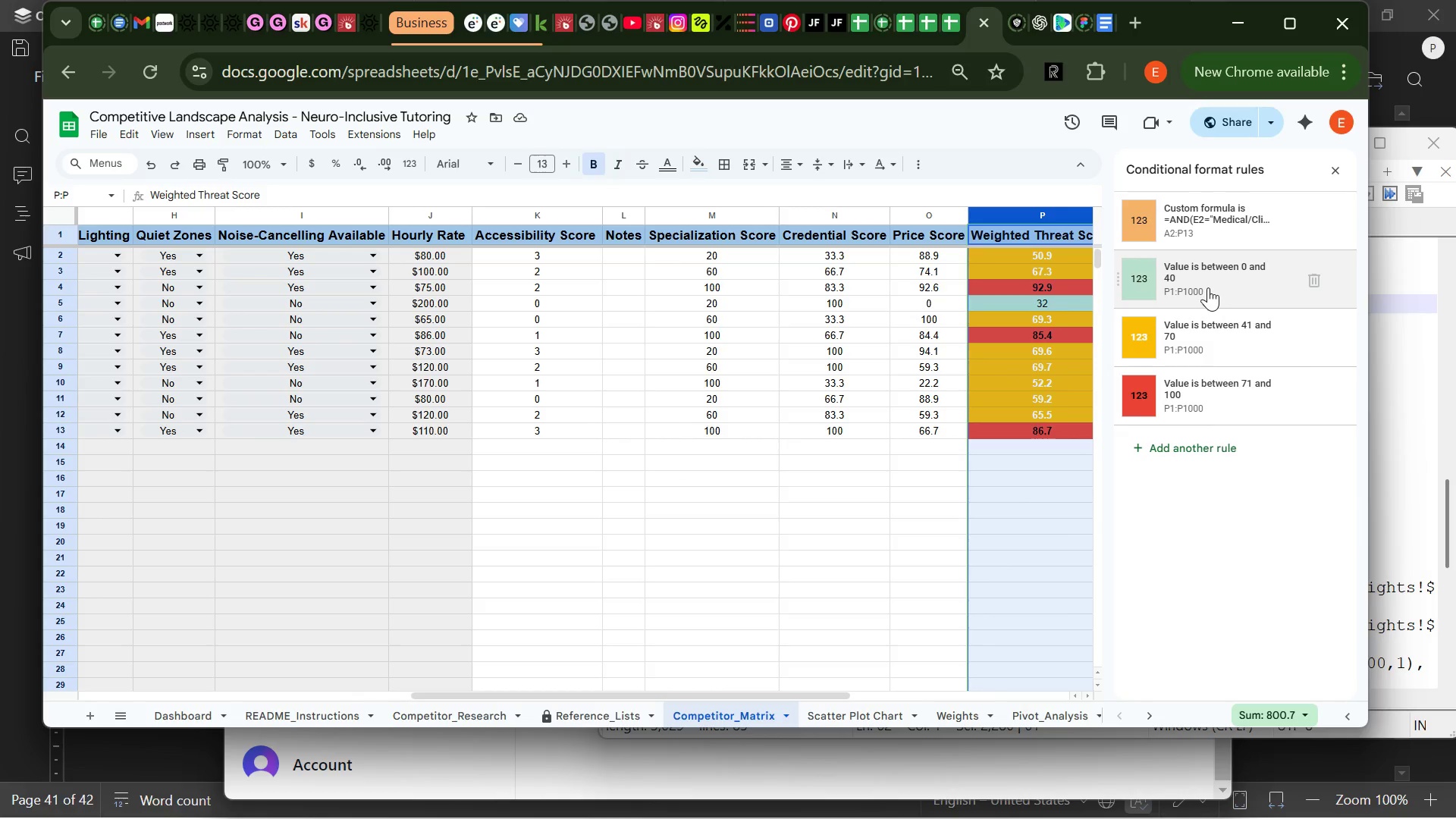 
left_click([1210, 284])
 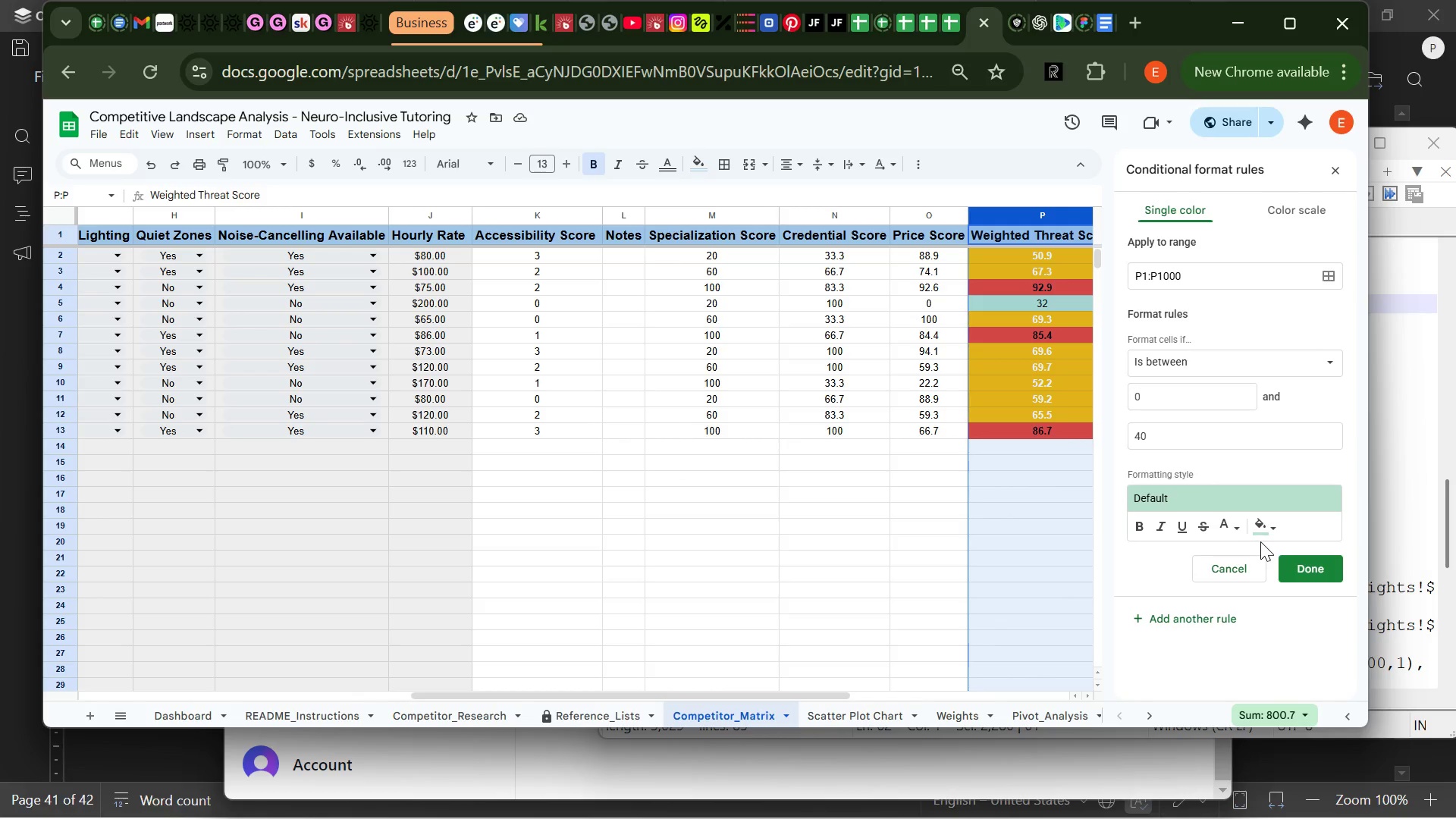 
left_click([1272, 529])
 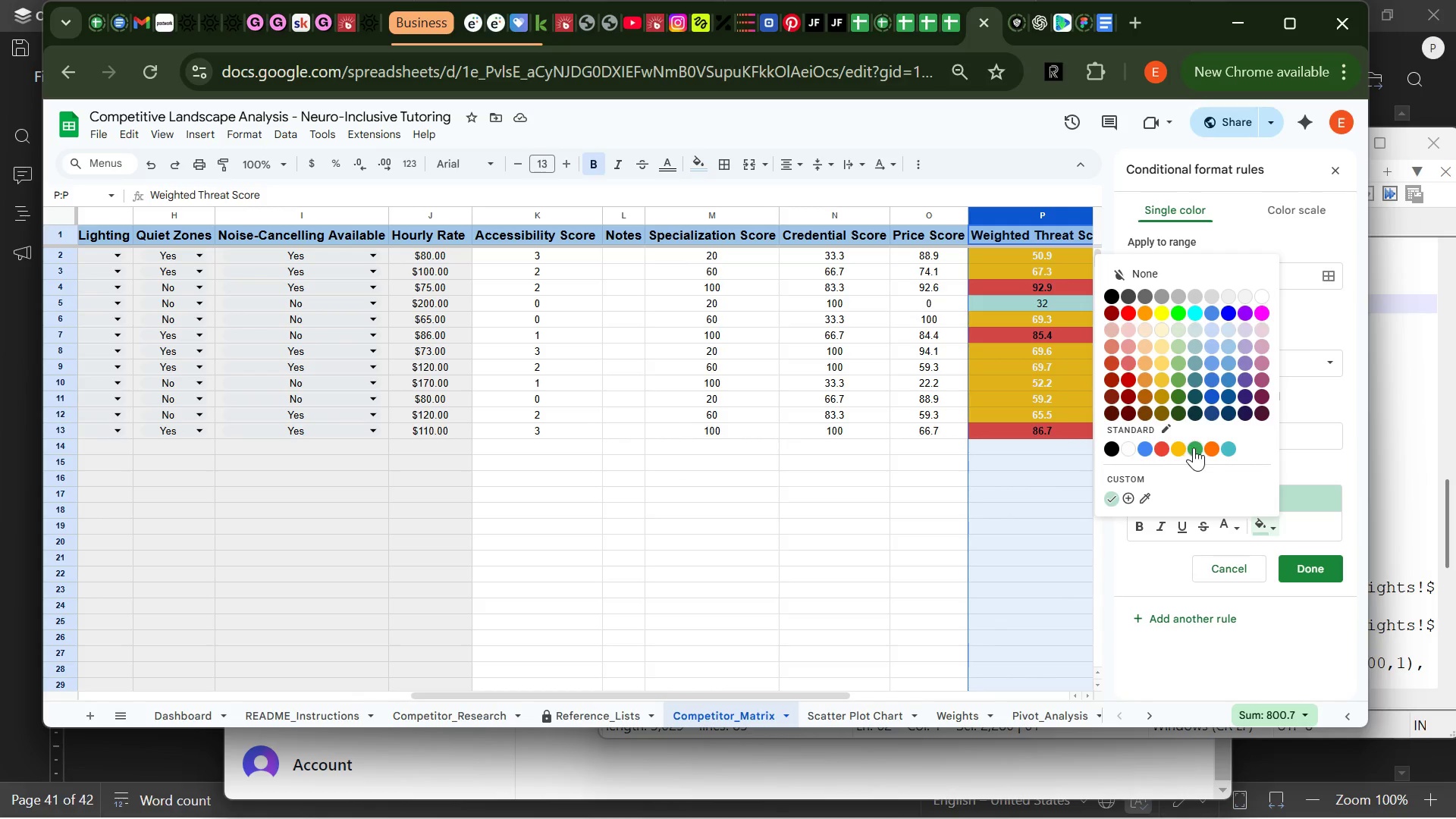 
left_click([1199, 448])
 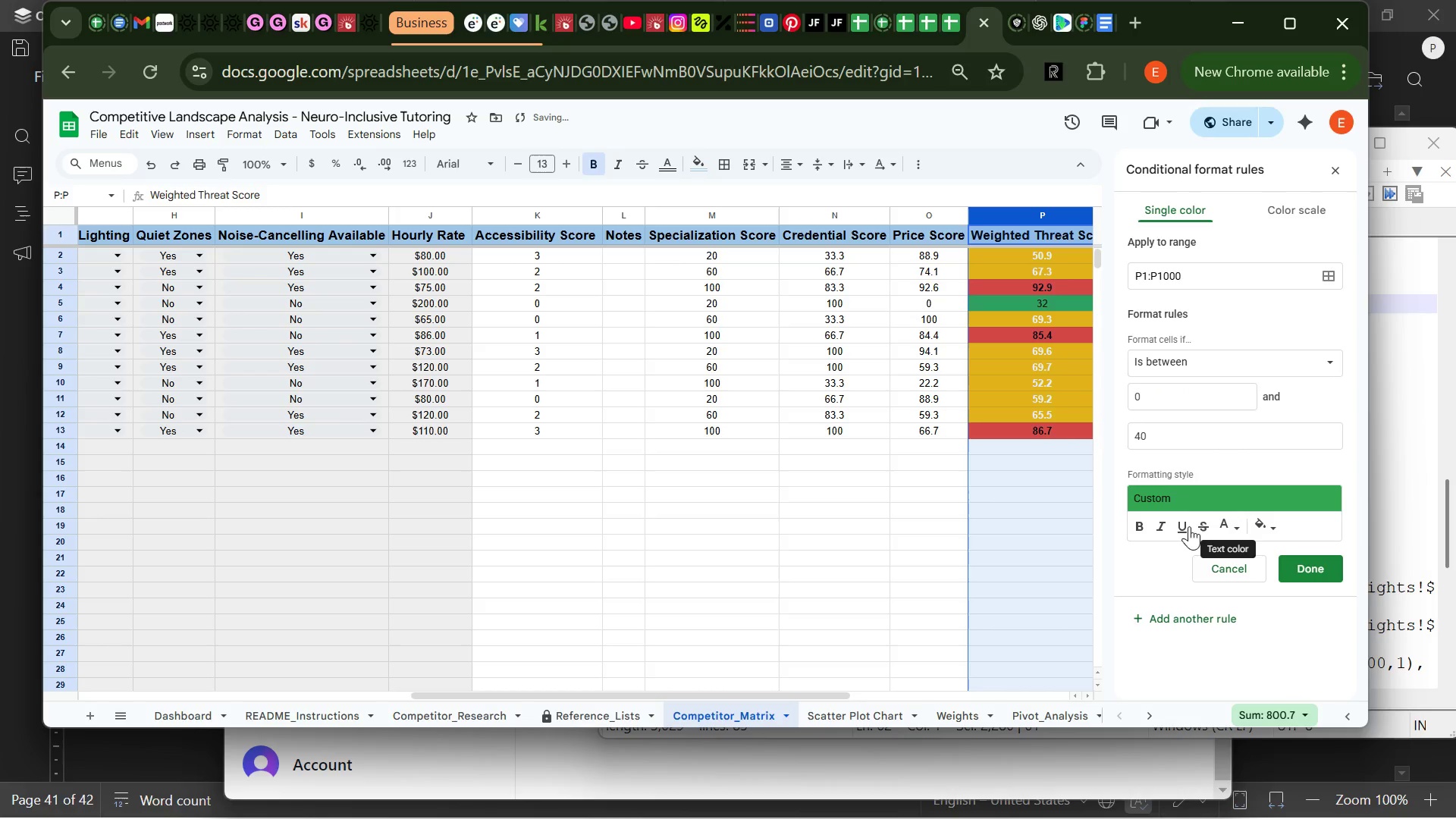 
left_click([1144, 526])
 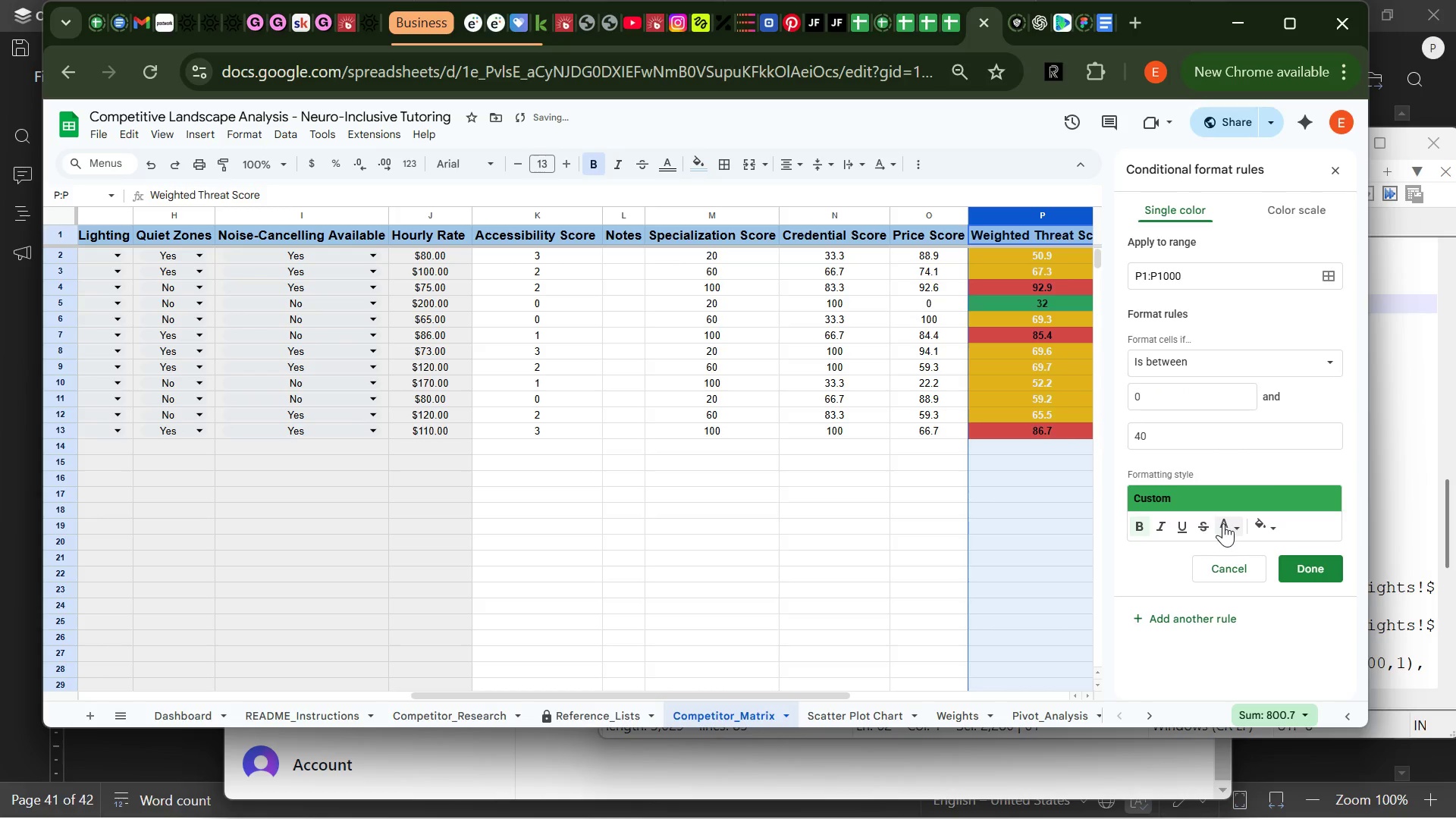 
left_click([1235, 524])
 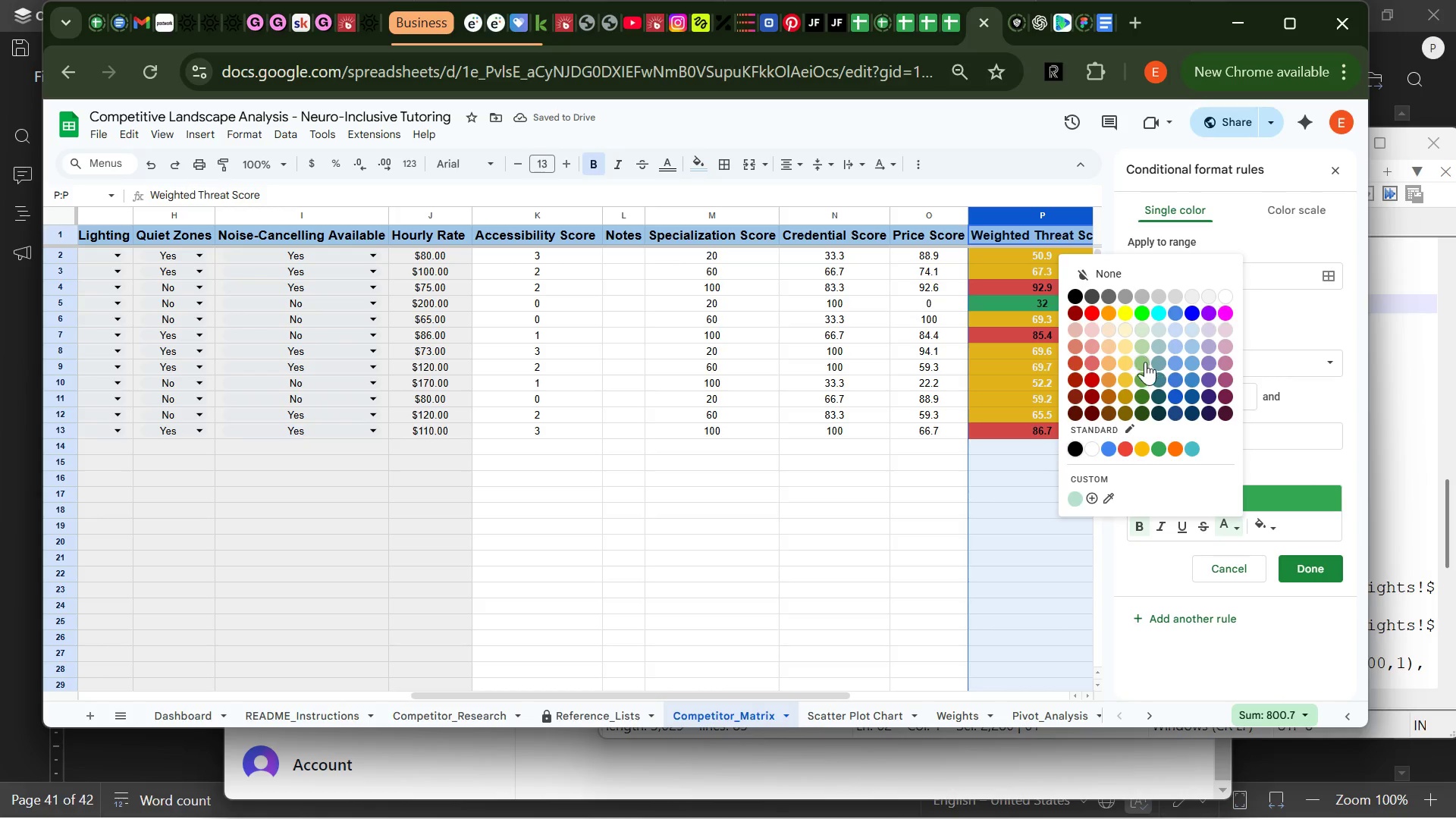 
left_click([1145, 369])
 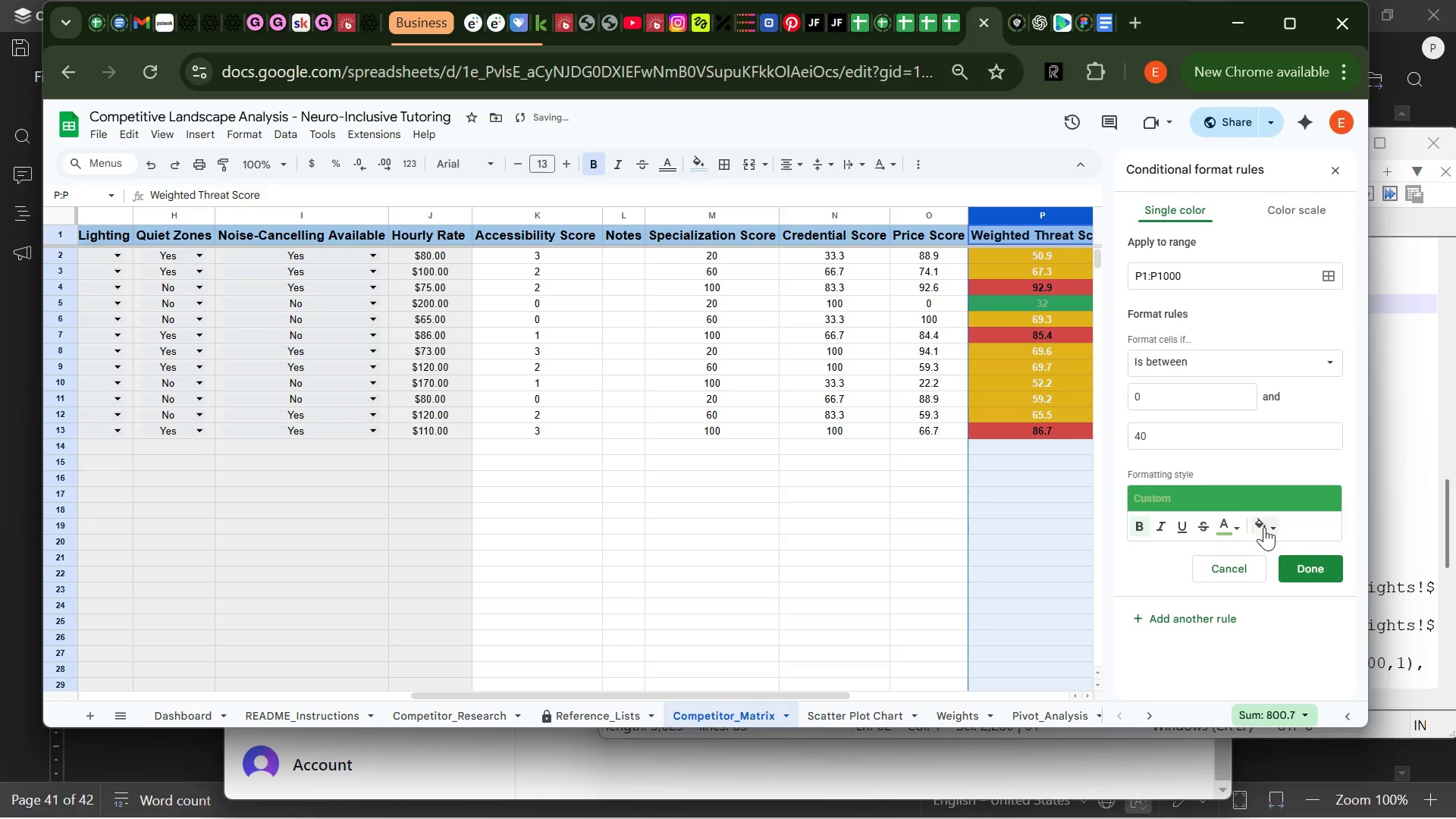 
left_click([1272, 528])
 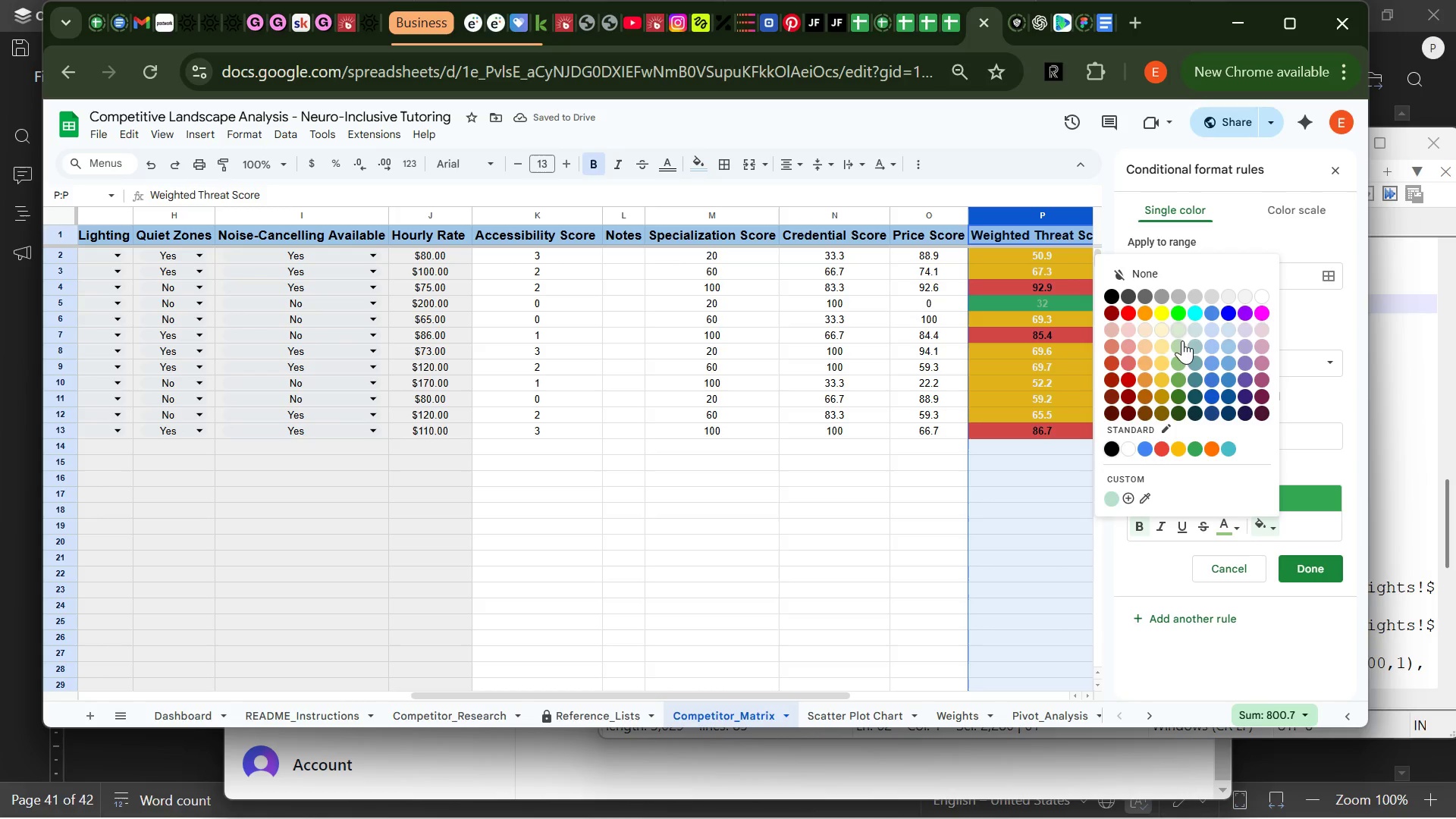 
left_click([1181, 346])
 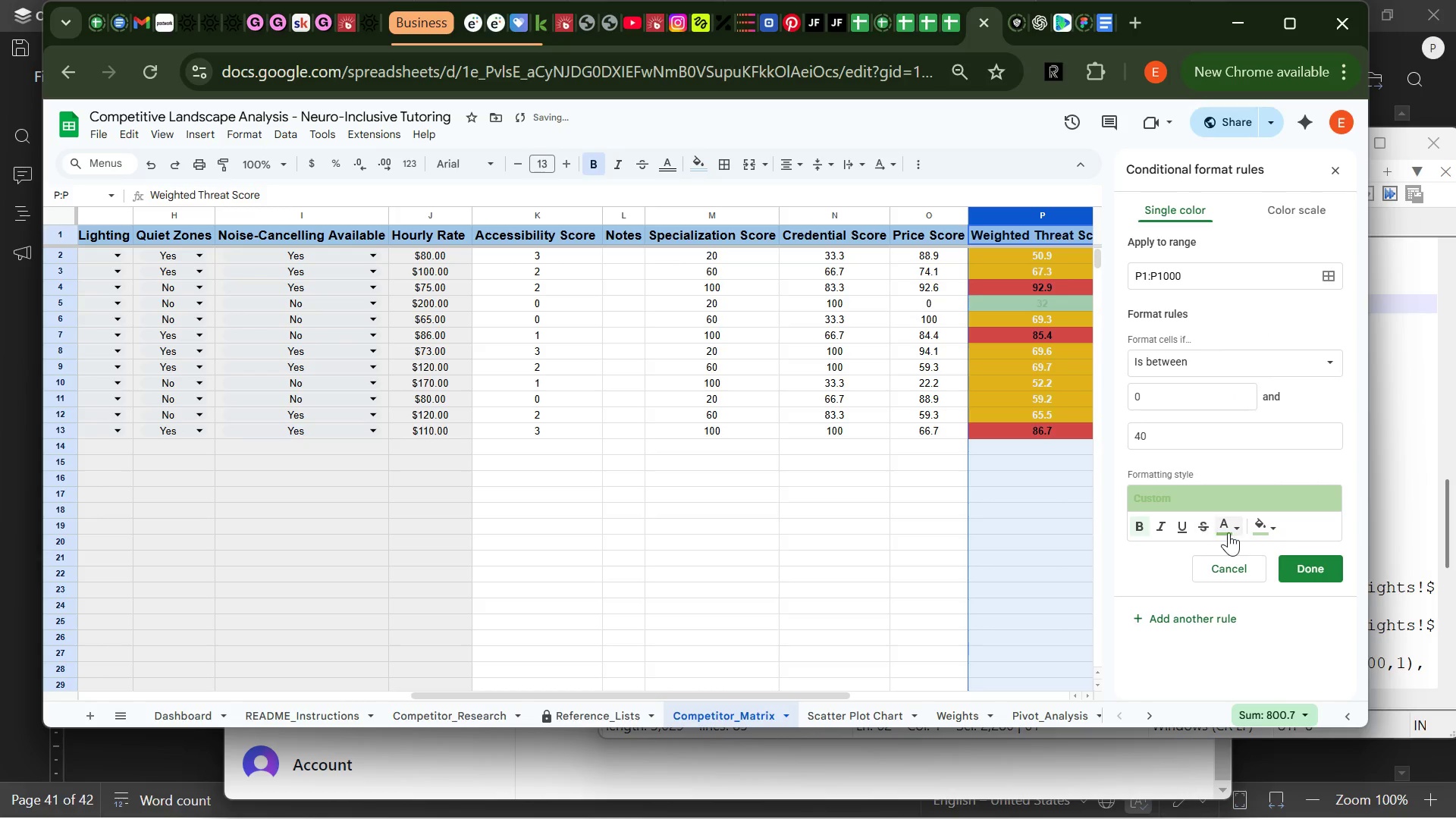 
left_click([1233, 532])
 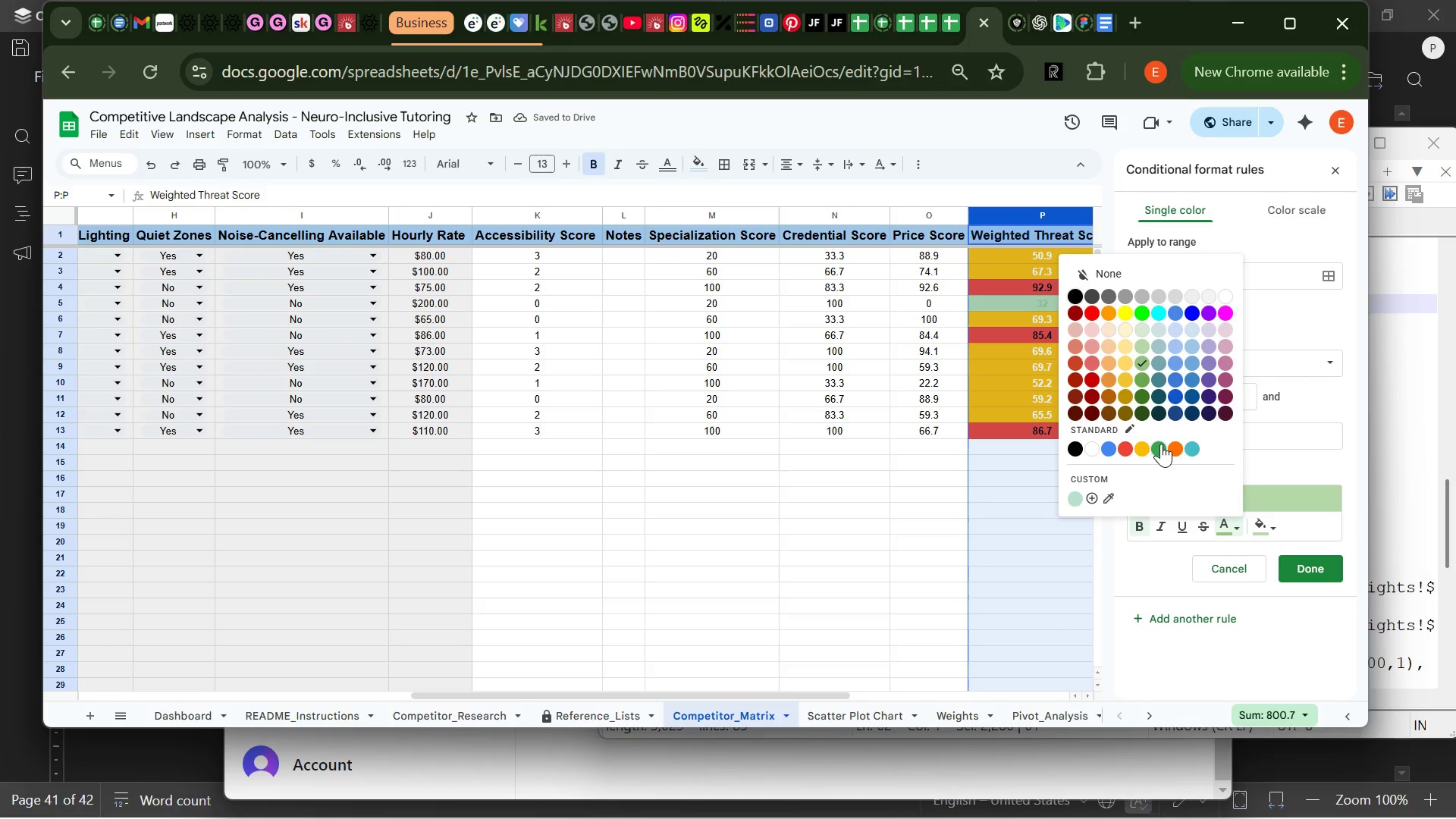 
left_click([1161, 444])
 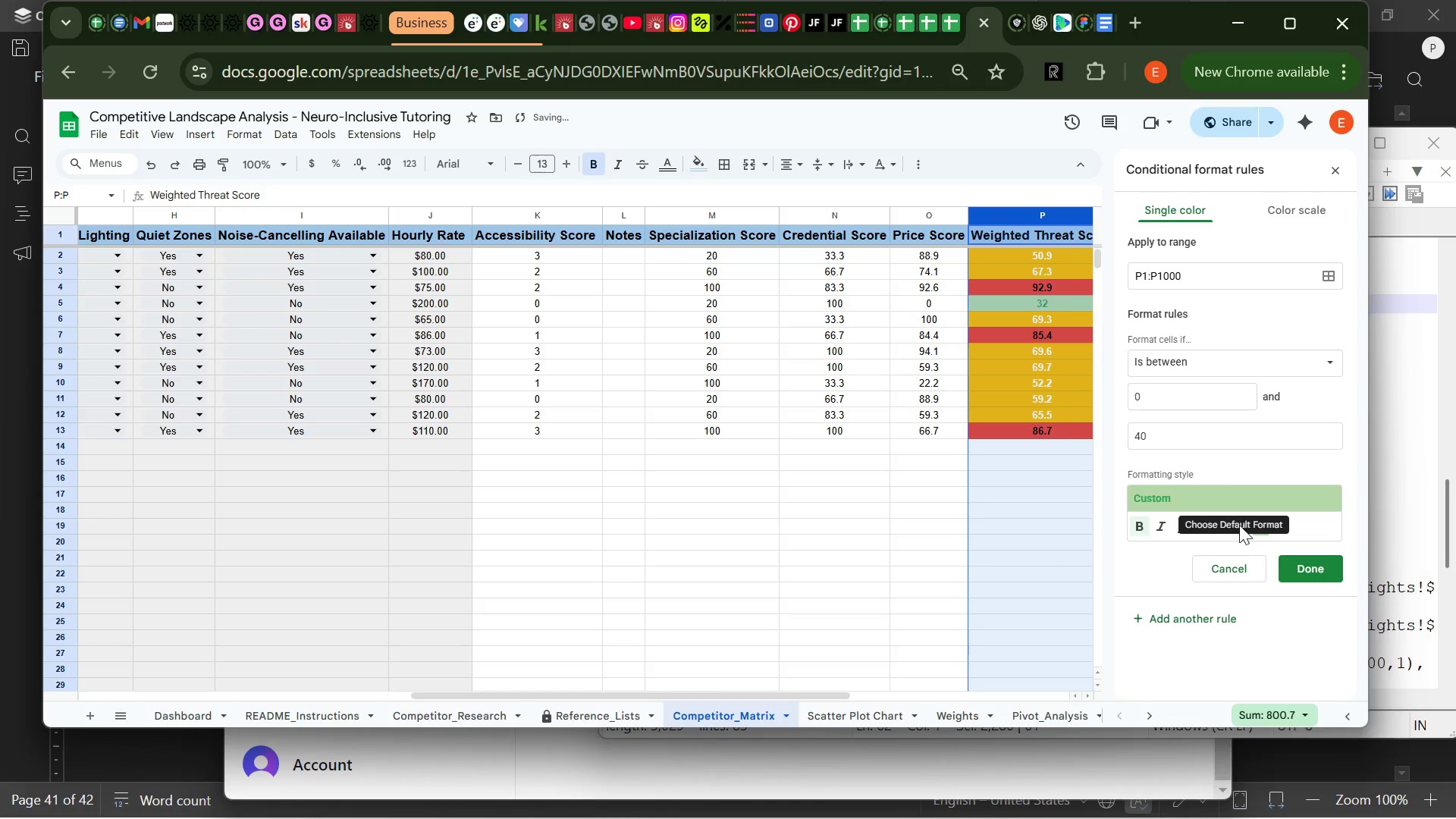 
left_click([1318, 569])
 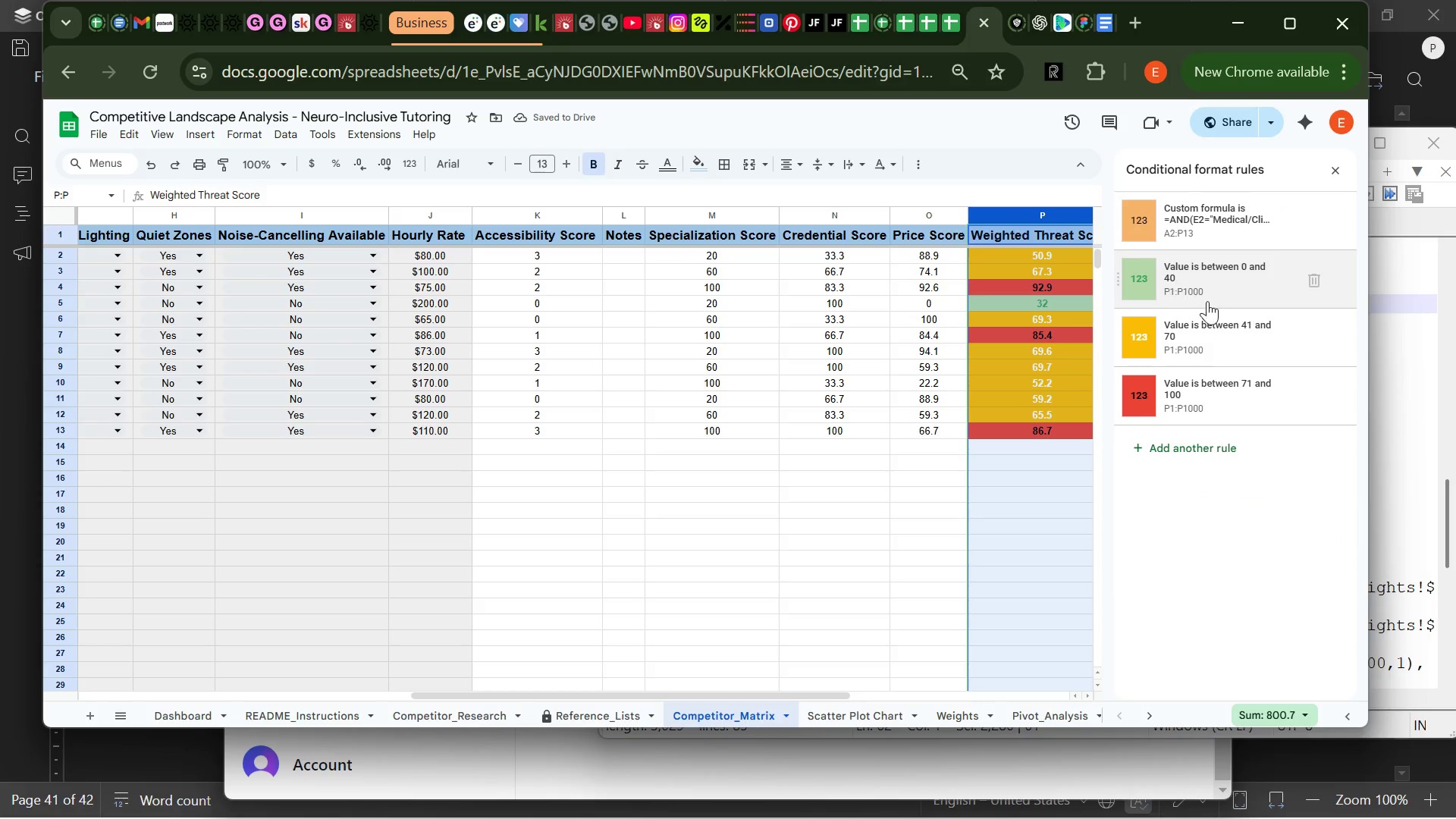 
left_click([1198, 331])
 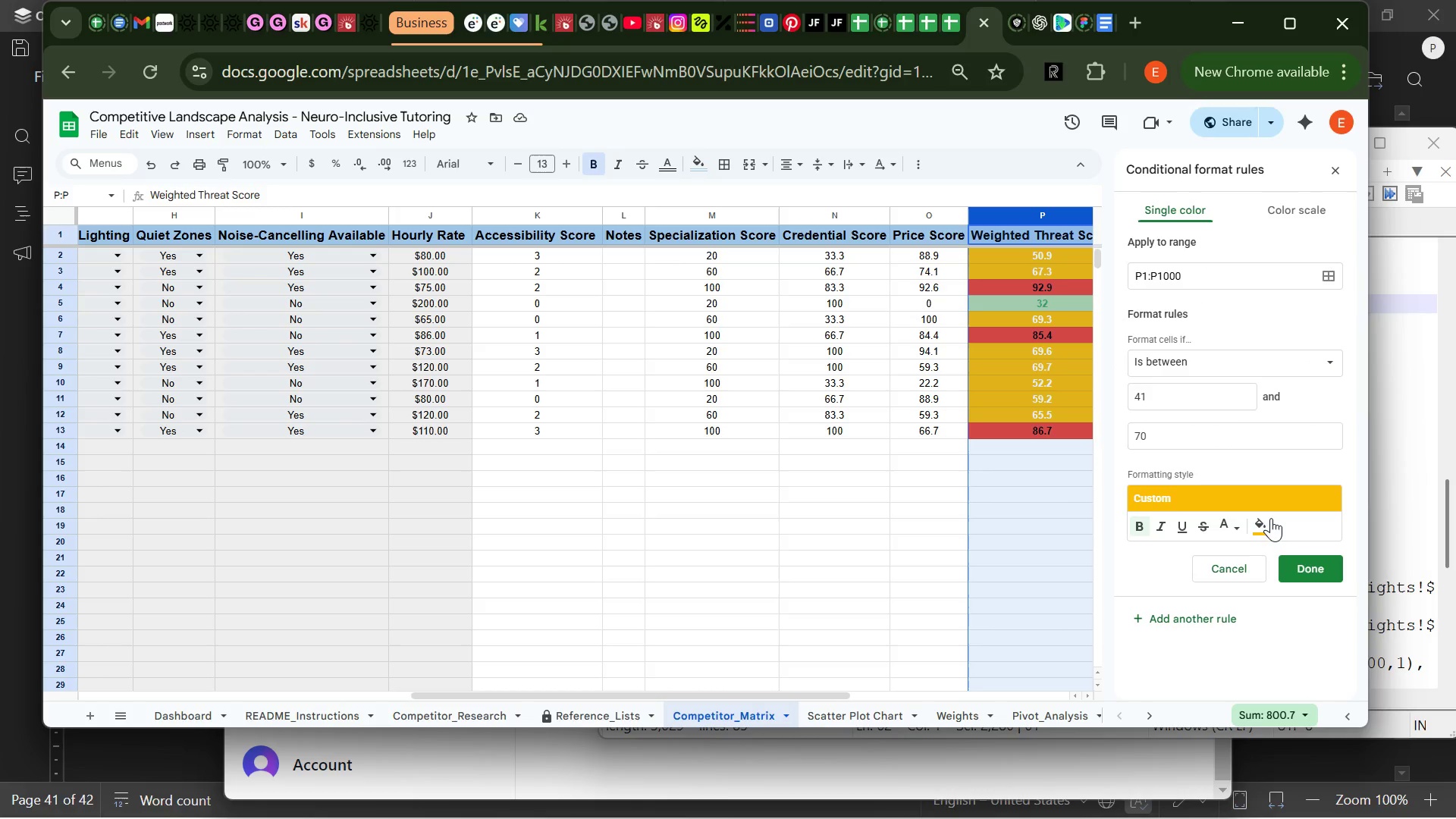 
left_click([1272, 522])
 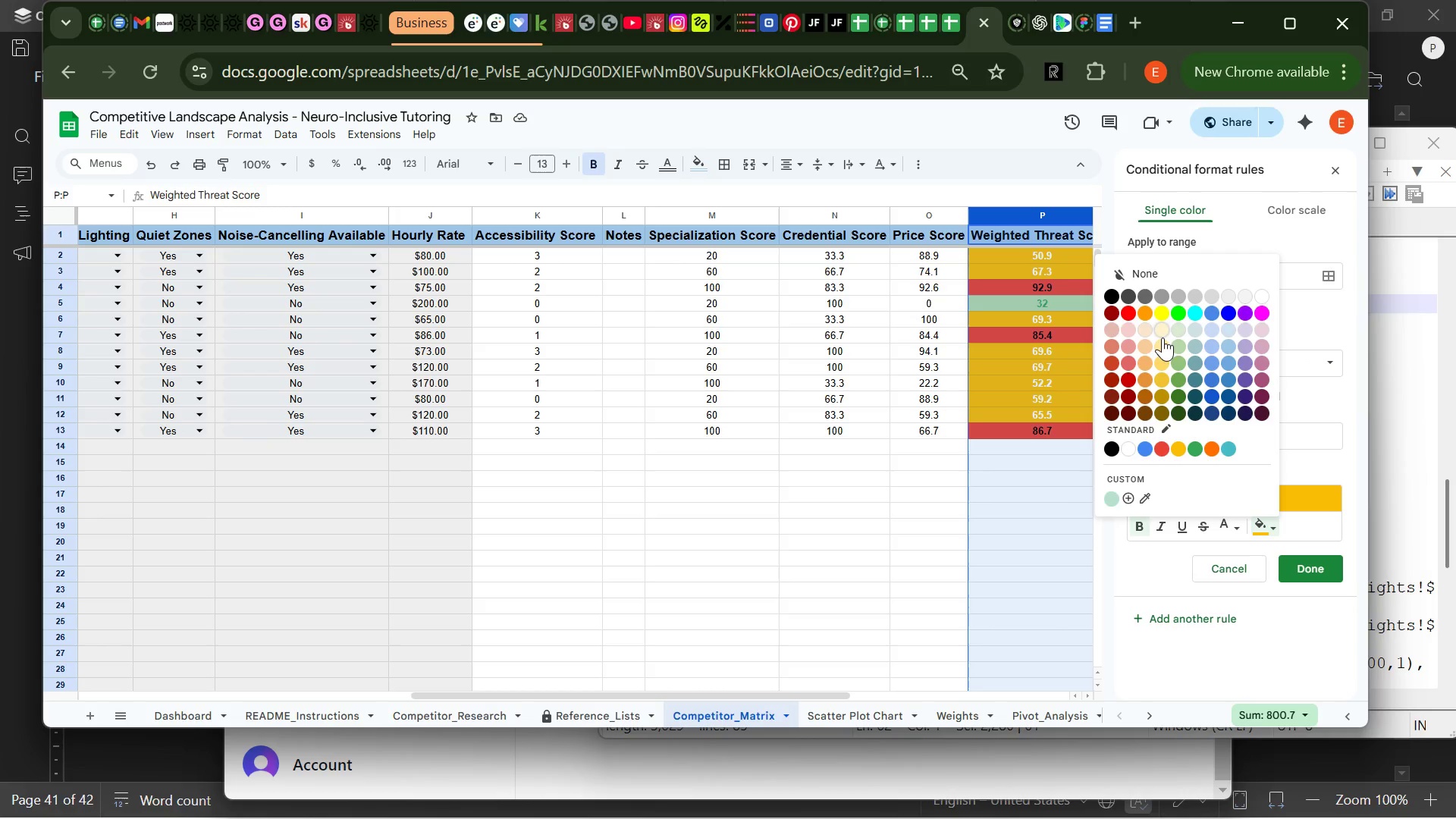 
left_click([1162, 347])
 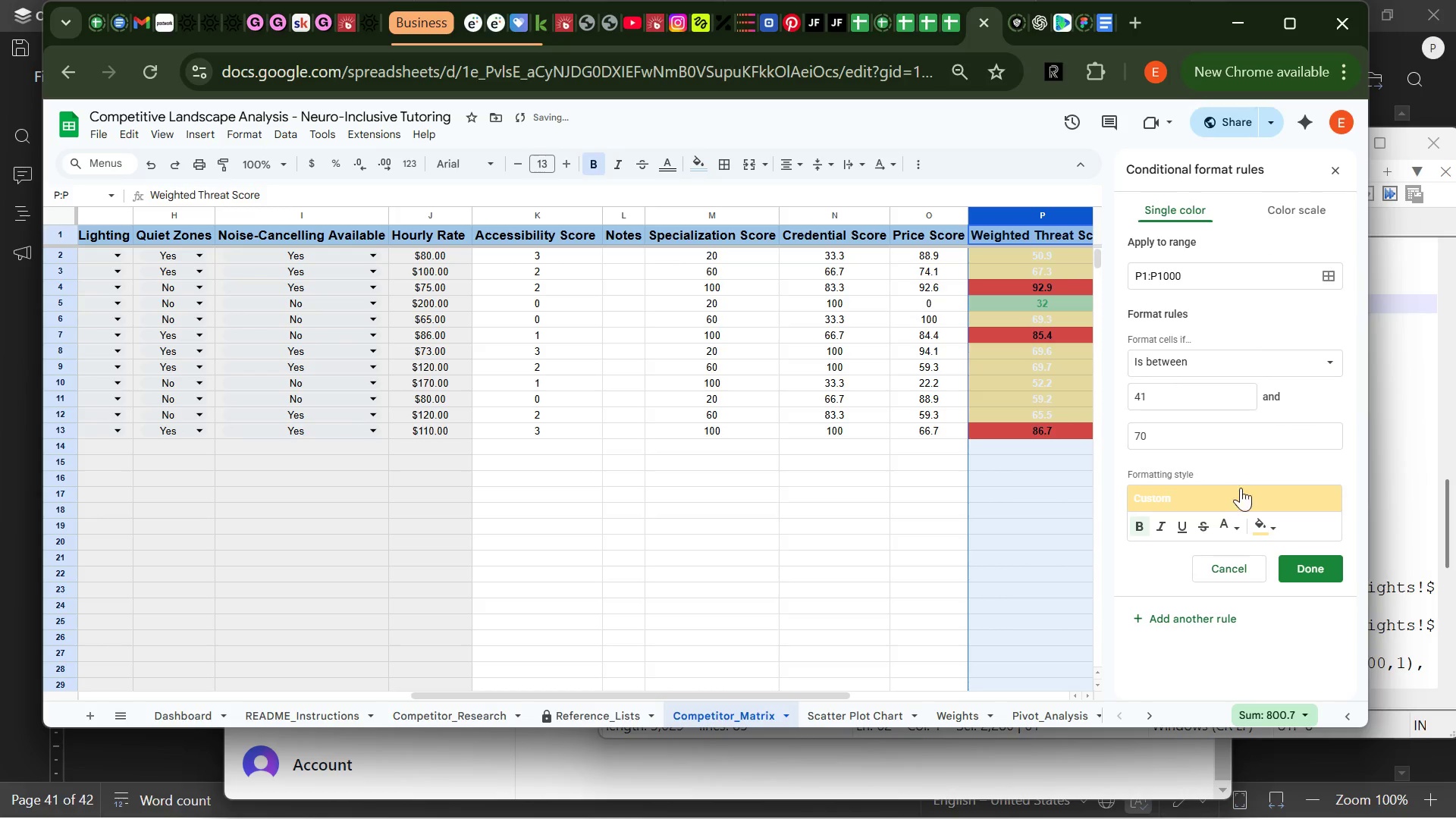 
left_click([1266, 516])
 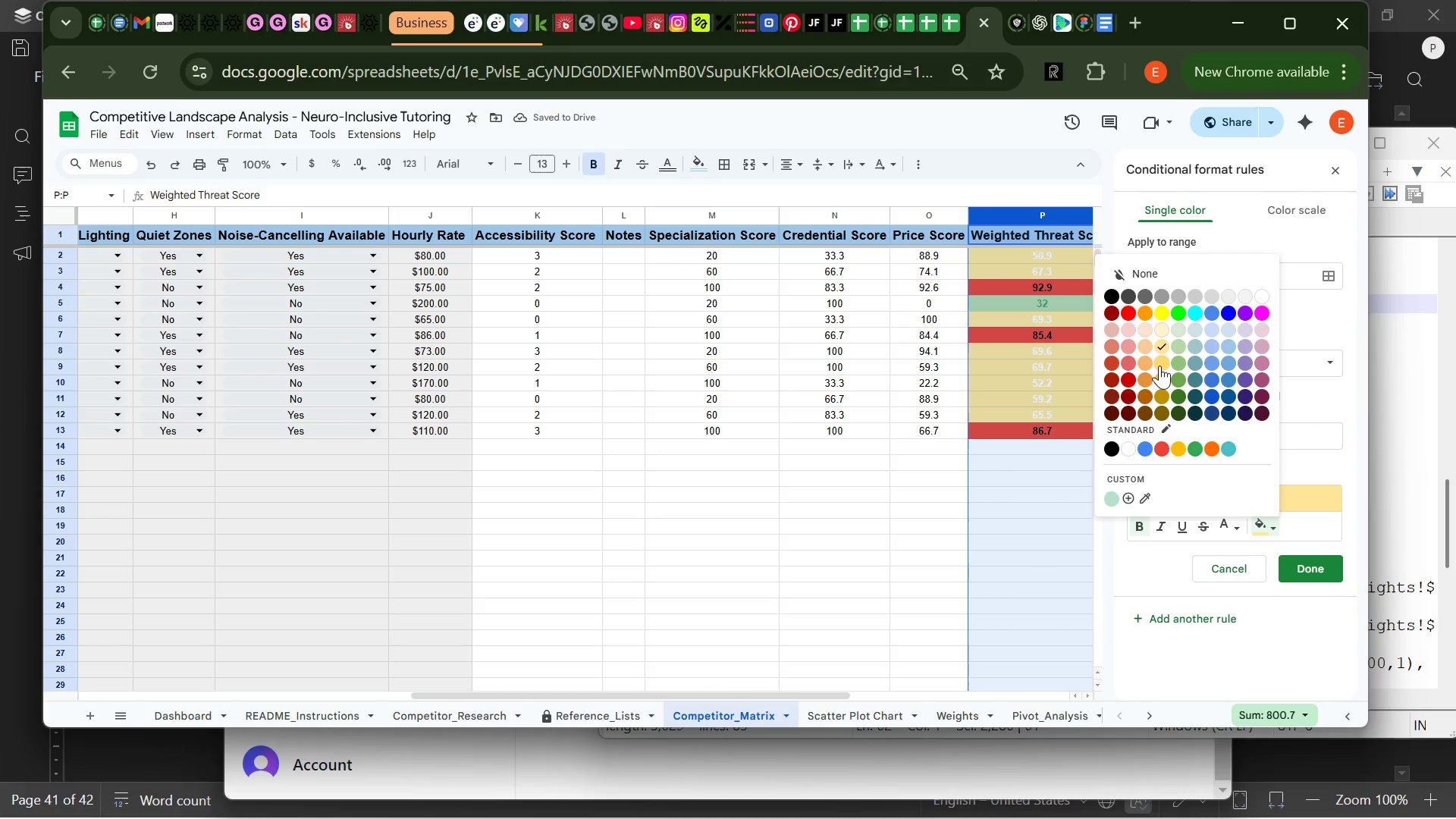 
left_click([1159, 363])
 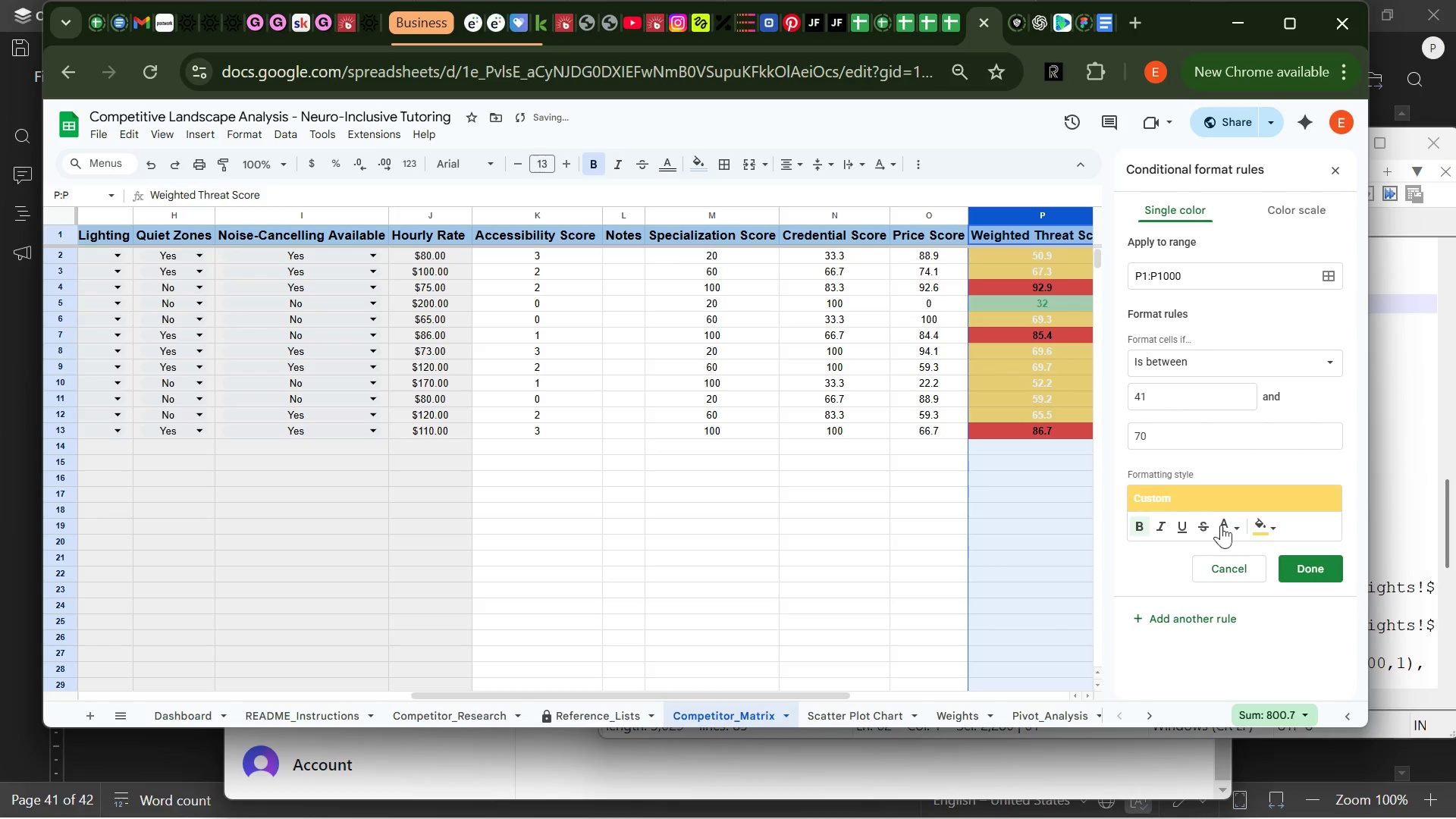 
left_click([1234, 530])
 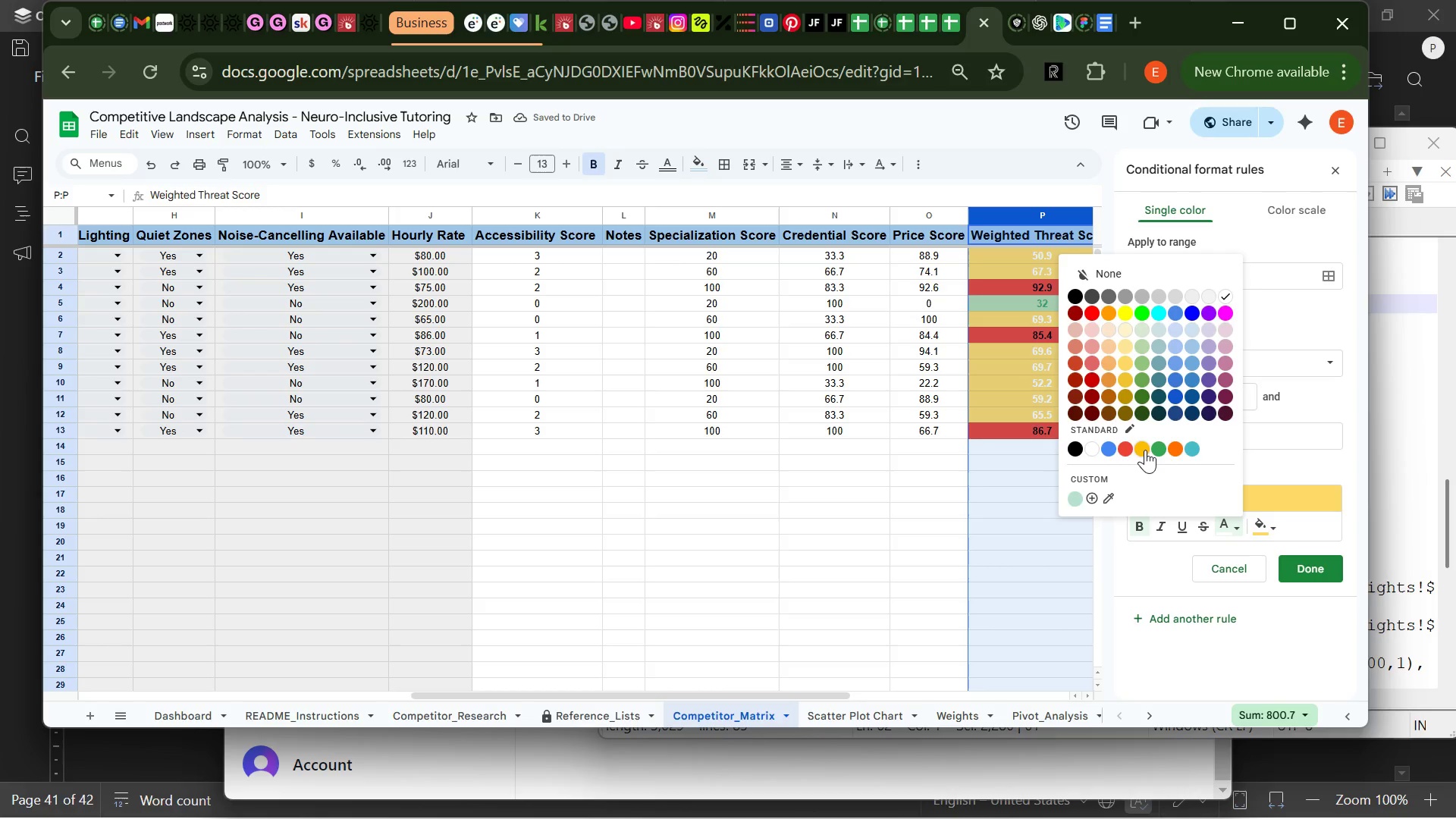 
left_click([1145, 452])
 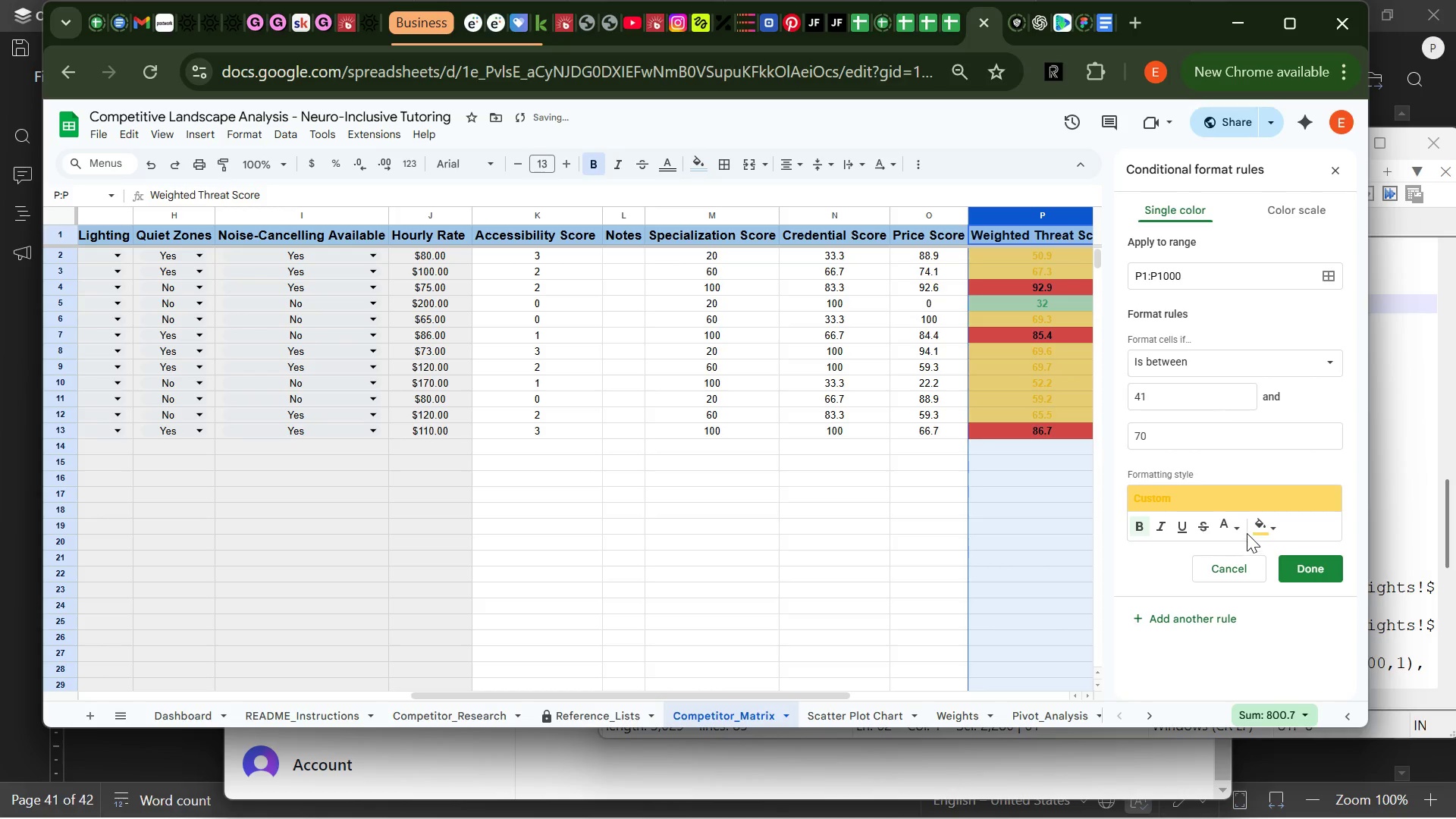 
left_click([1275, 528])
 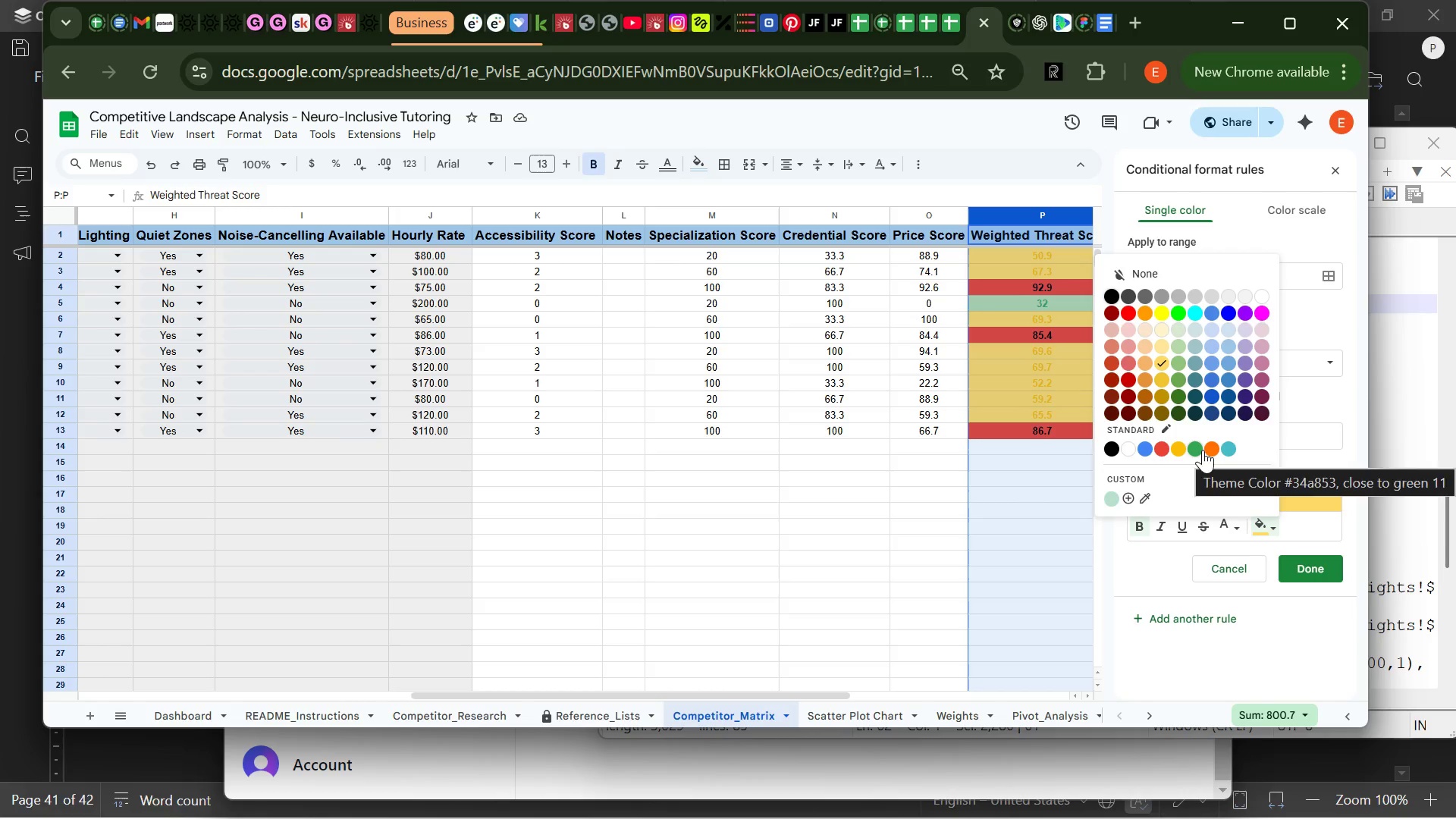 
wait(6.3)
 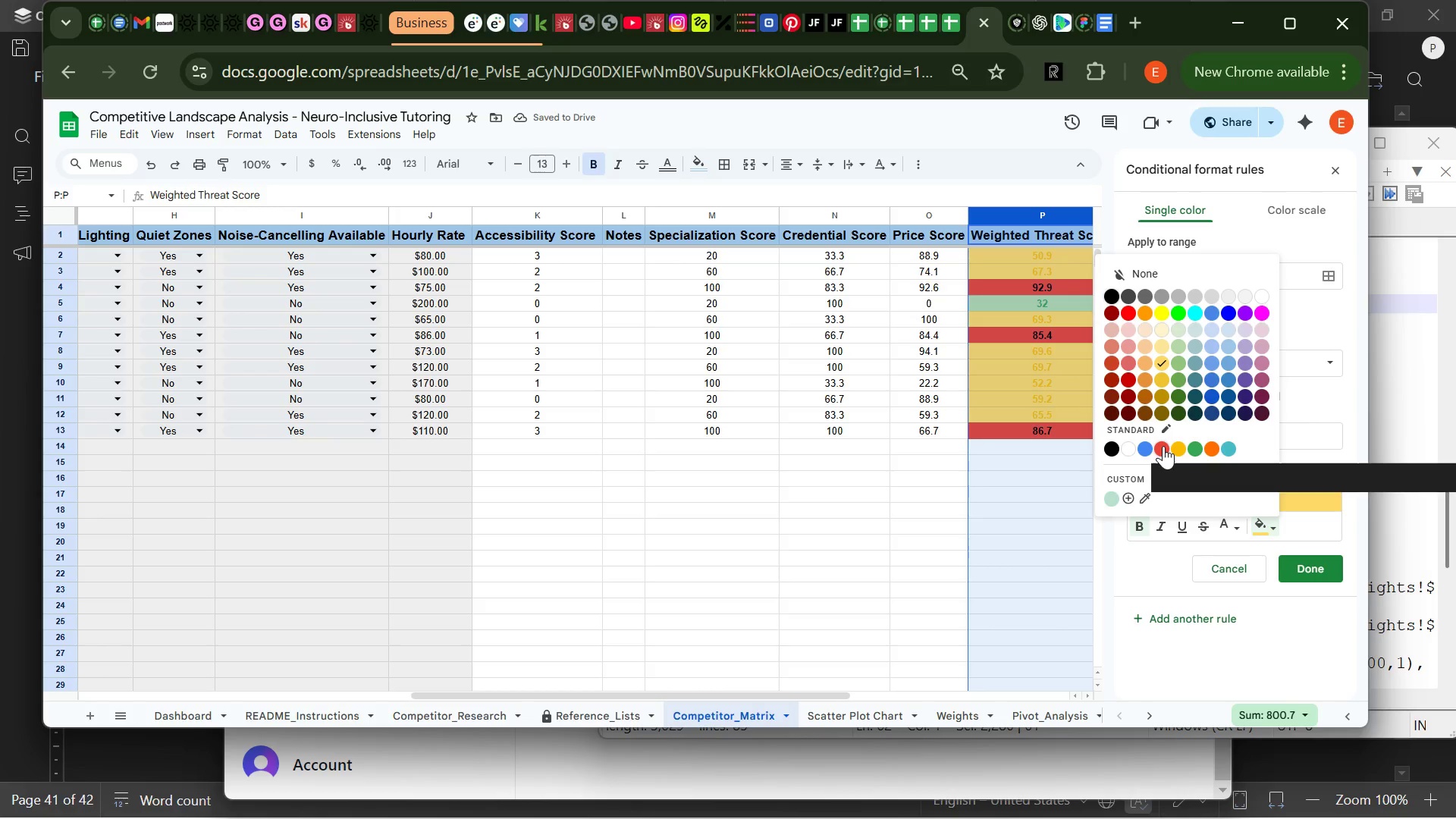 
left_click([1115, 446])
 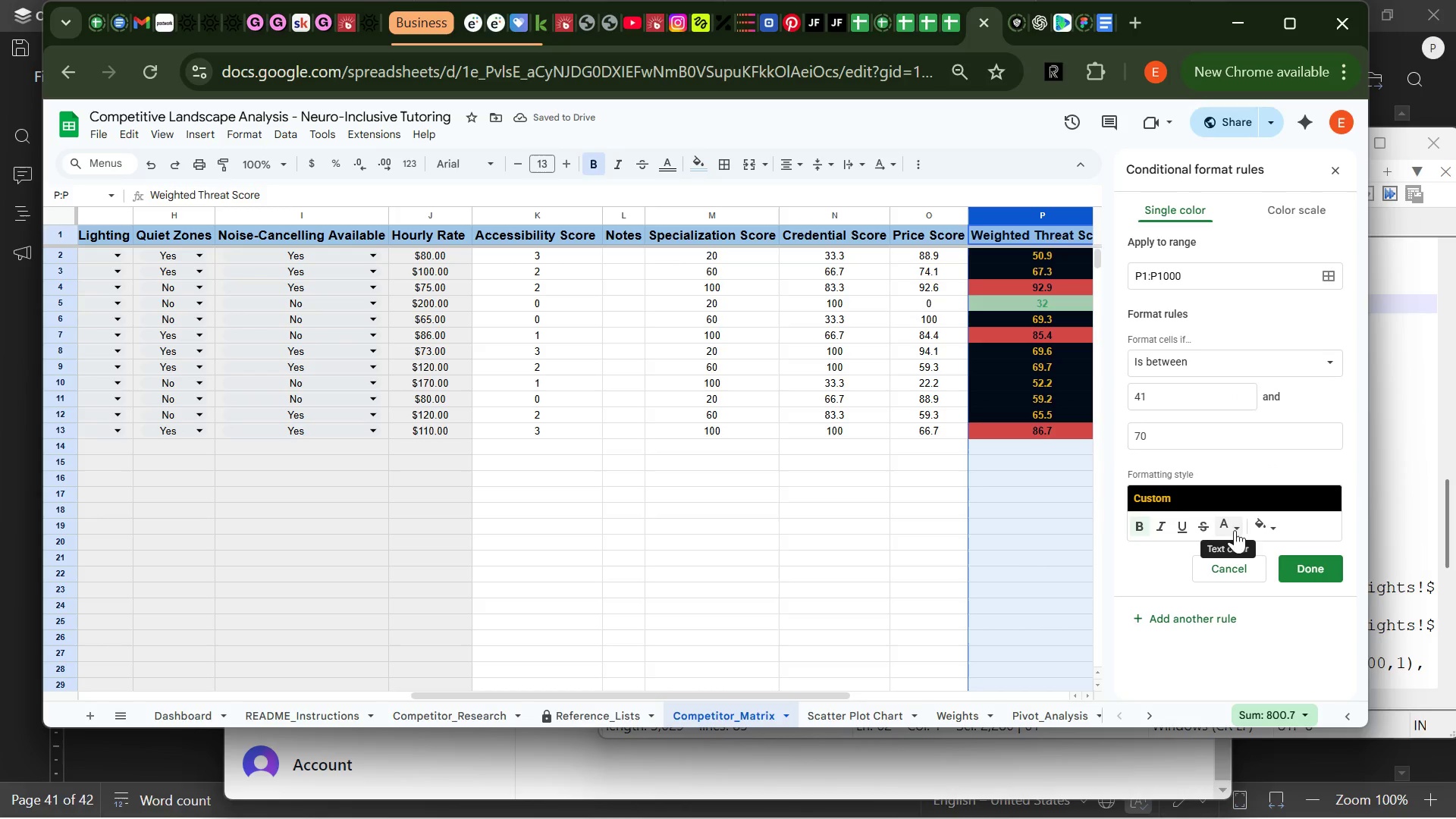 
left_click([1269, 526])
 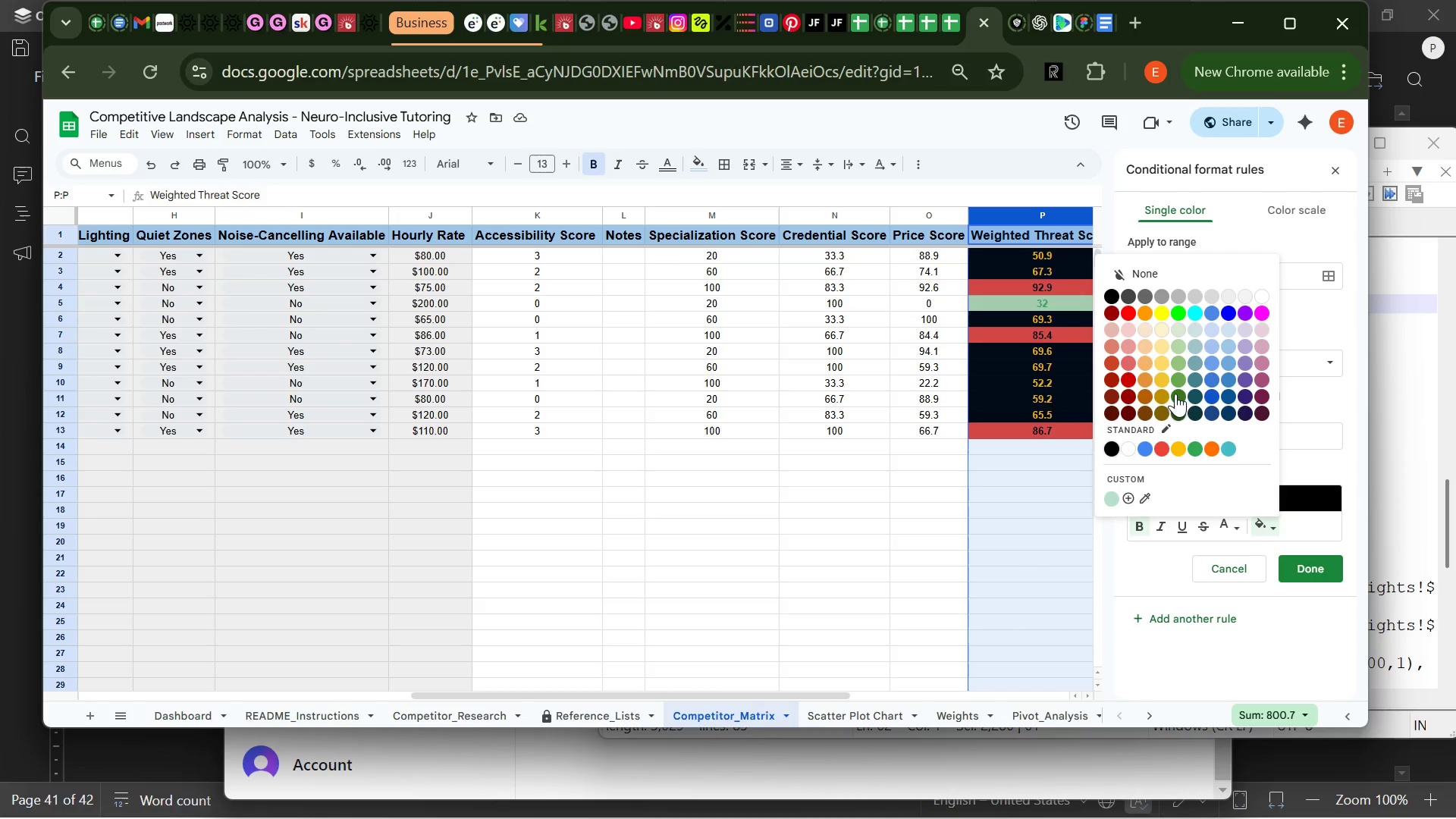 
left_click([1159, 362])
 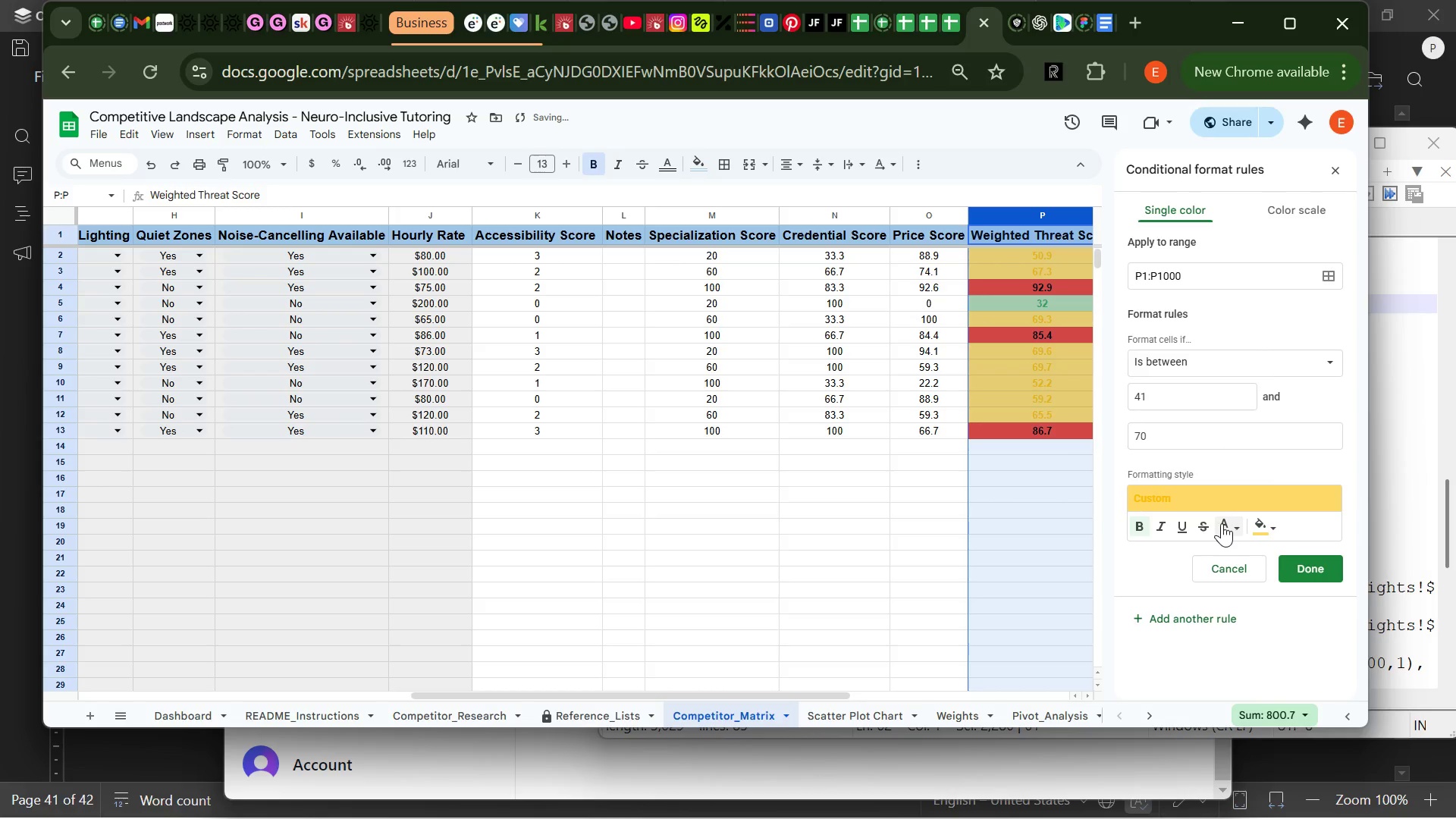 
left_click([1234, 523])
 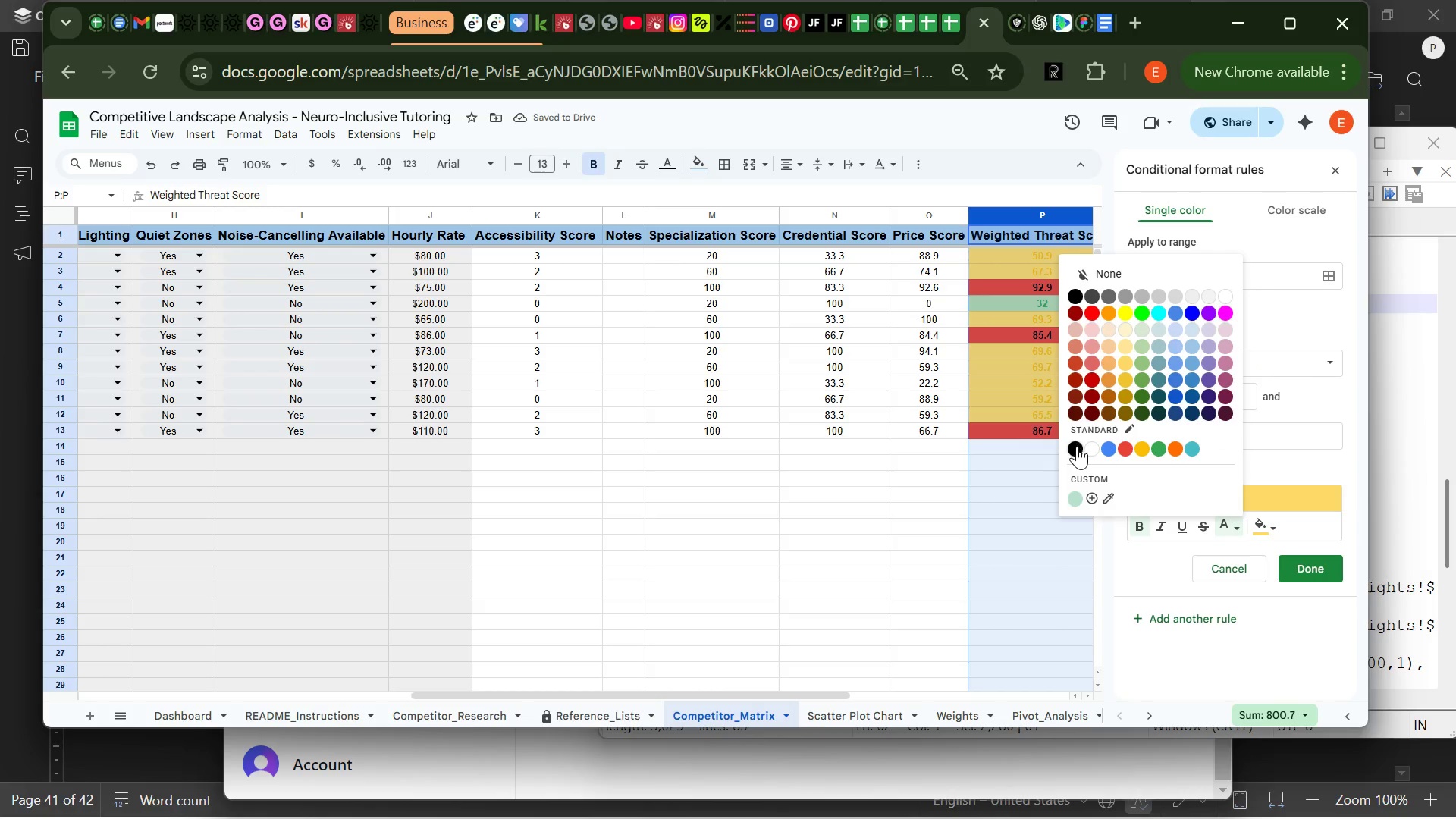 
left_click([1075, 446])
 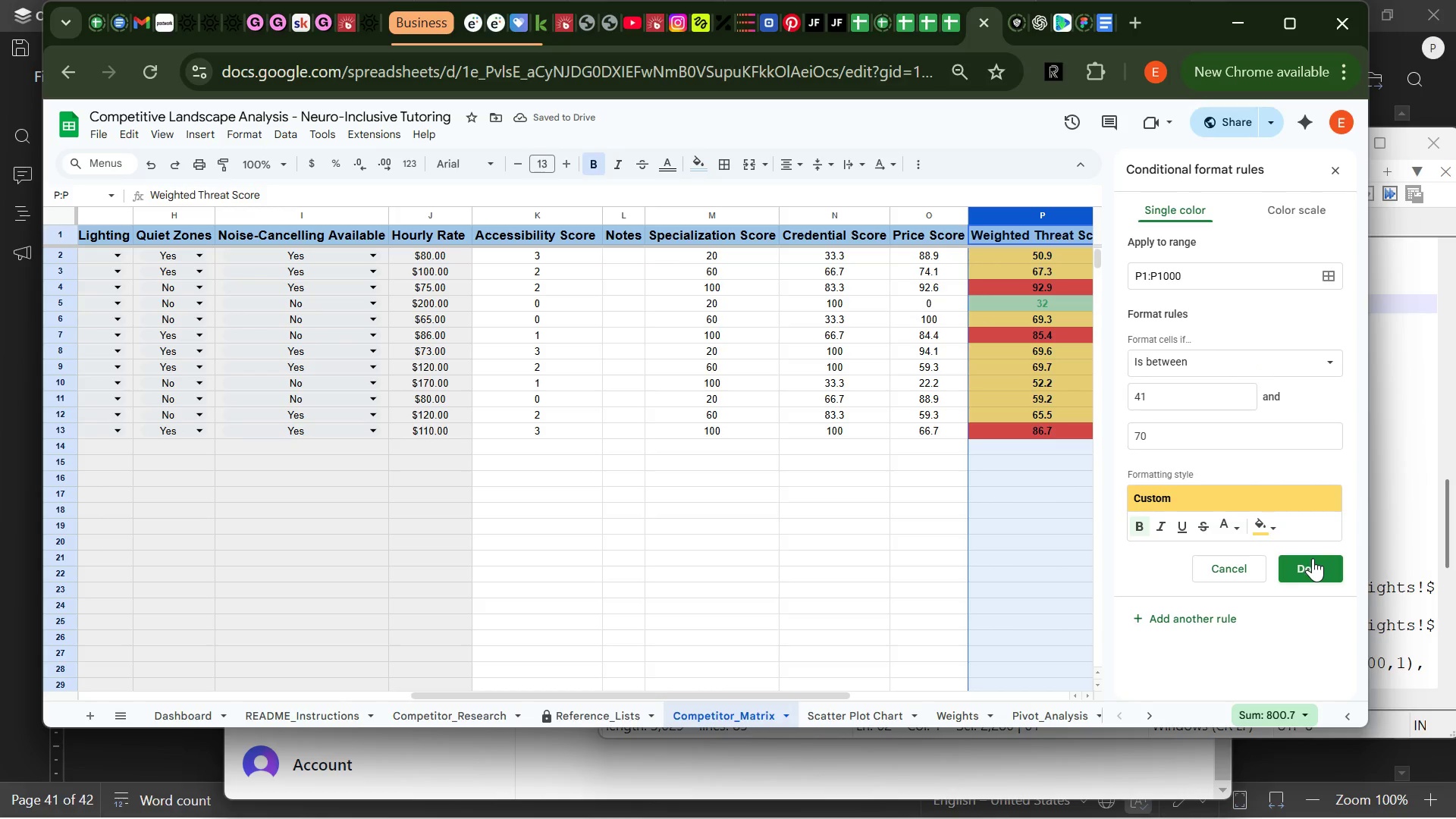 
wait(6.0)
 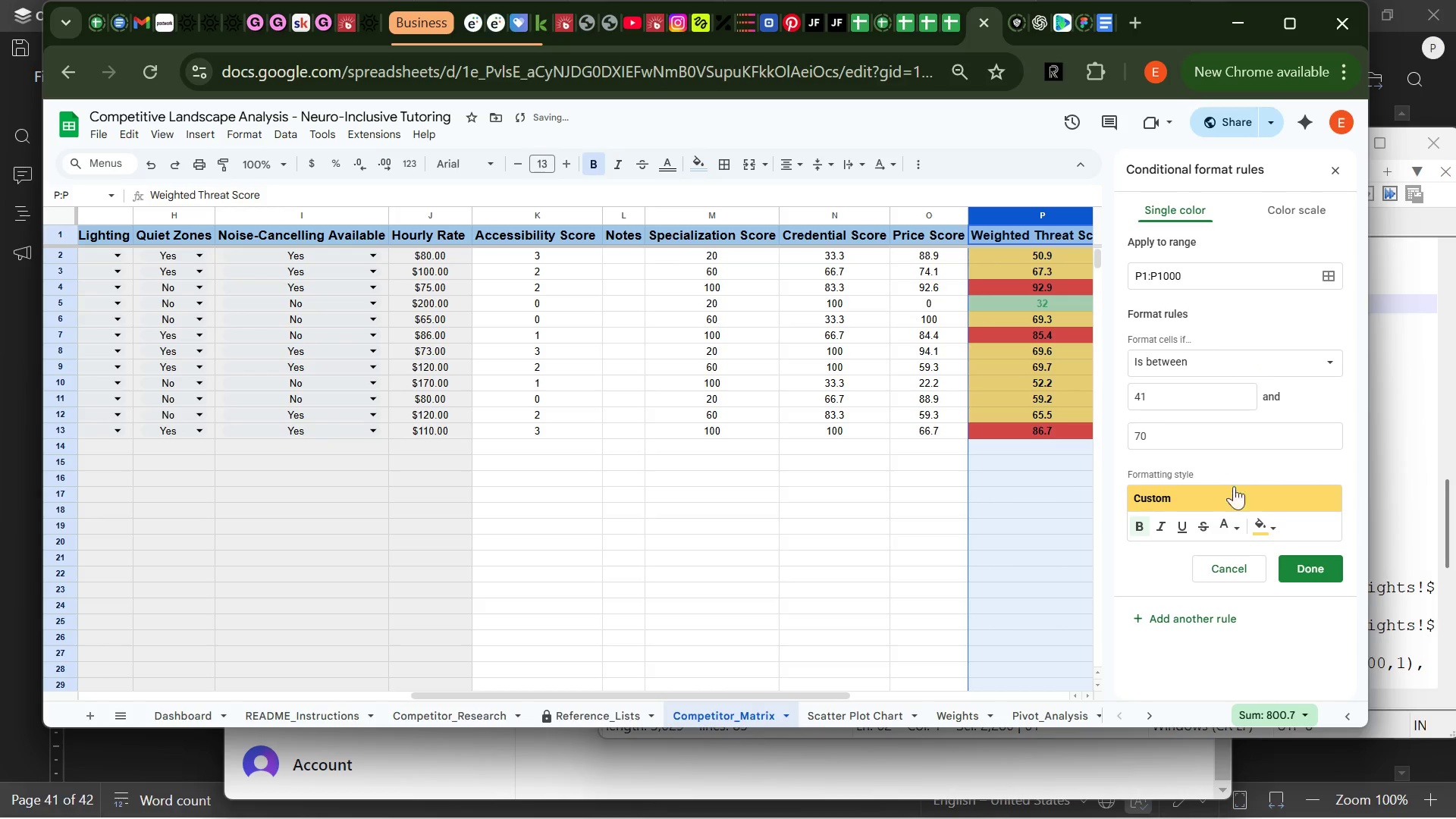 
left_click([1305, 567])
 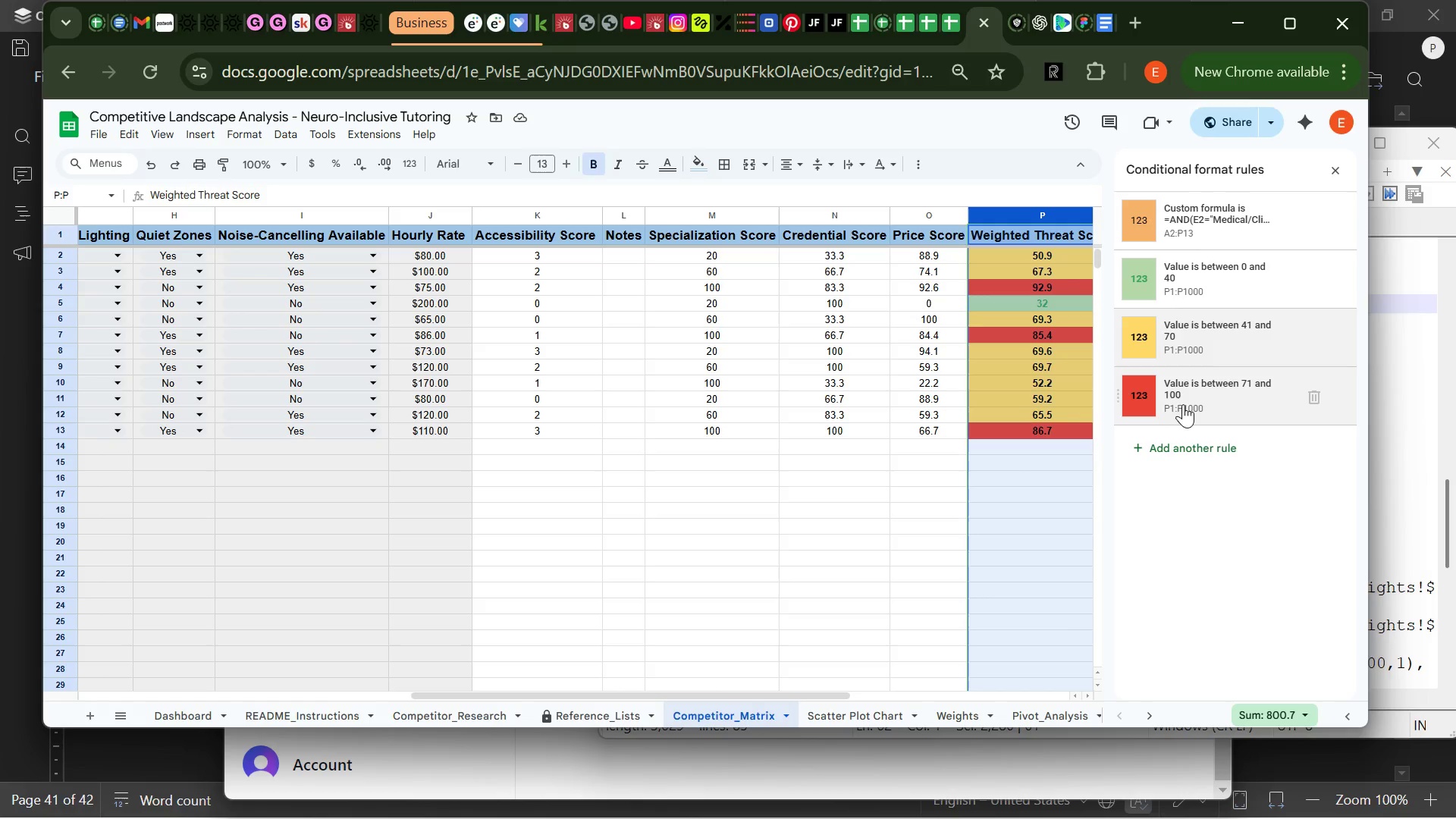 
left_click([1185, 404])
 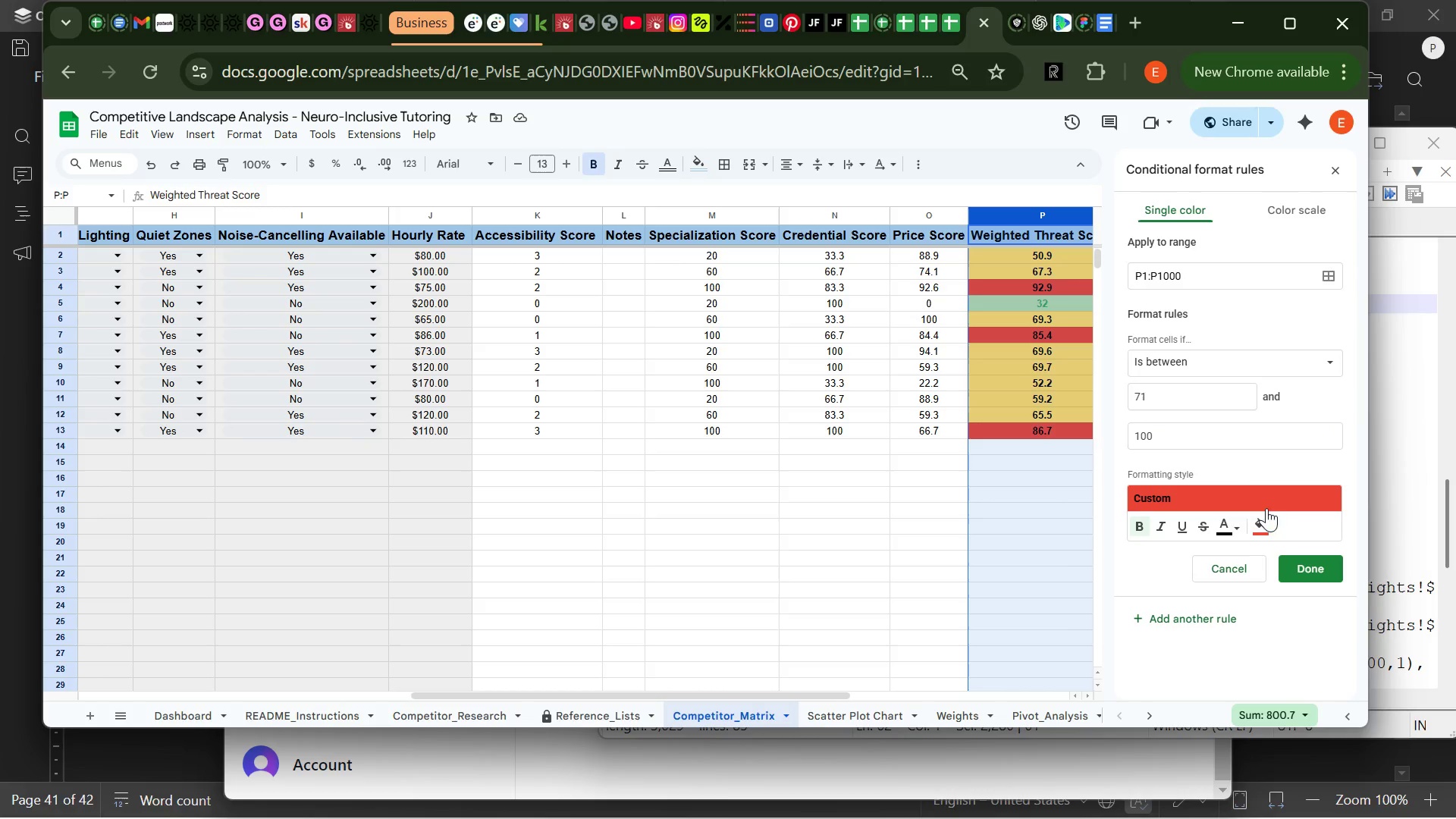 
left_click([1270, 522])
 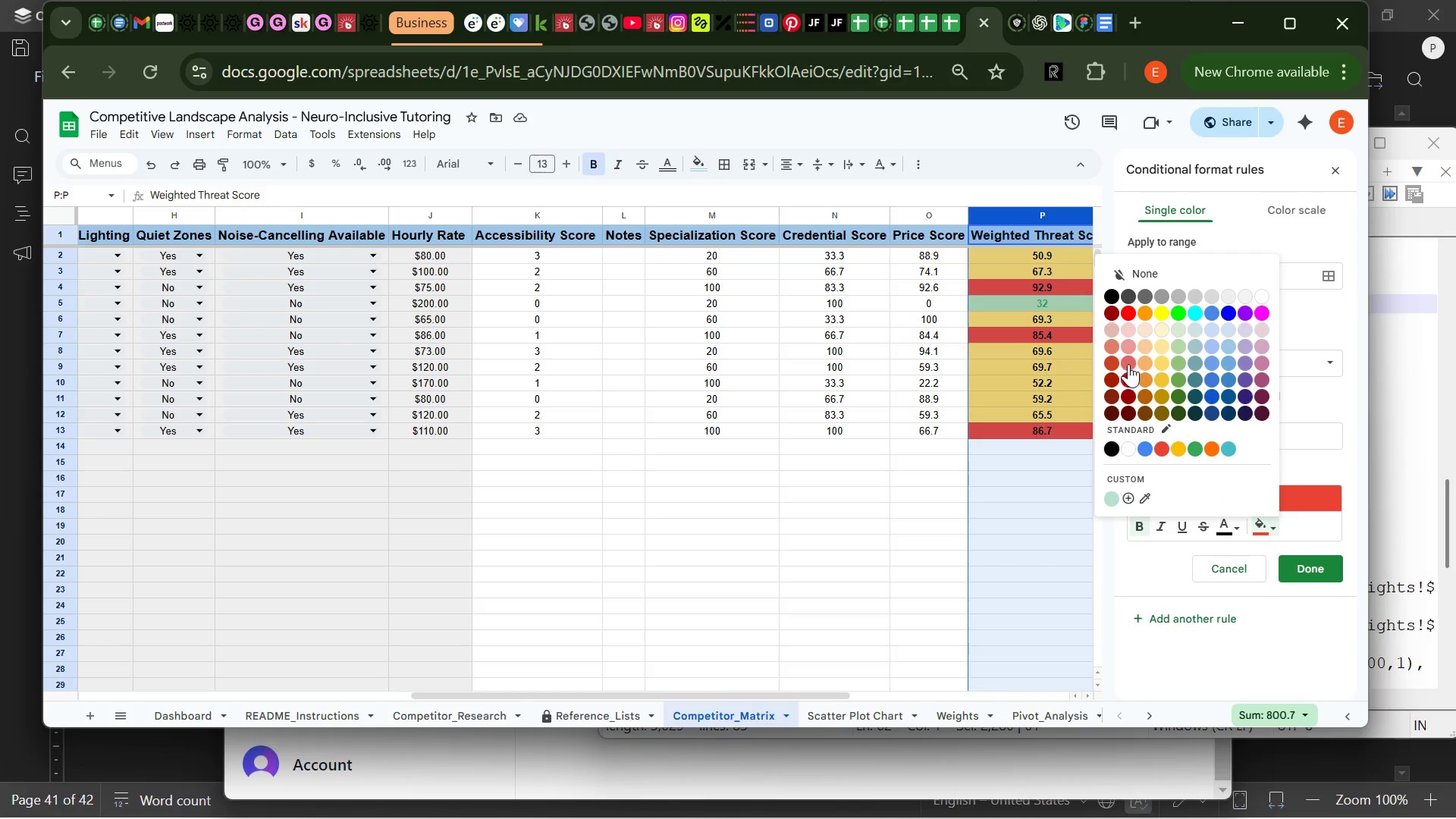 
left_click([1128, 350])
 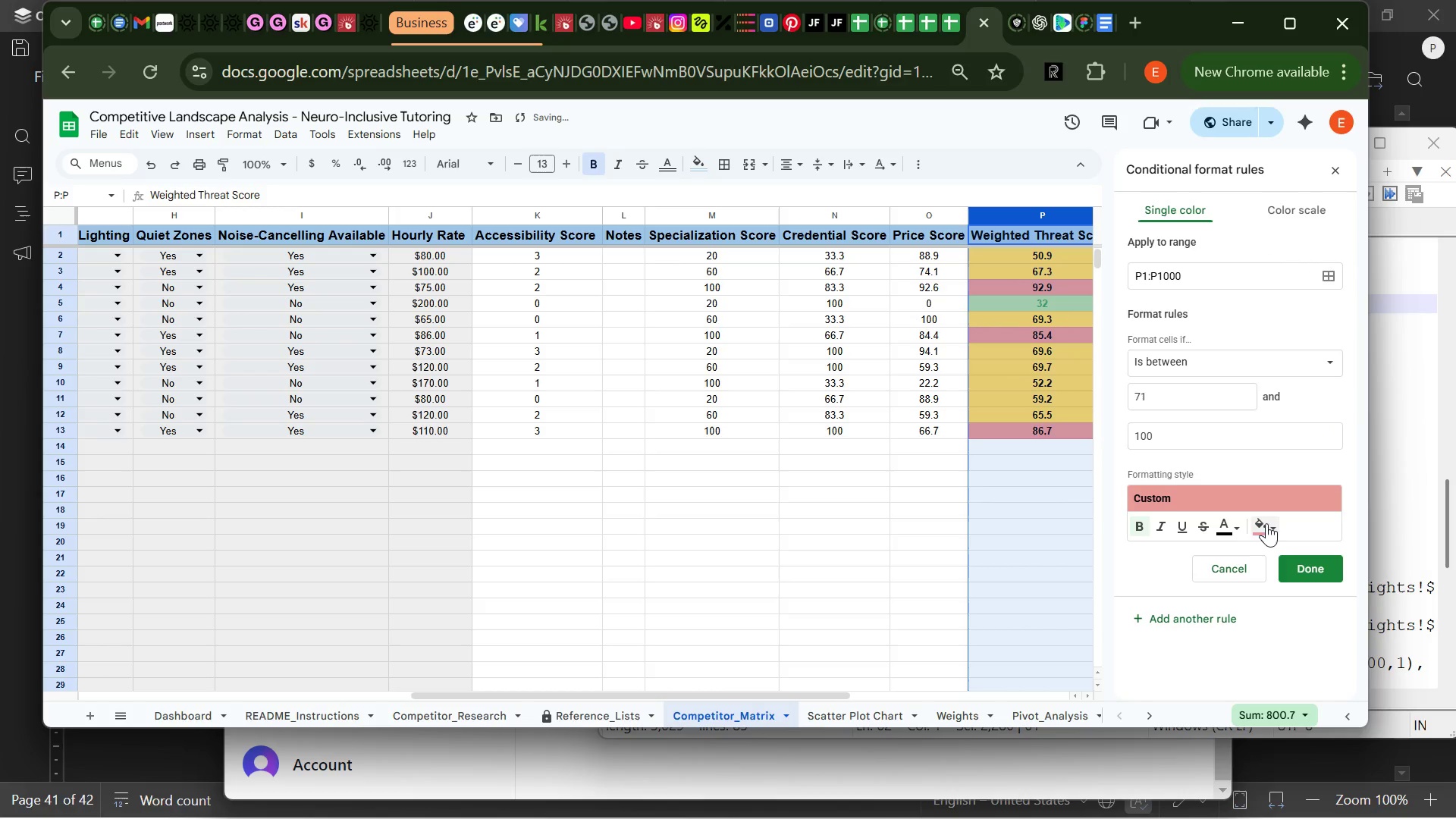 
left_click([1277, 519])
 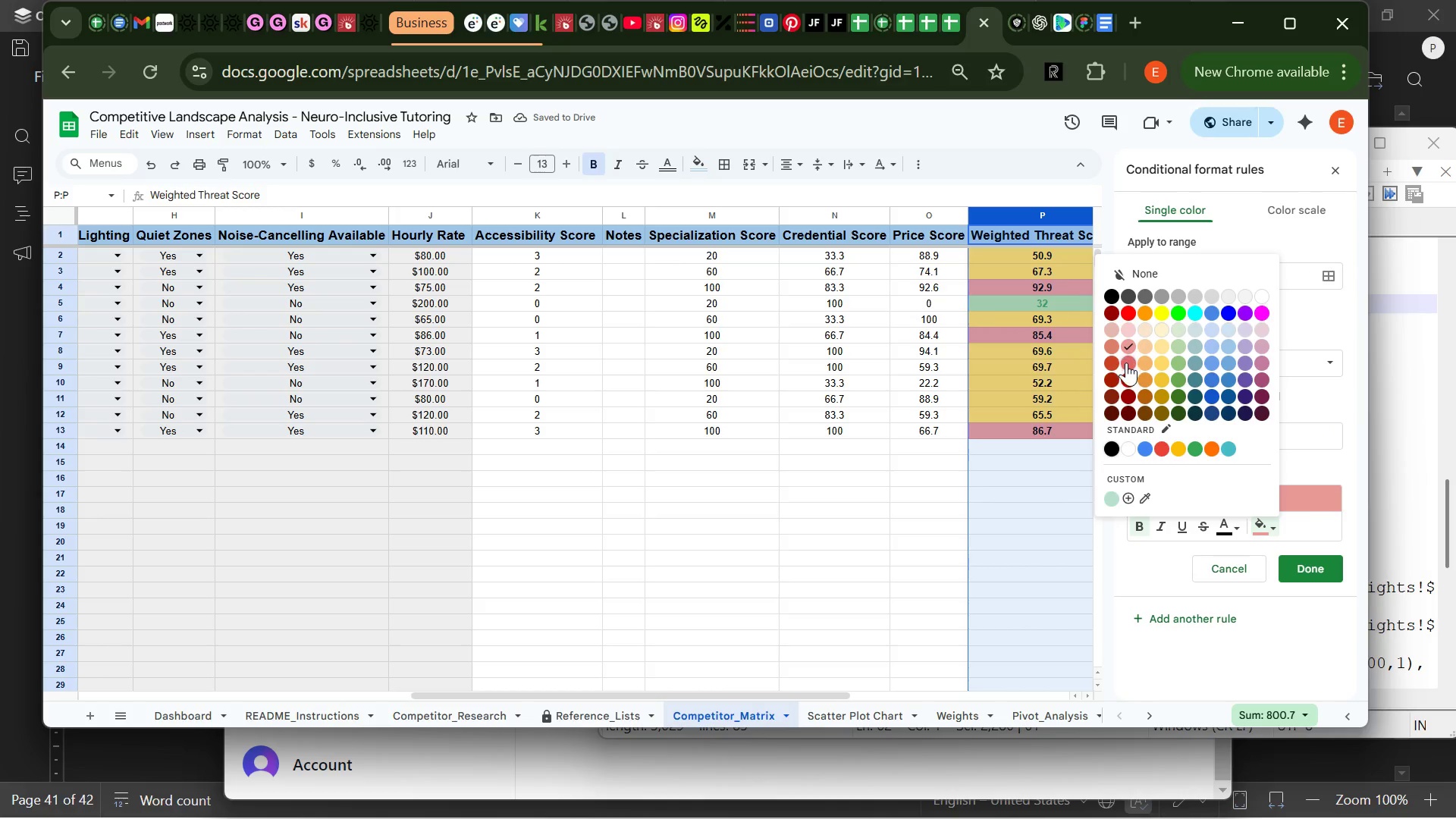 
left_click([1126, 362])
 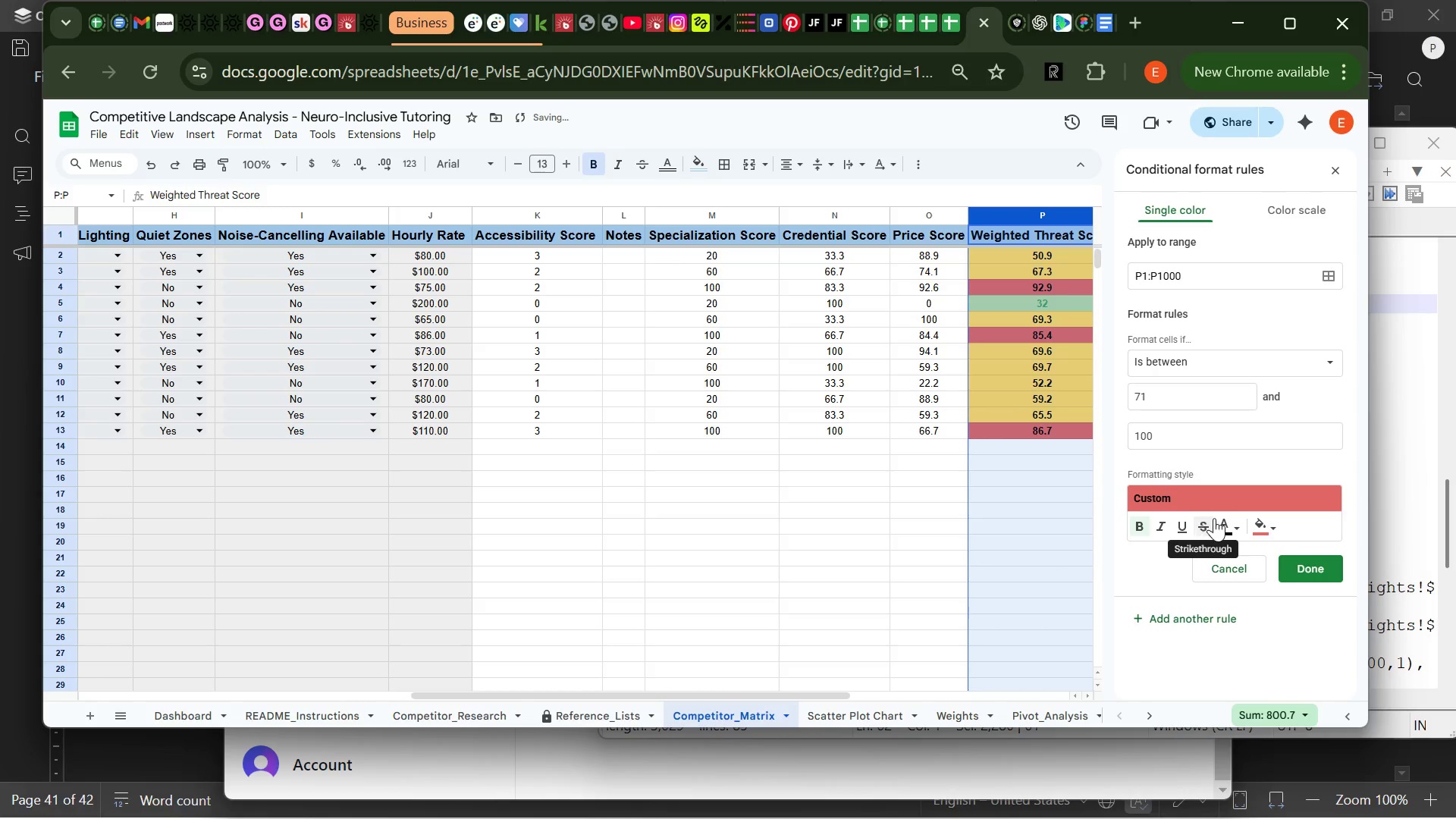 
left_click([1240, 522])
 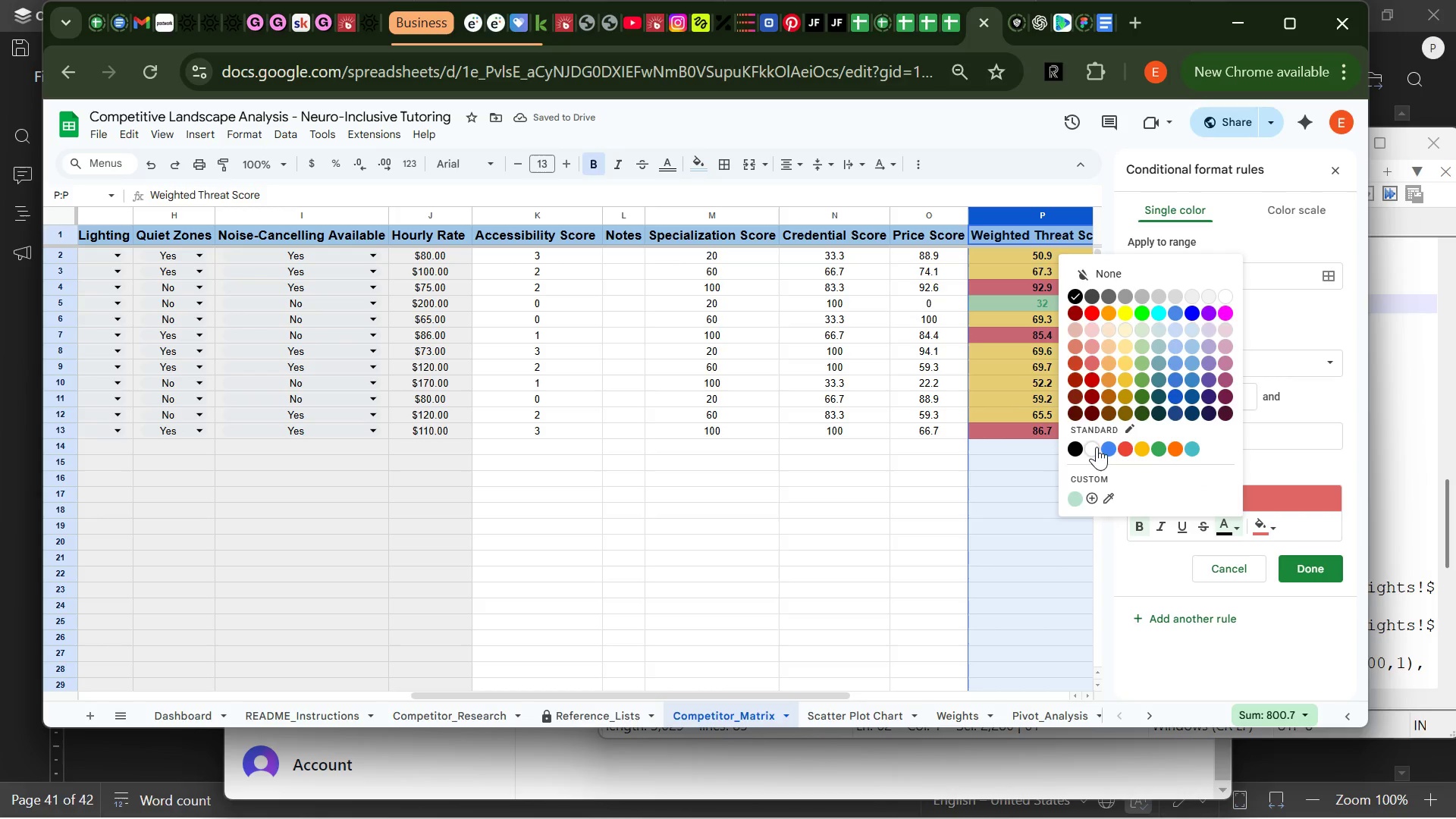 
left_click([1097, 447])
 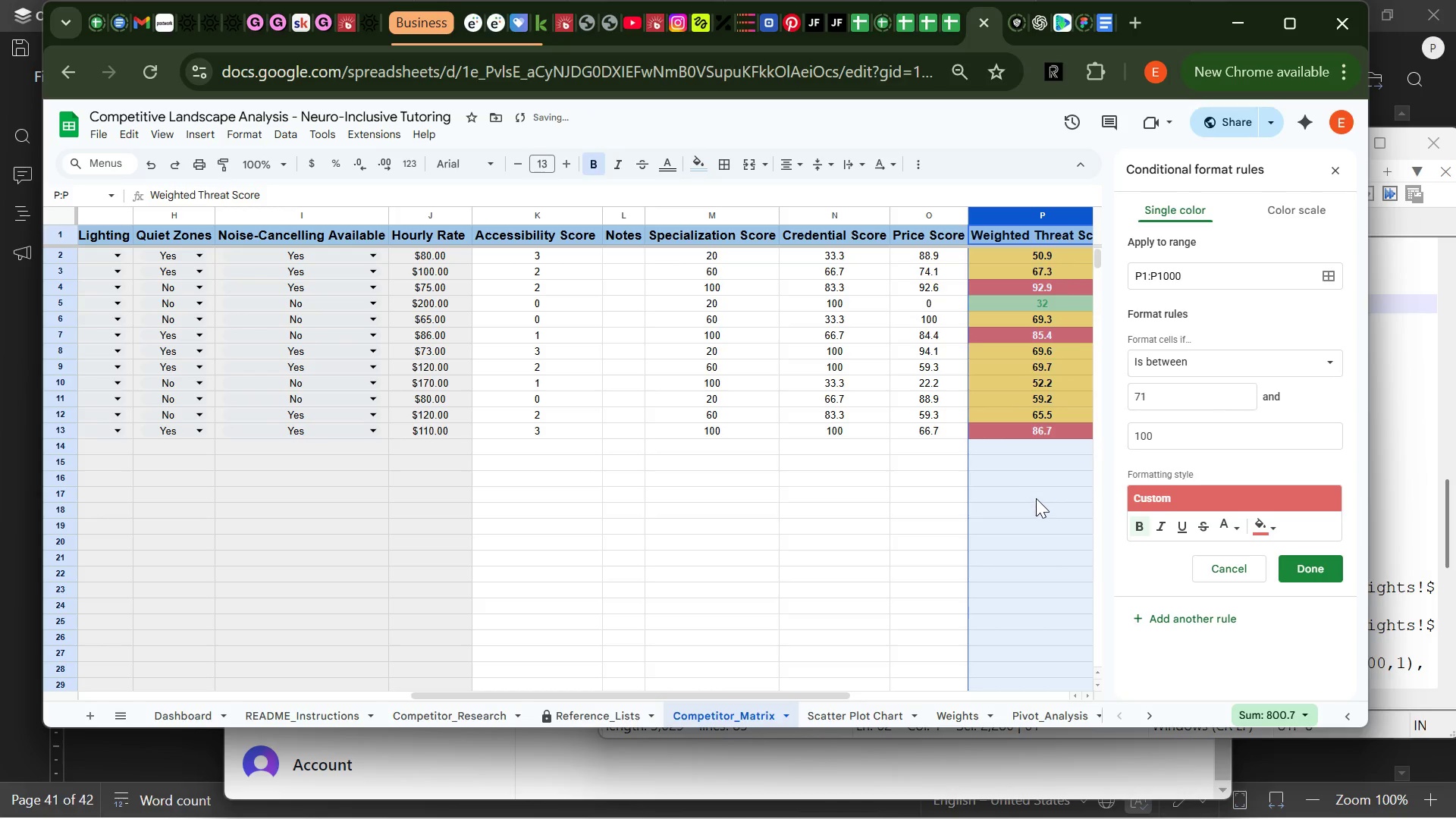 
left_click([1048, 527])
 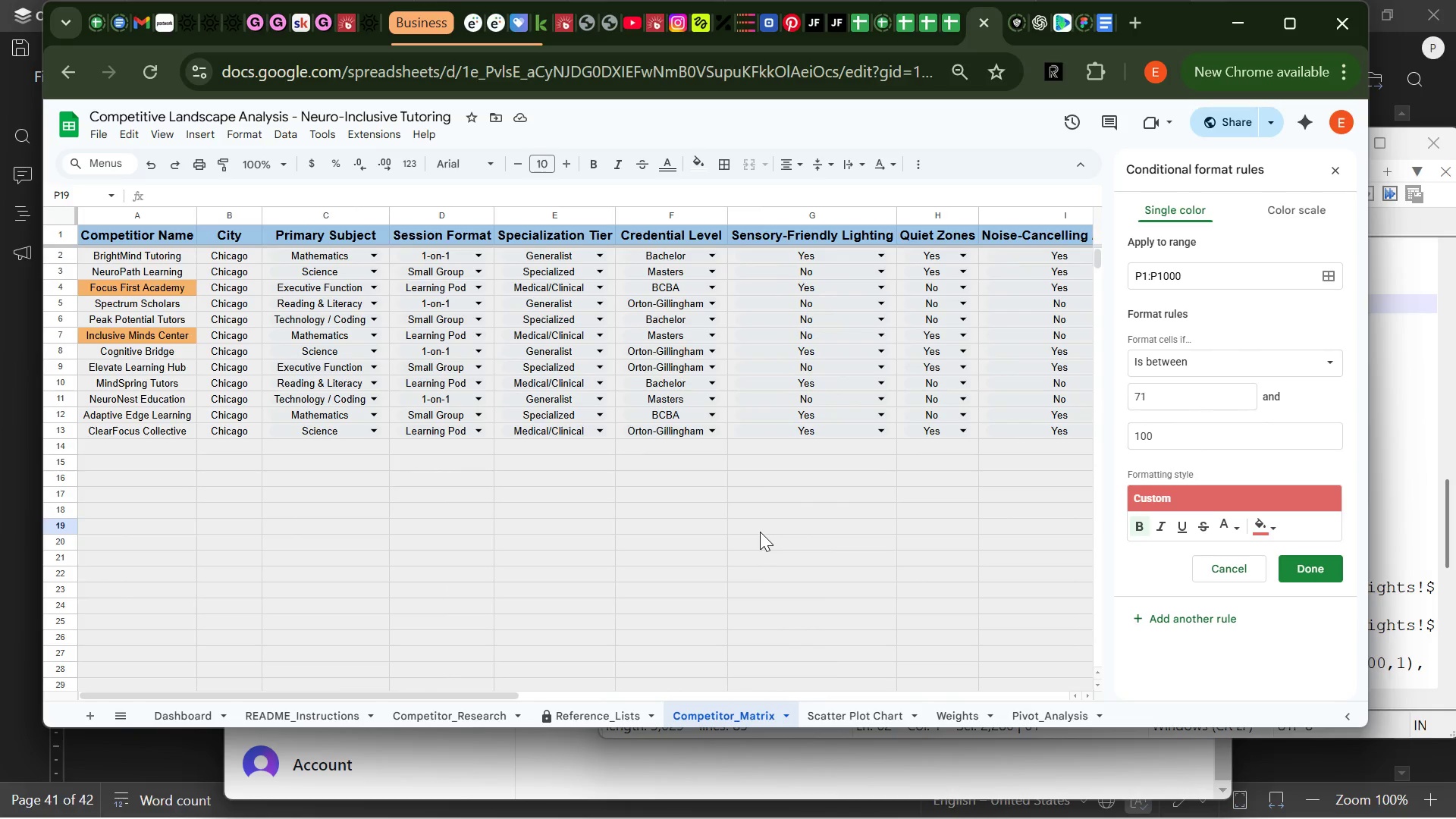 
wait(14.86)
 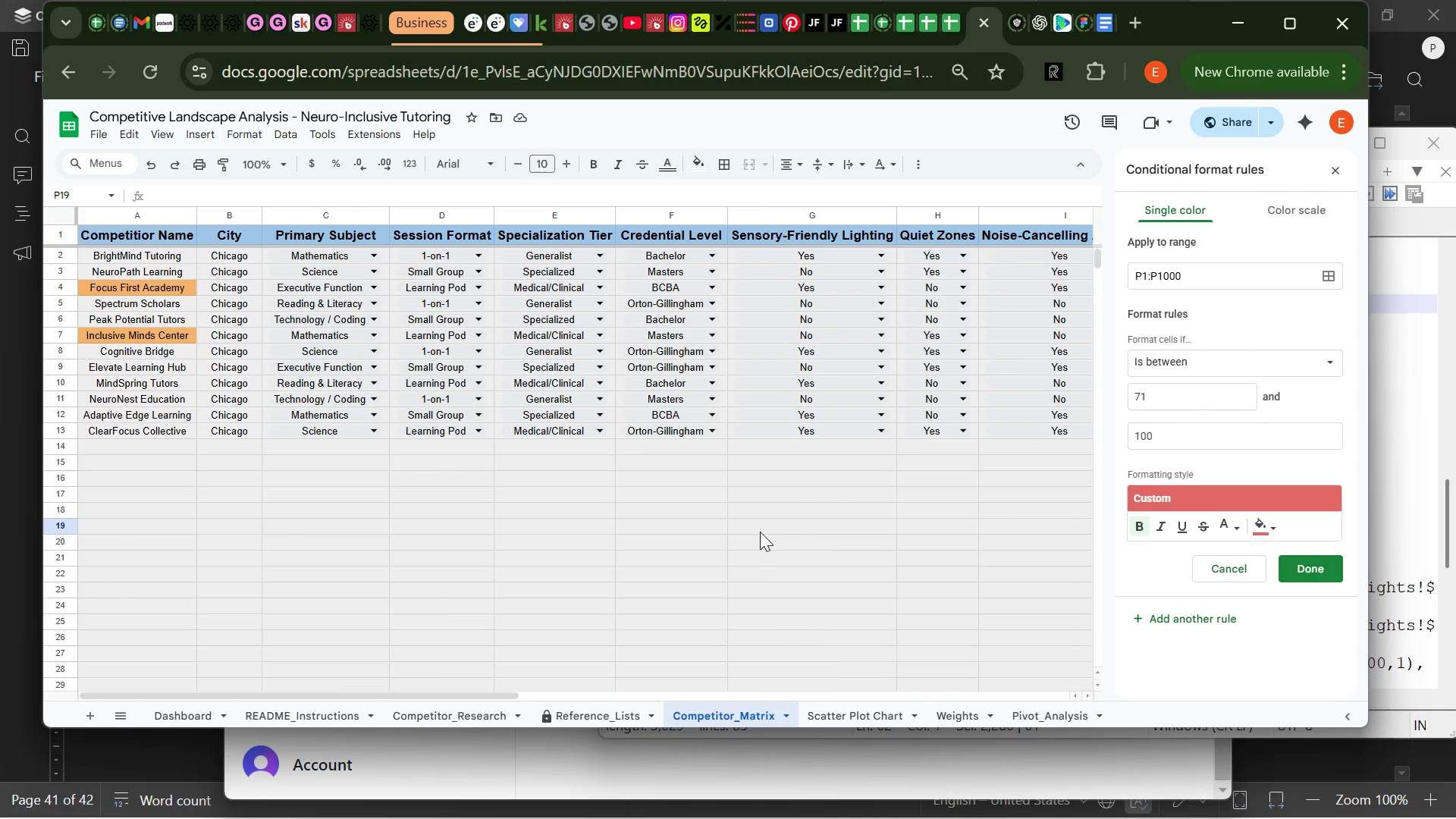 
left_click([107, 217])
 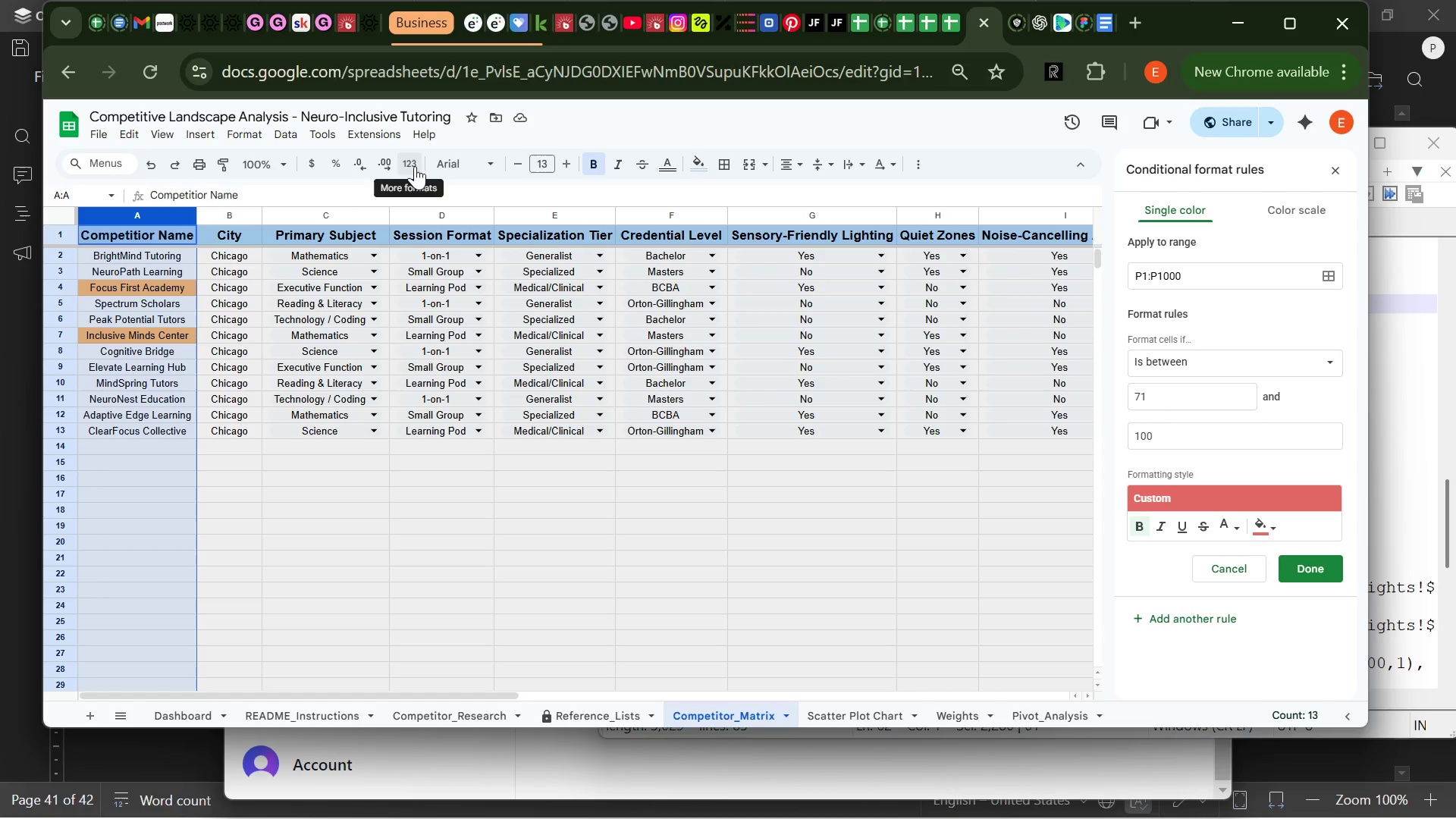 
left_click([172, 136])
 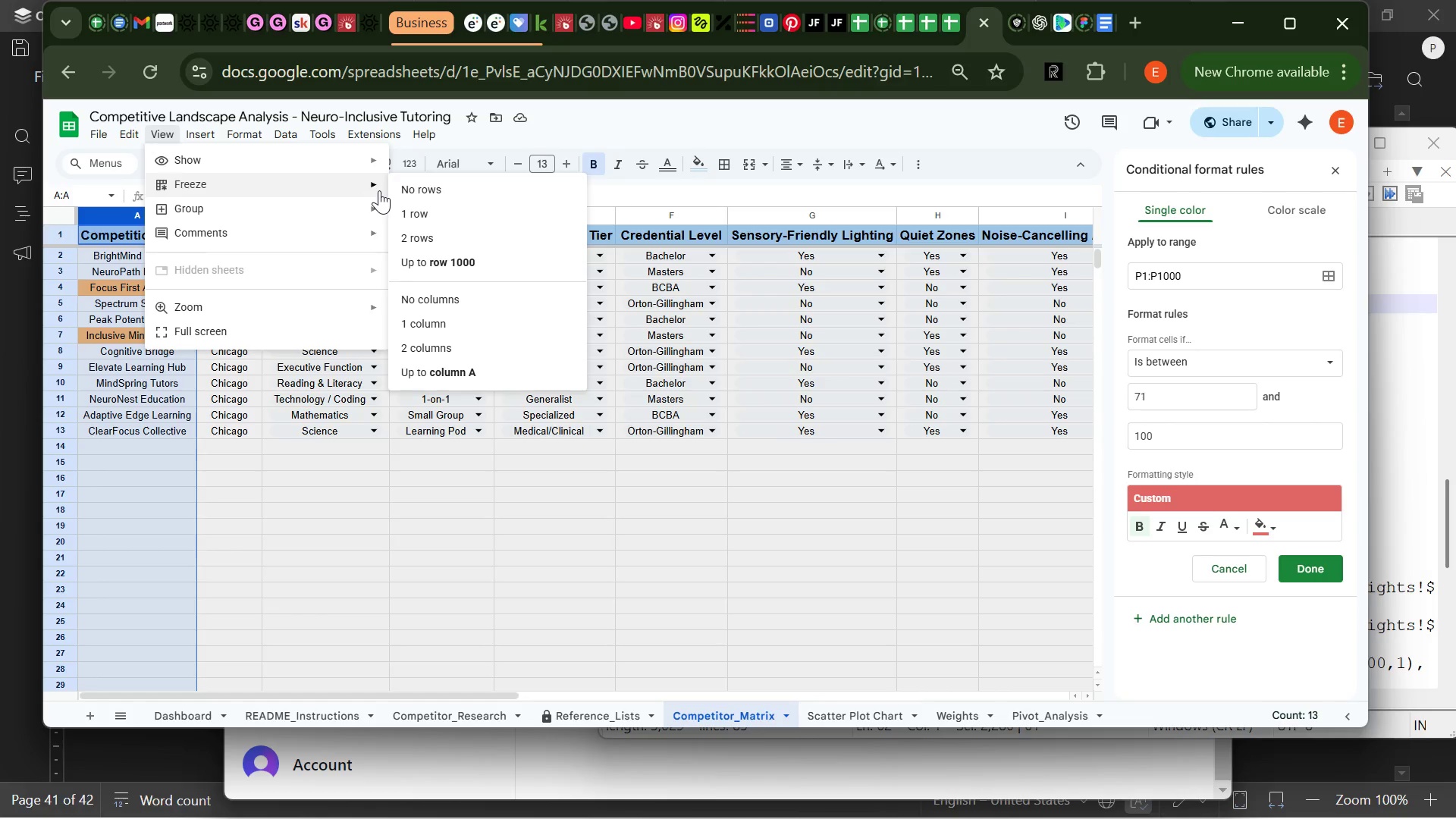 
wait(6.98)
 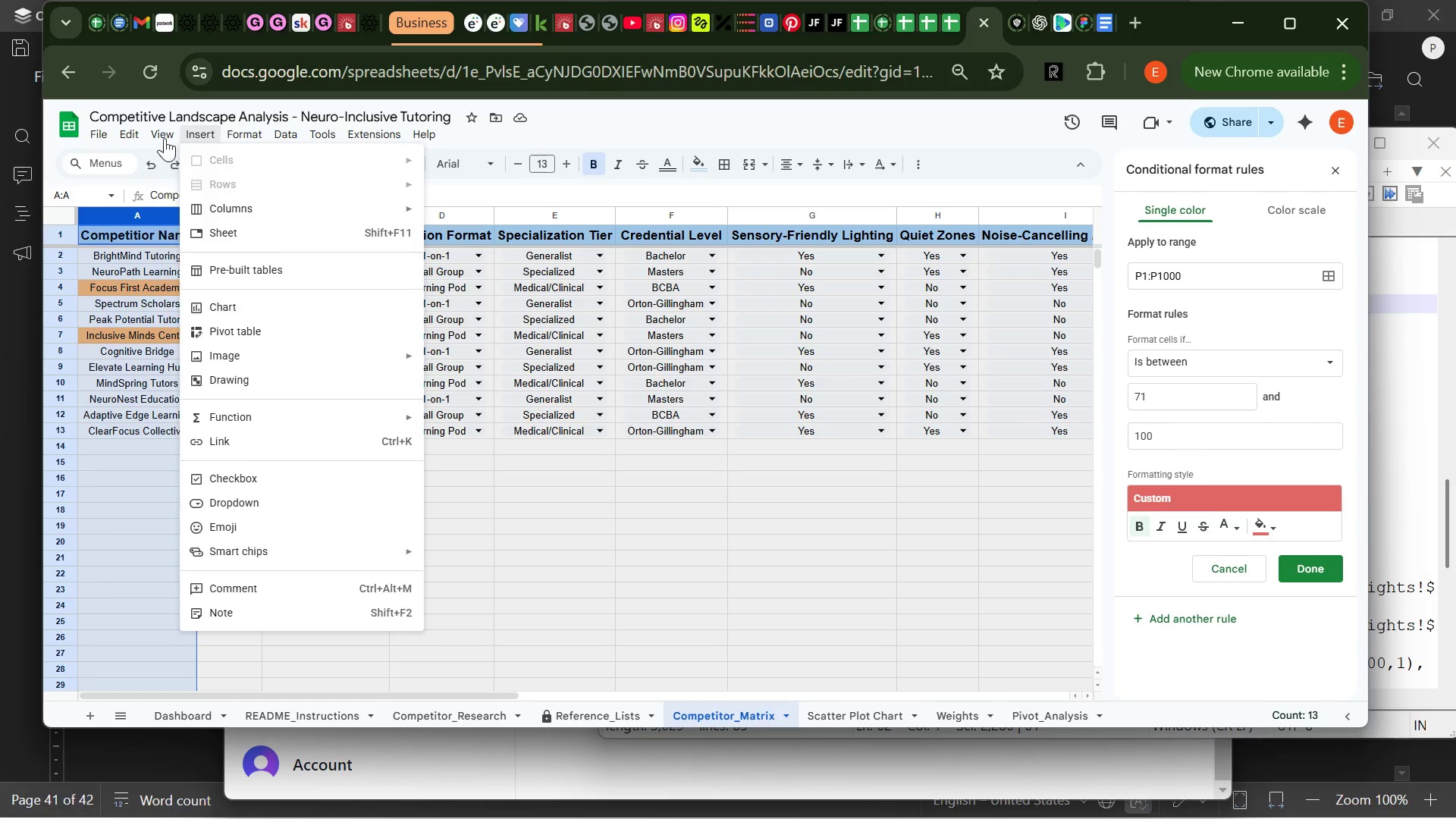 
left_click([430, 323])
 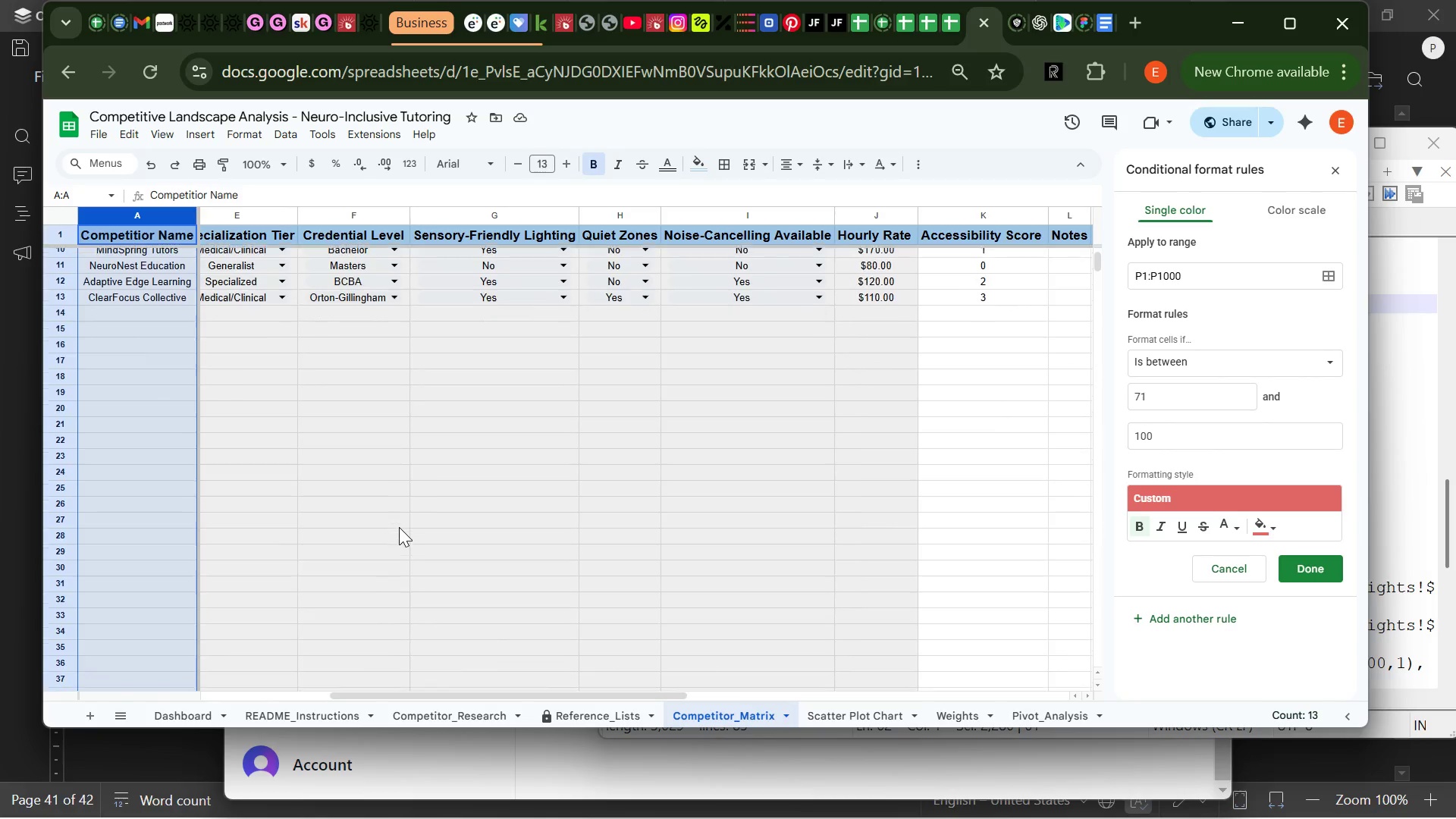 
wait(13.05)
 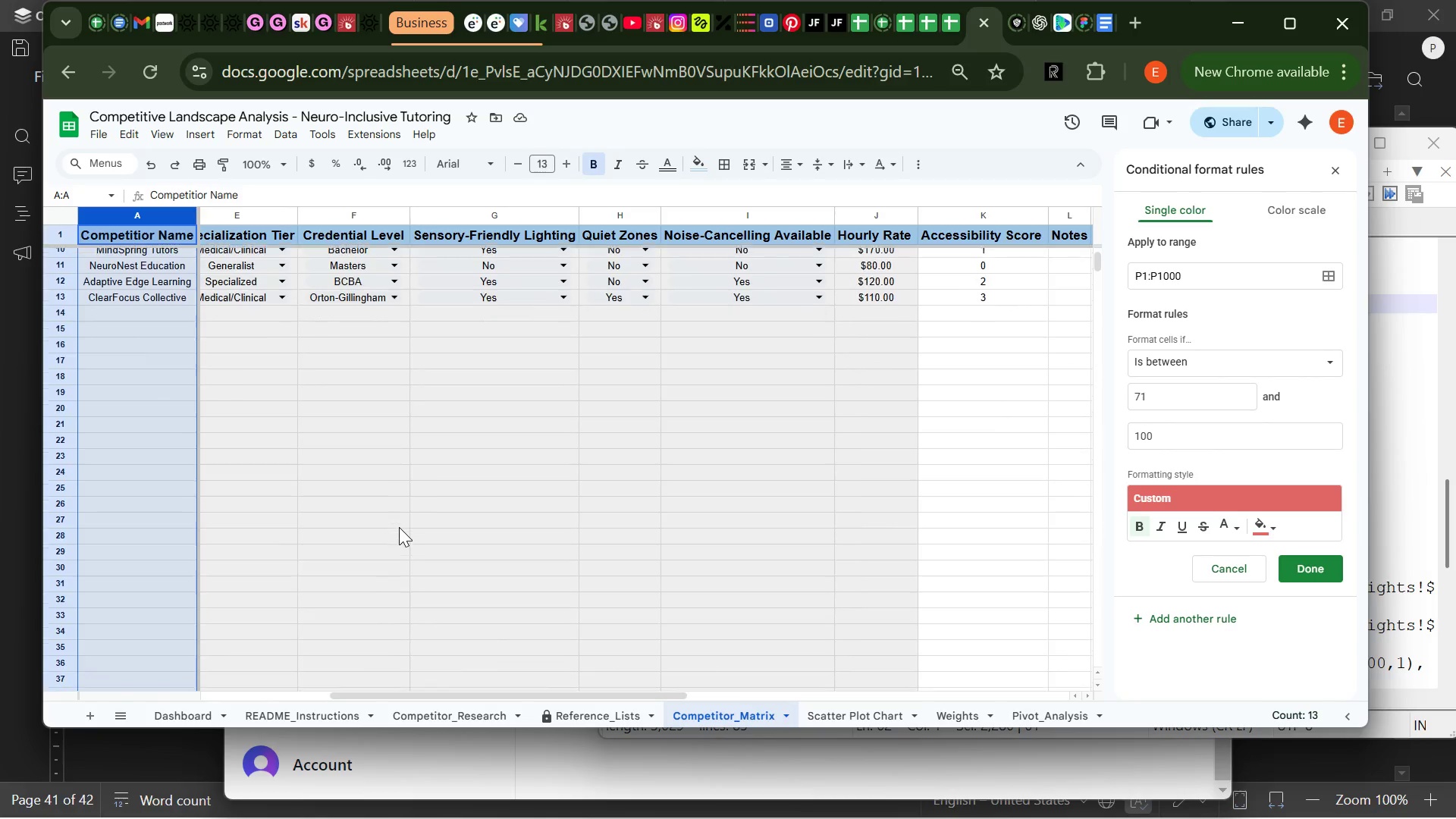 
left_click([360, 527])
 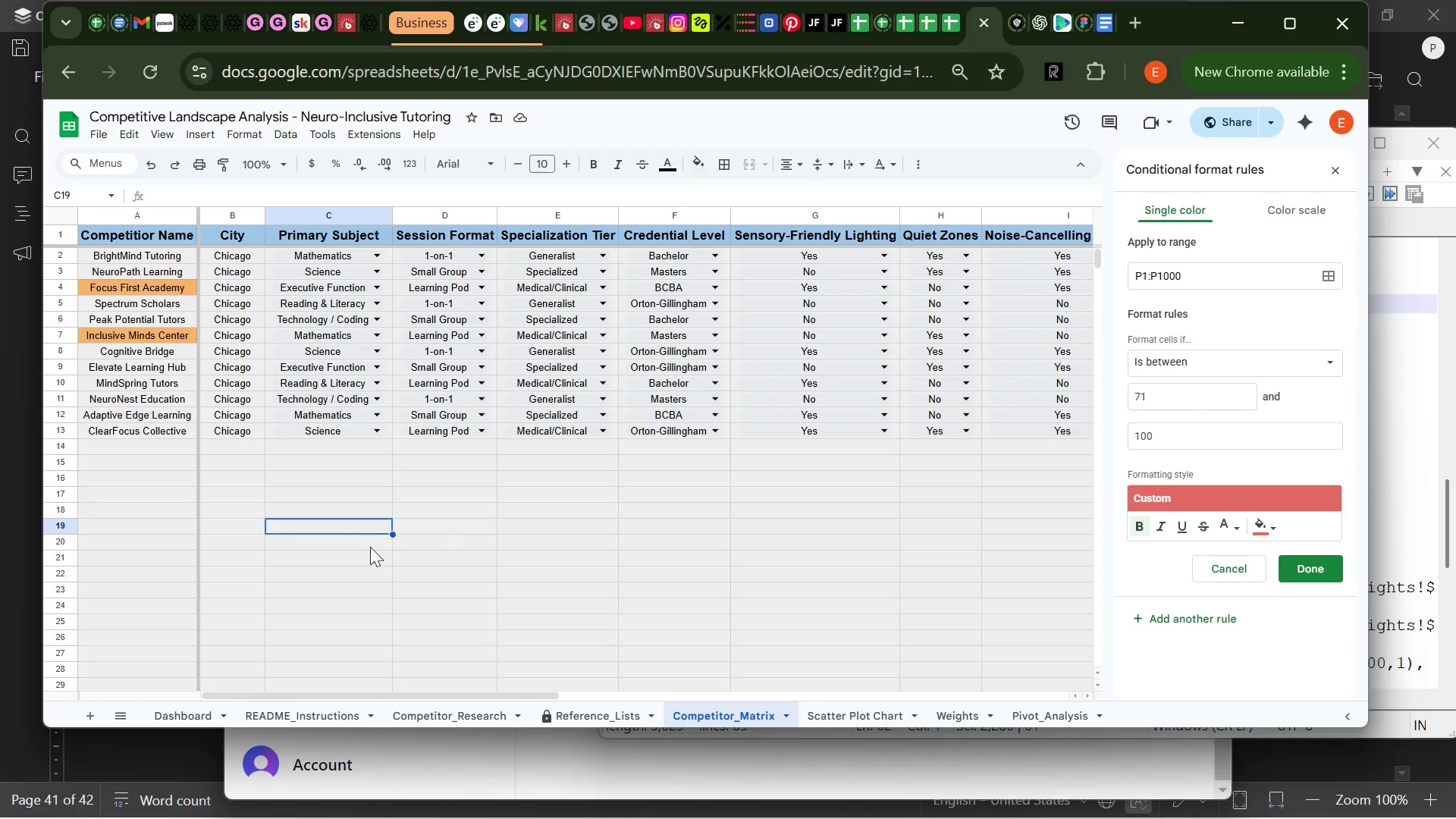 
wait(6.62)
 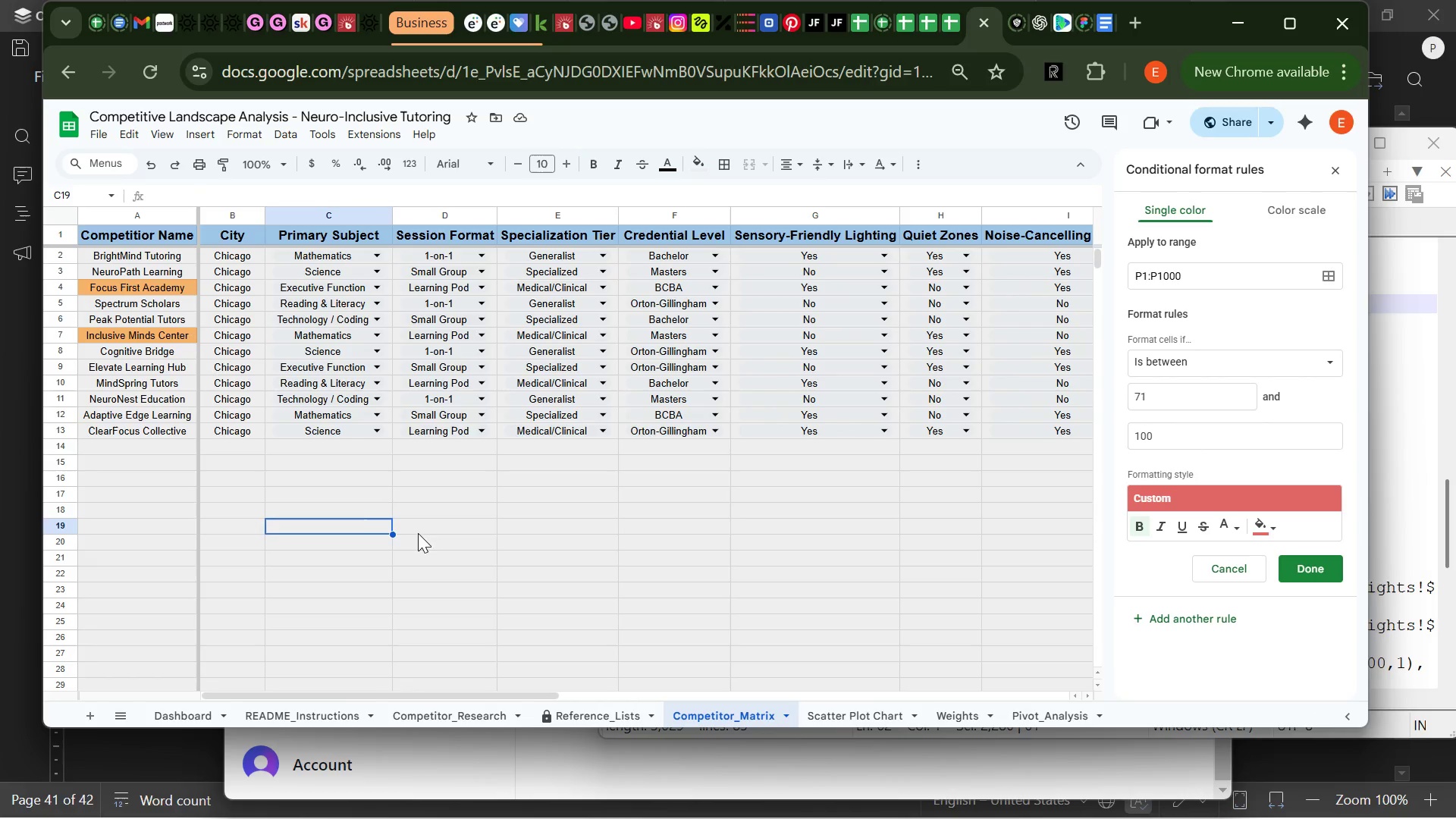 
left_click([839, 716])
 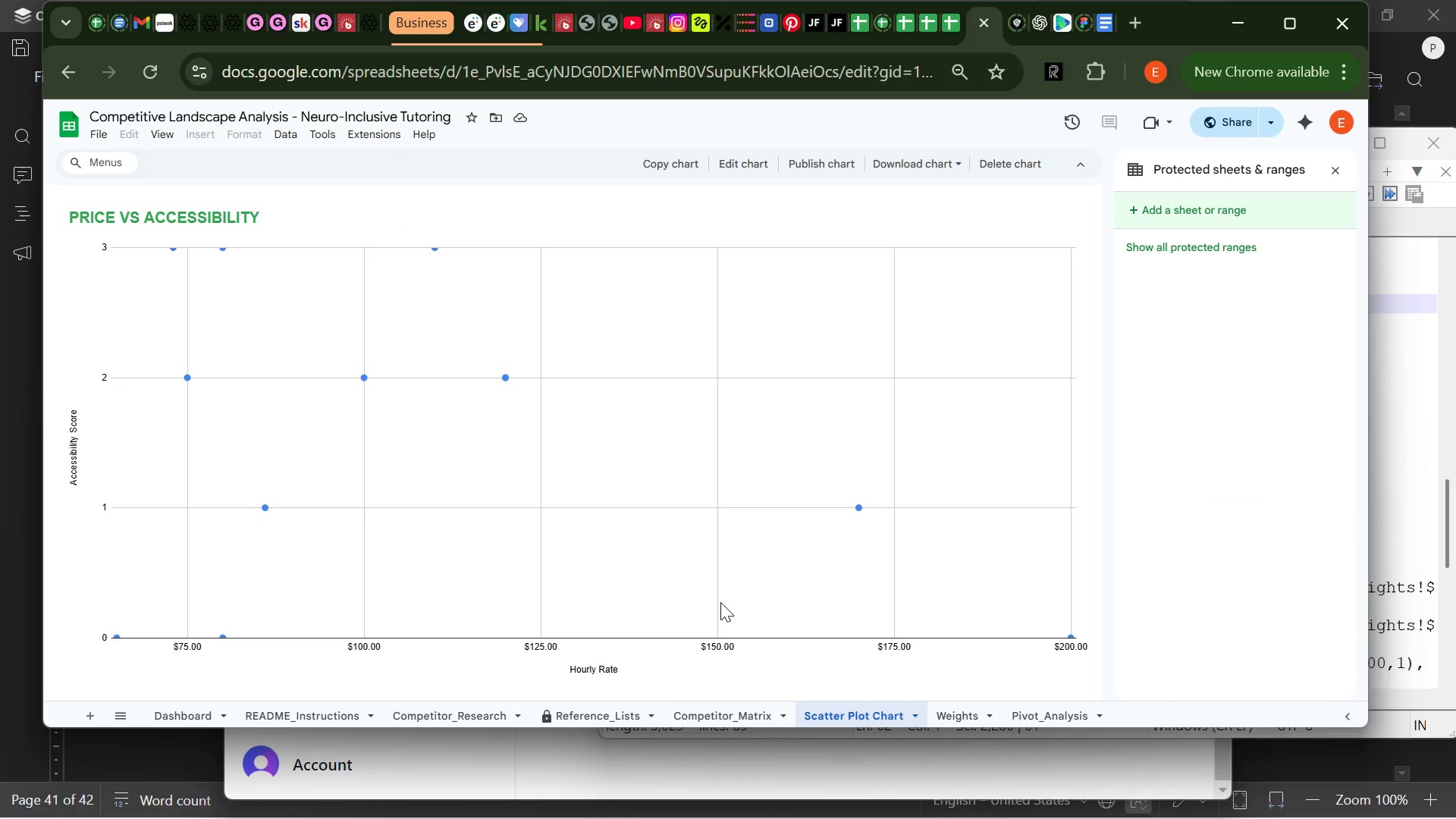 
left_click([956, 708])
 